 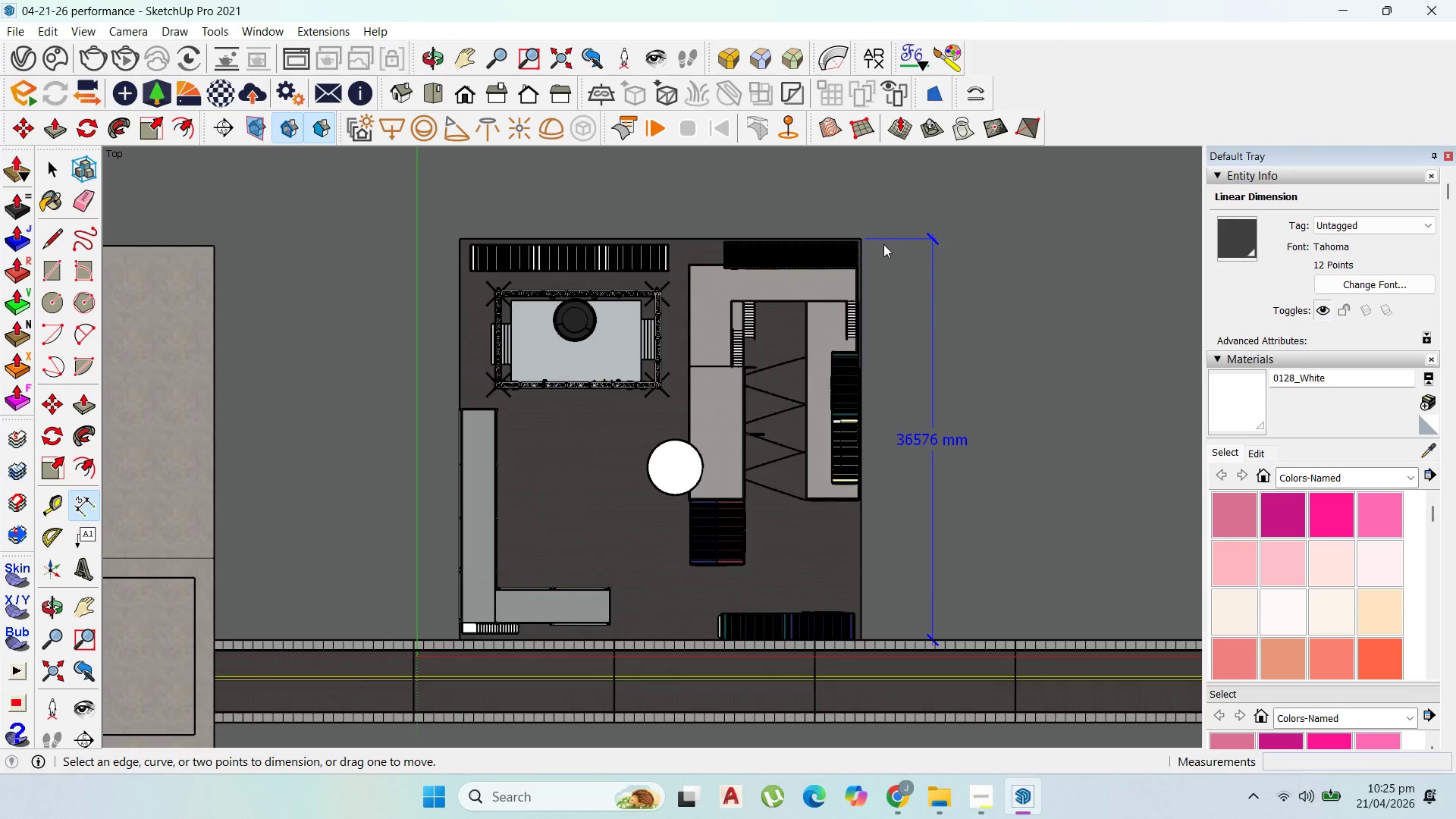 
scroll: coordinate [852, 223], scroll_direction: up, amount: 4.0
 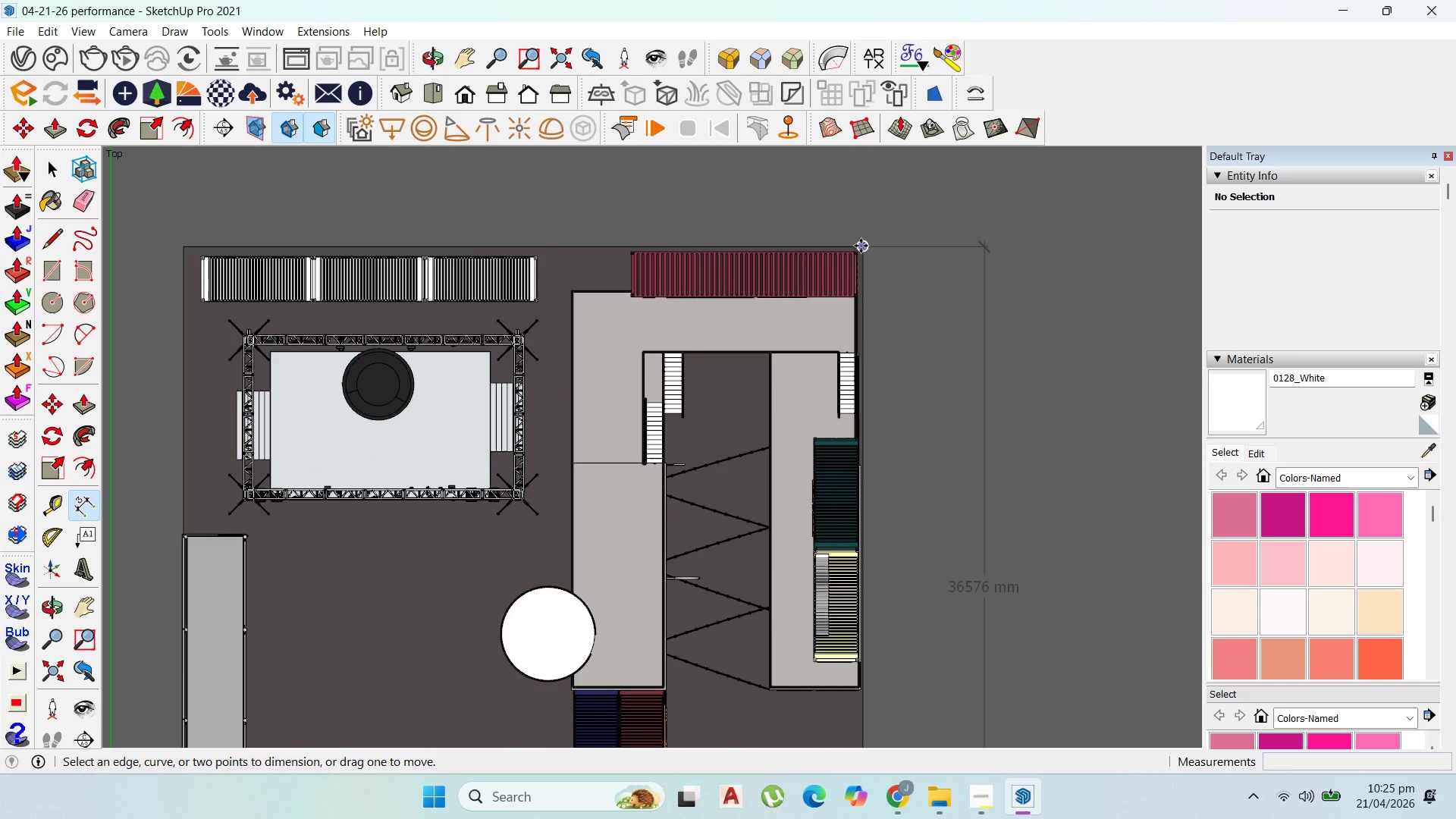 
left_click([861, 246])
 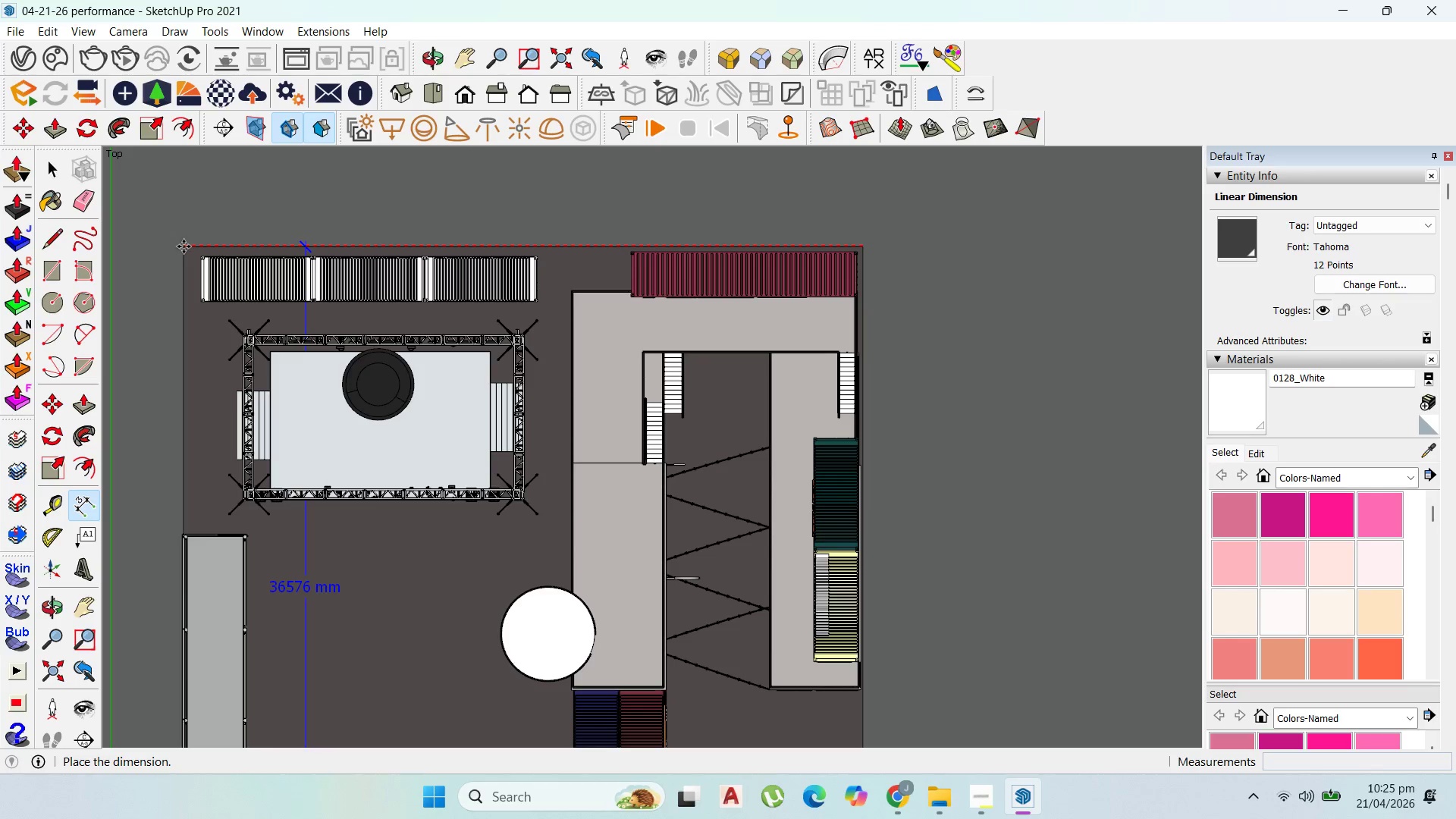 
scroll: coordinate [396, 244], scroll_direction: down, amount: 1.0
 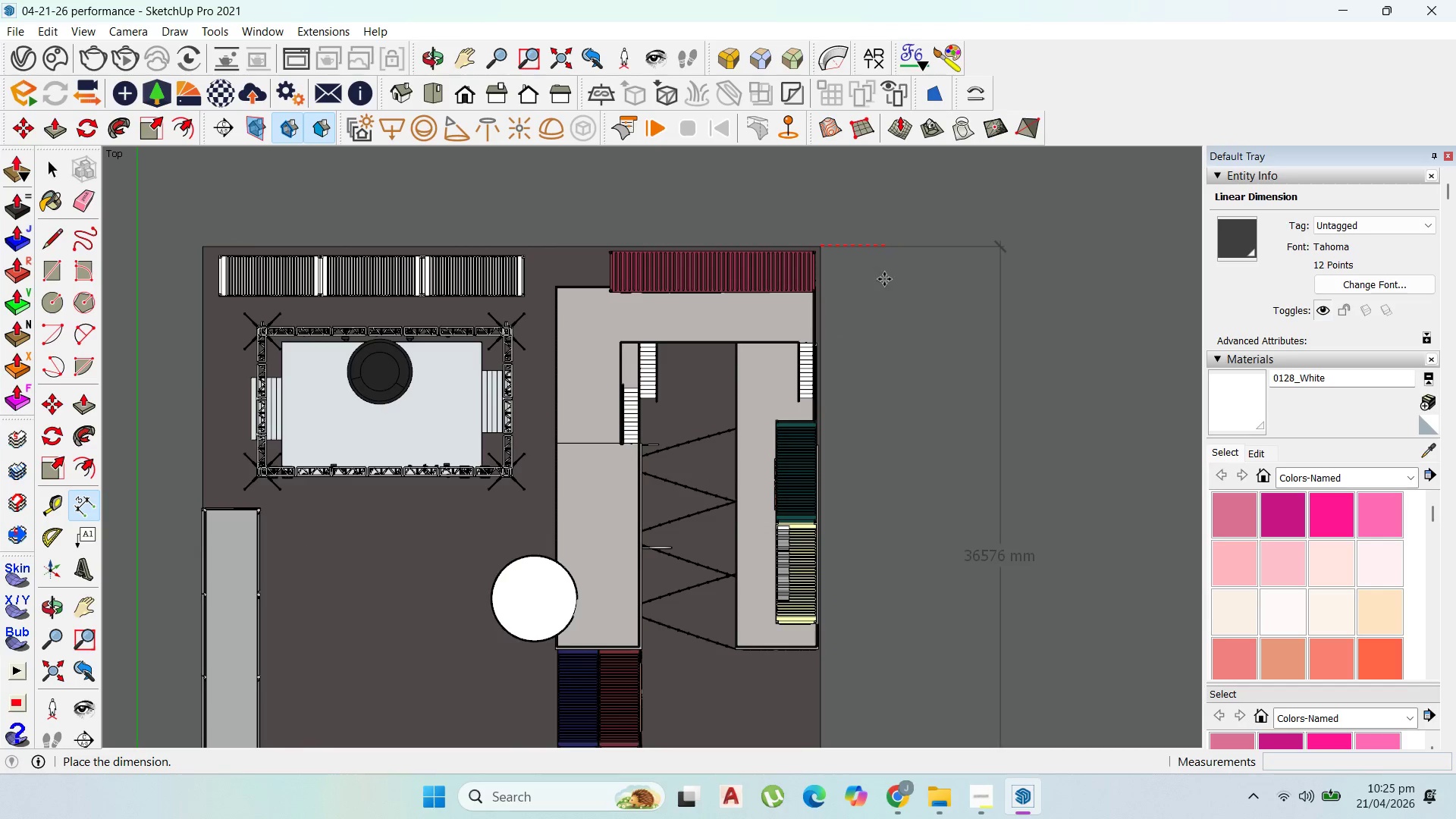 
left_click([877, 280])
 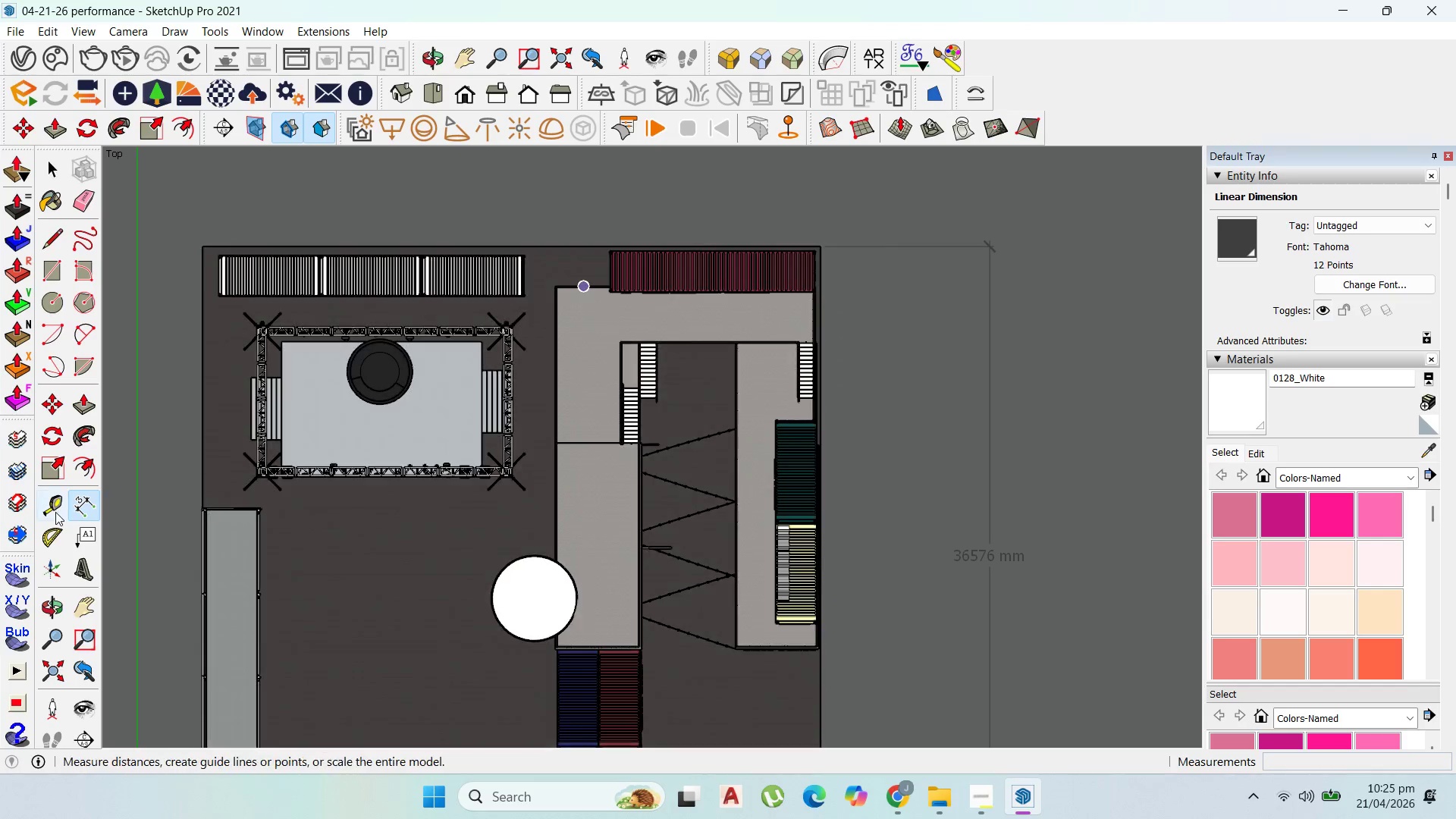 
left_click([50, 512])
 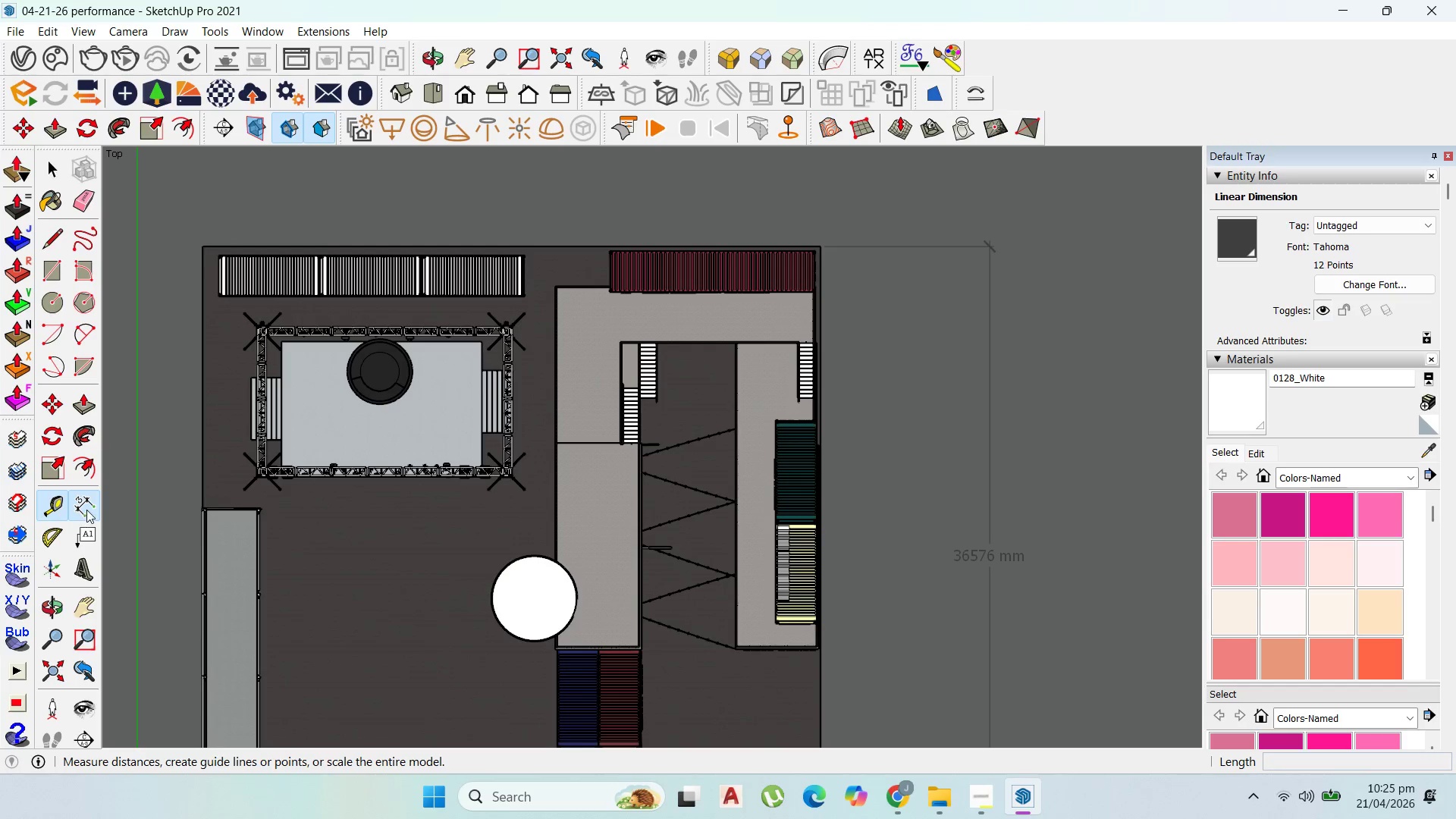 
left_click([87, 510])
 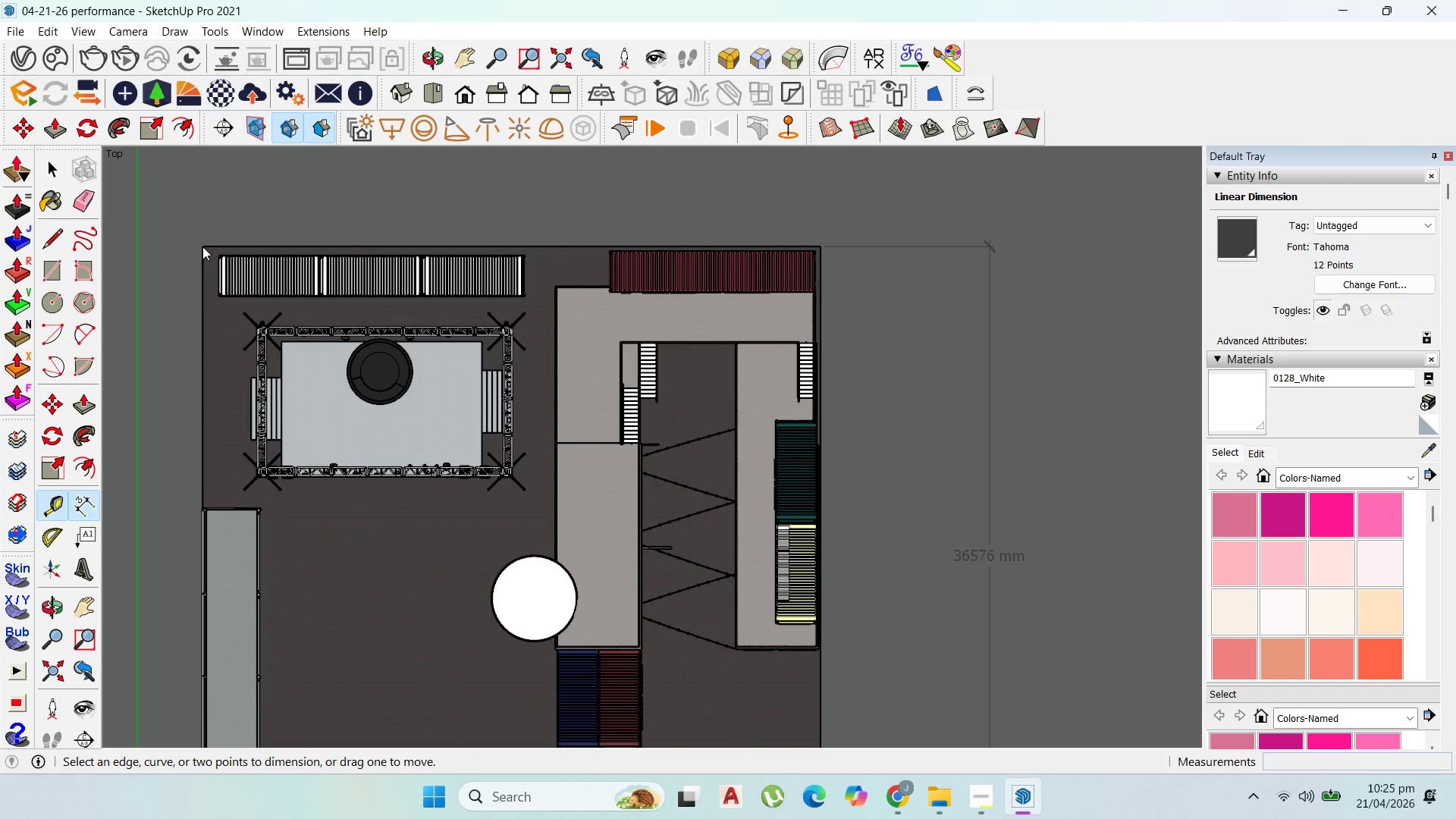 
left_click([204, 246])
 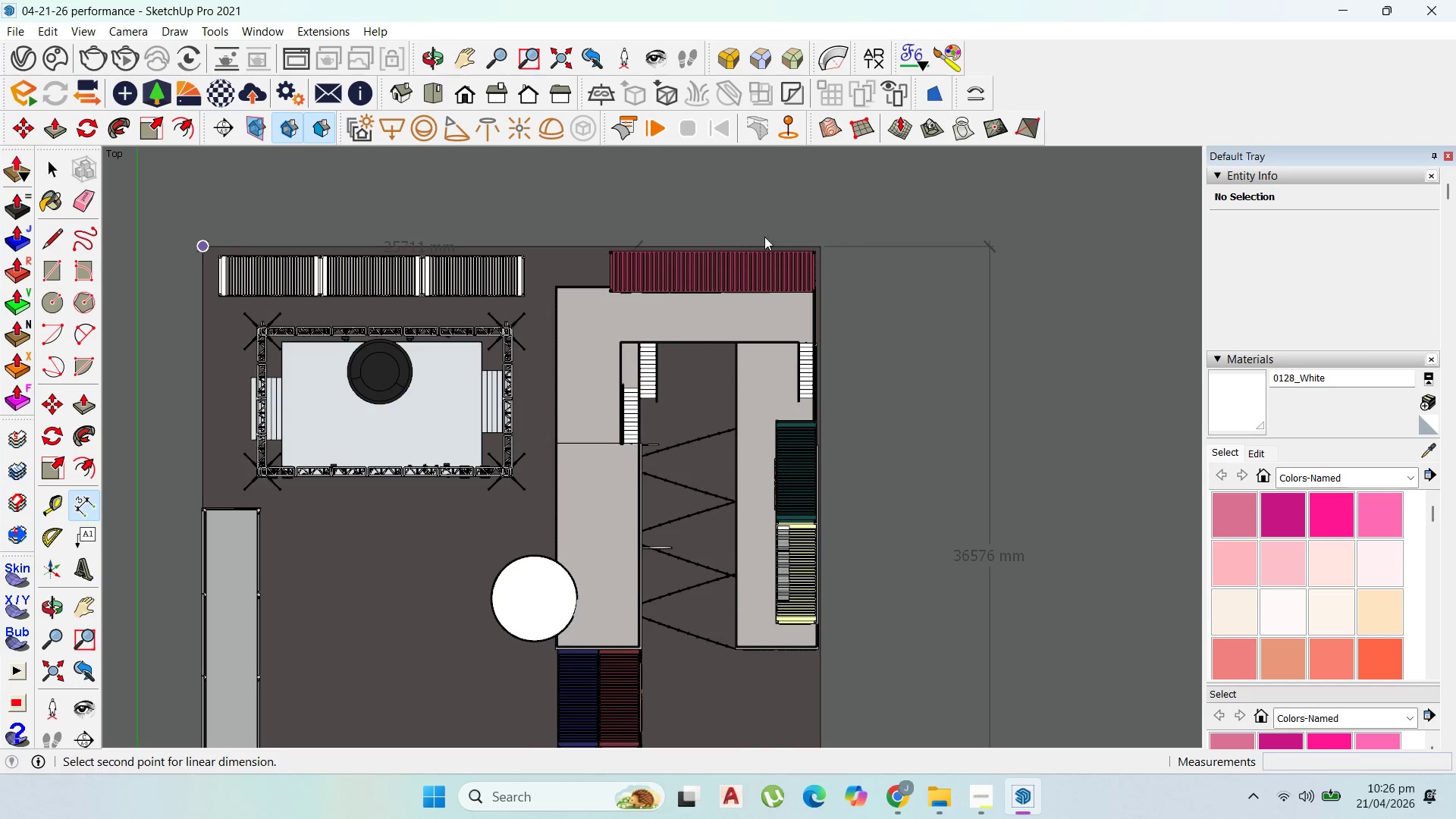 
mouse_move([821, 246])
 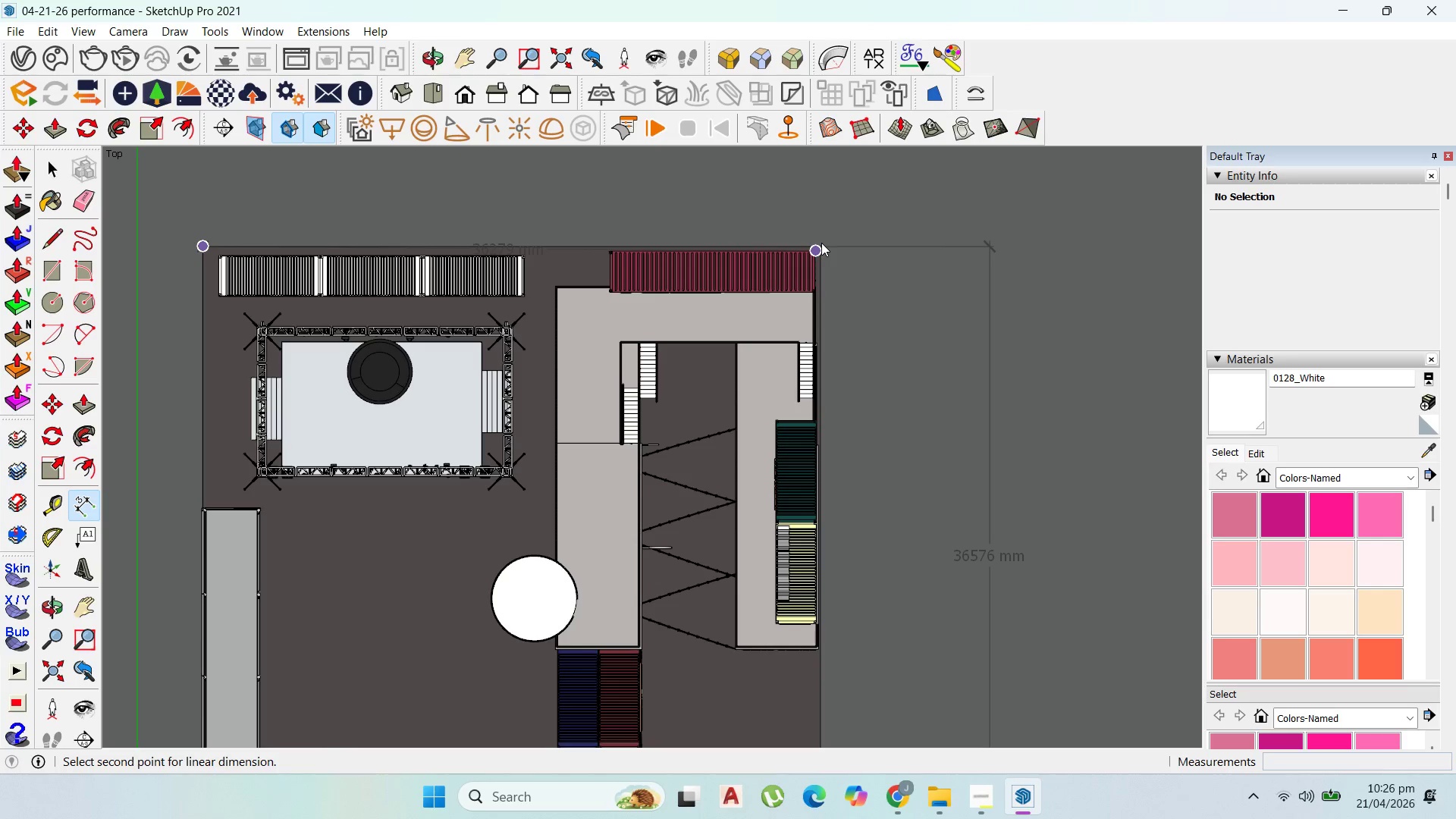 
scroll: coordinate [821, 243], scroll_direction: up, amount: 7.0
 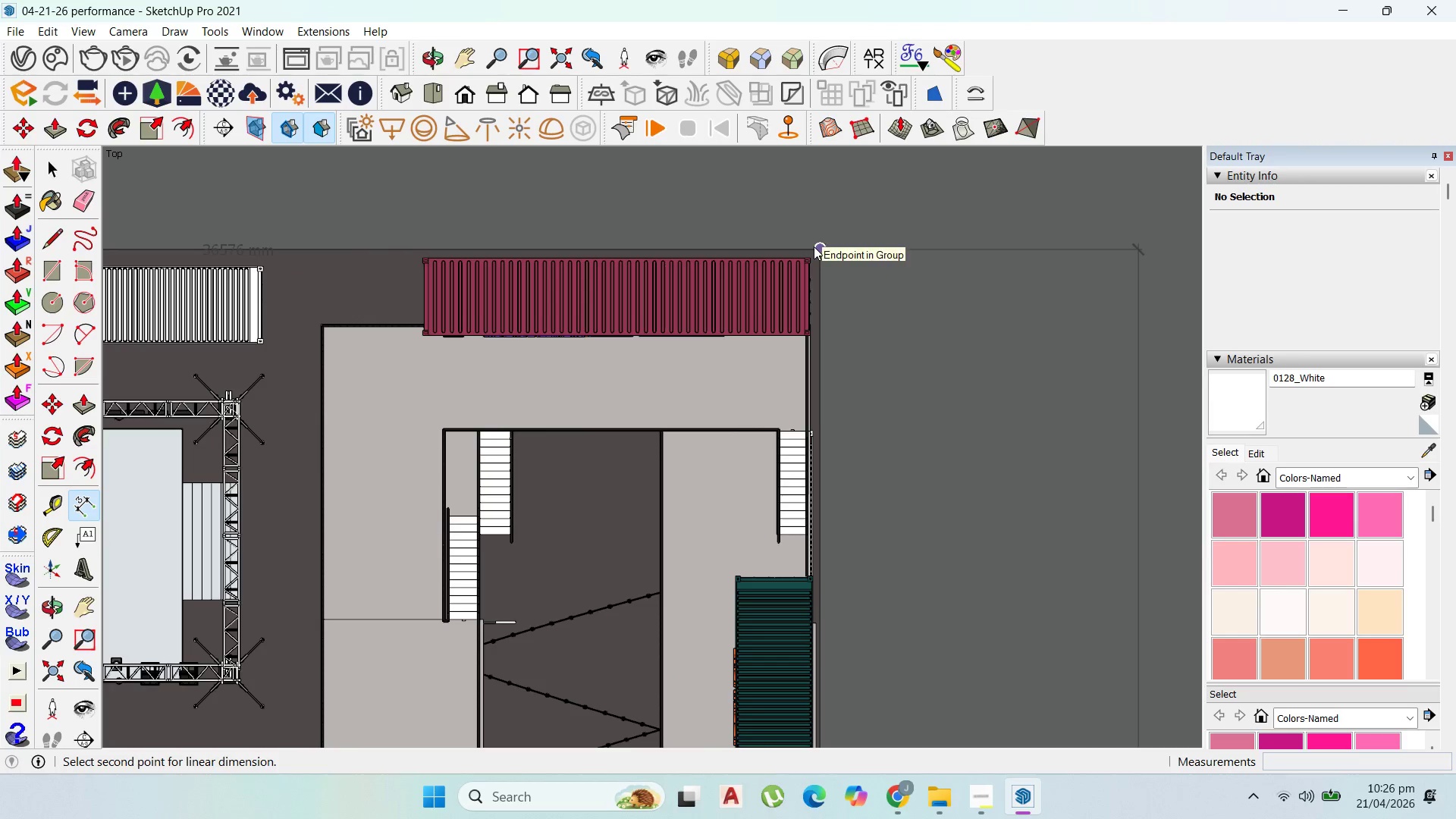 
left_click([814, 246])
 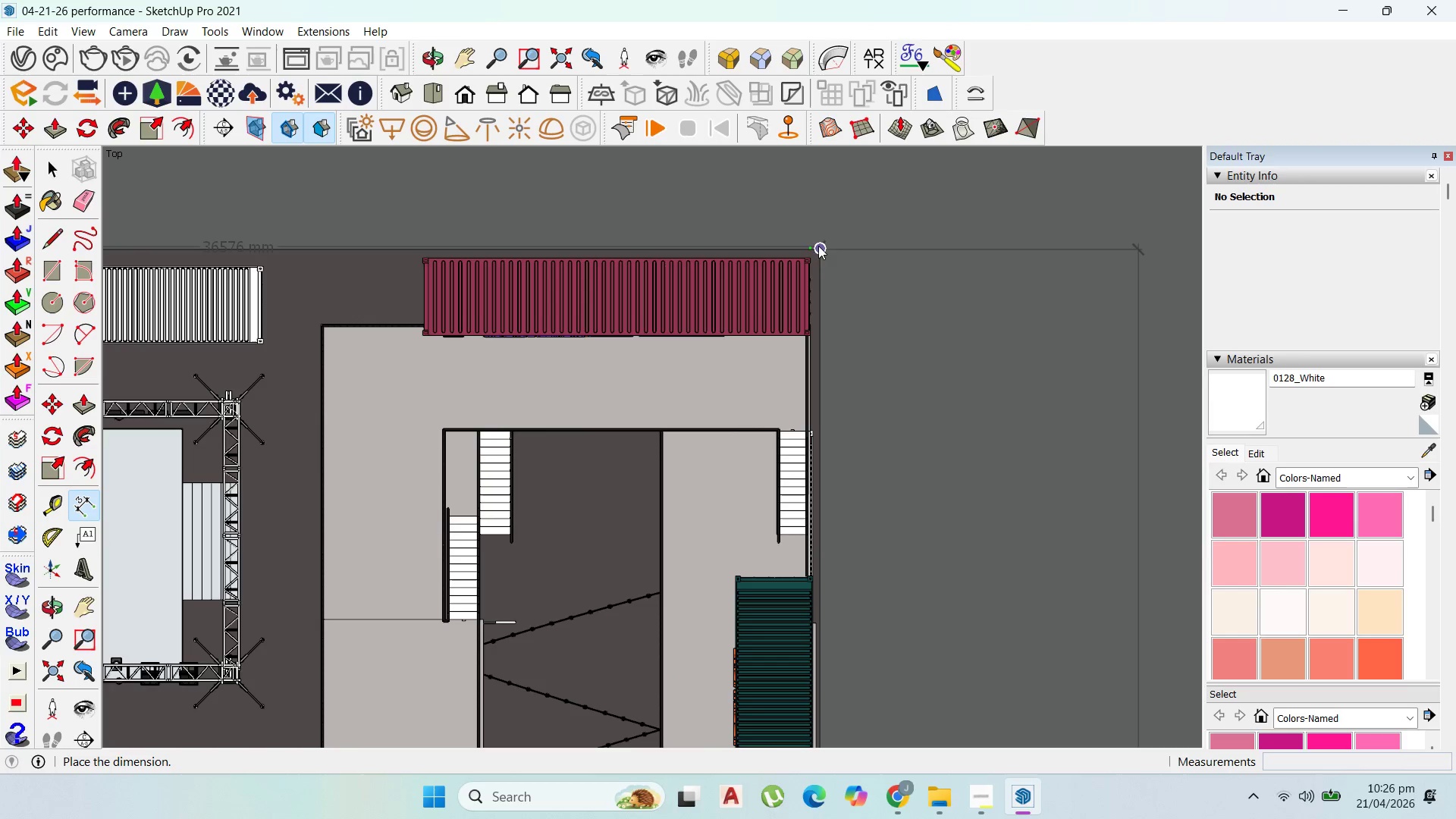 
scroll: coordinate [840, 252], scroll_direction: down, amount: 19.0
 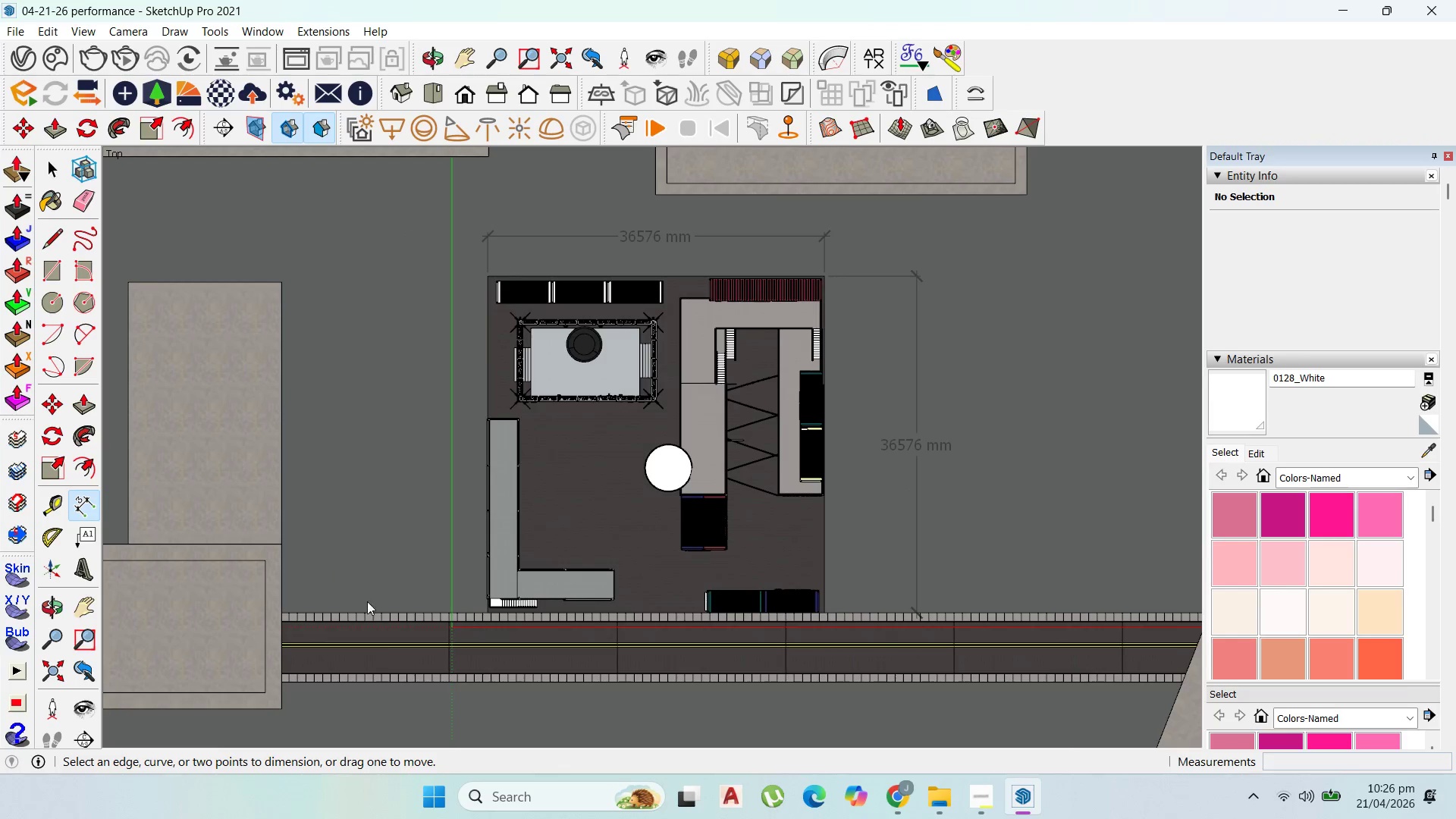 
scroll: coordinate [500, 588], scroll_direction: up, amount: 15.0
 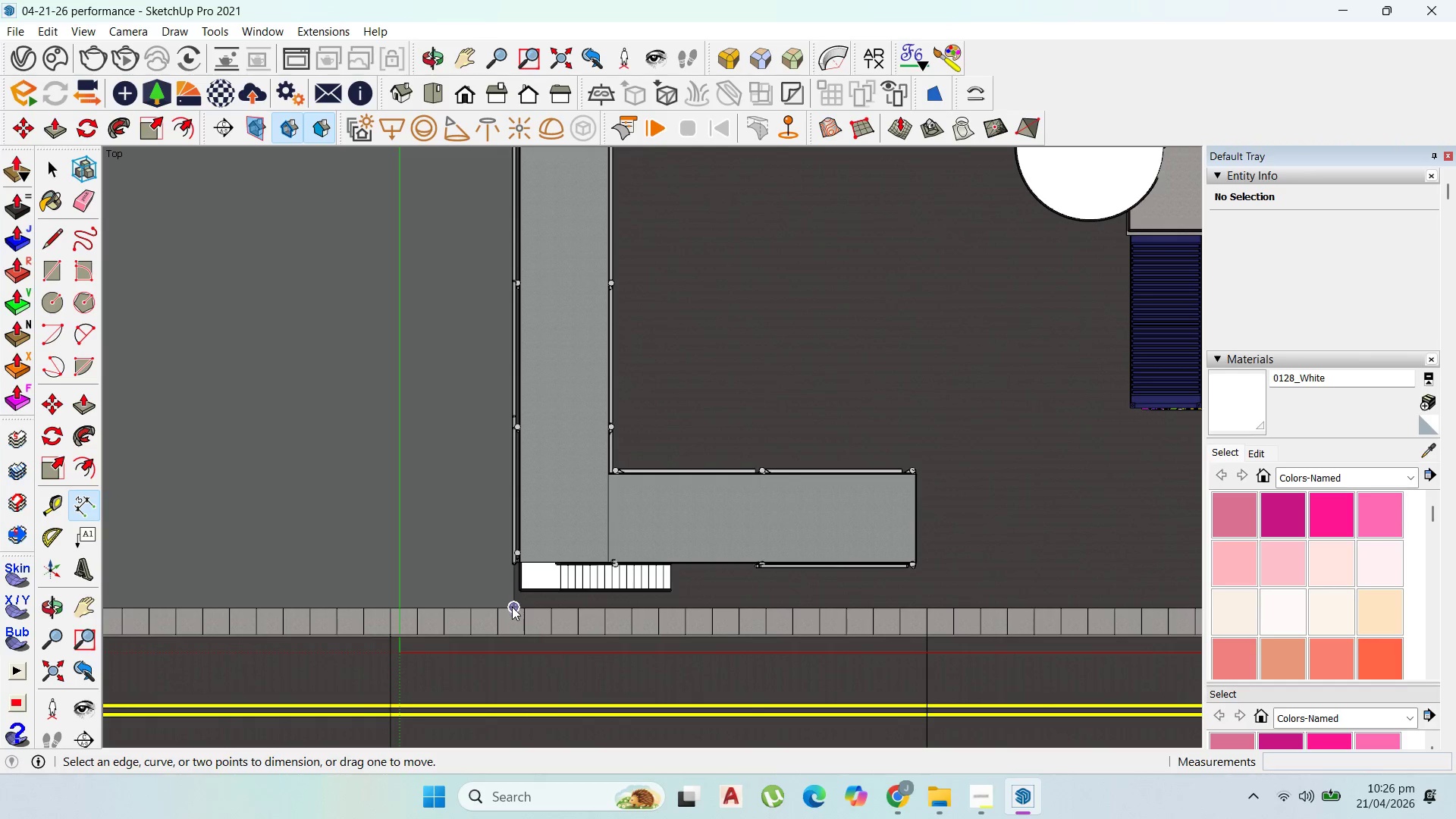 
left_click([512, 608])
 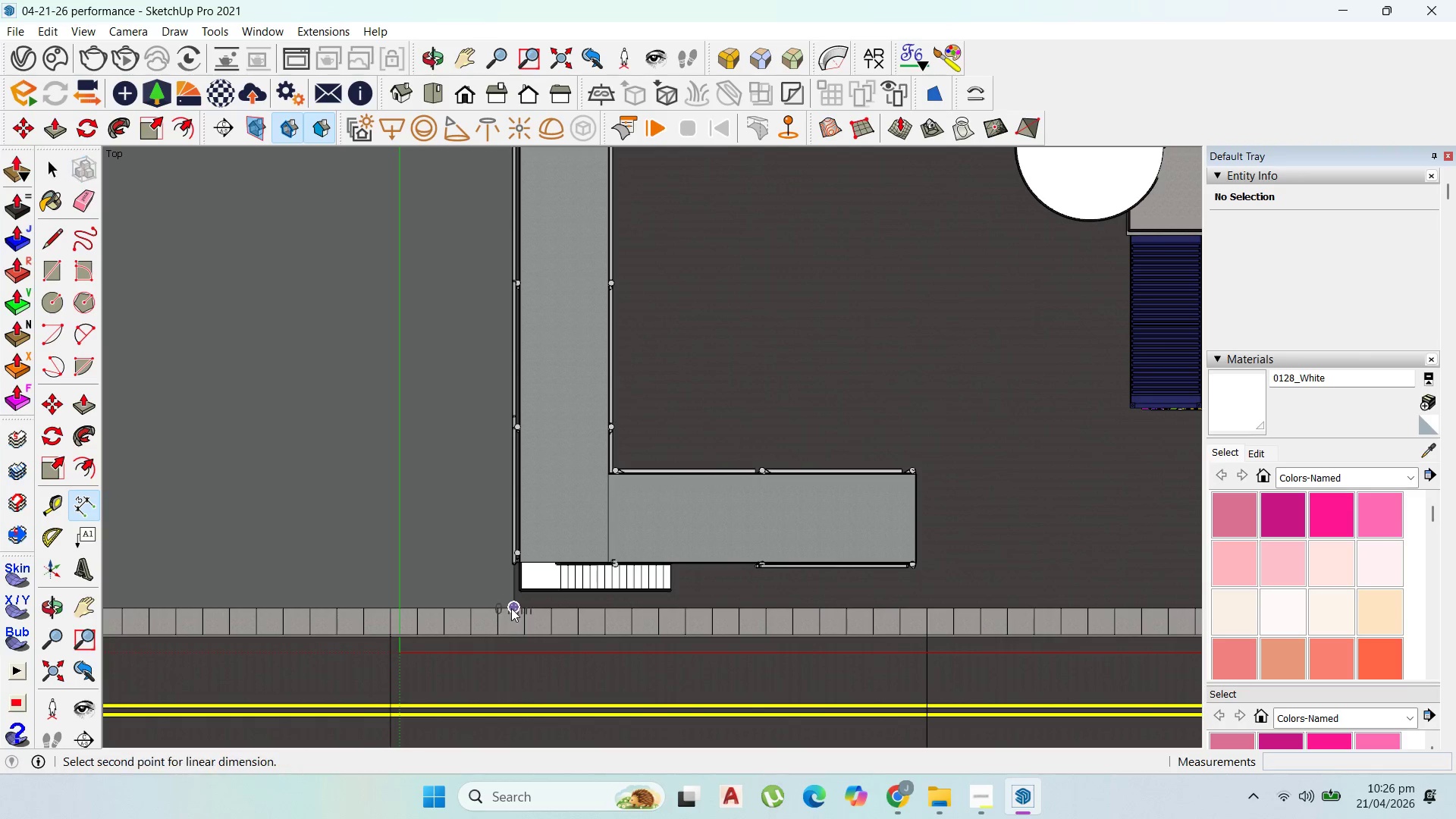 
scroll: coordinate [486, 644], scroll_direction: down, amount: 6.0
 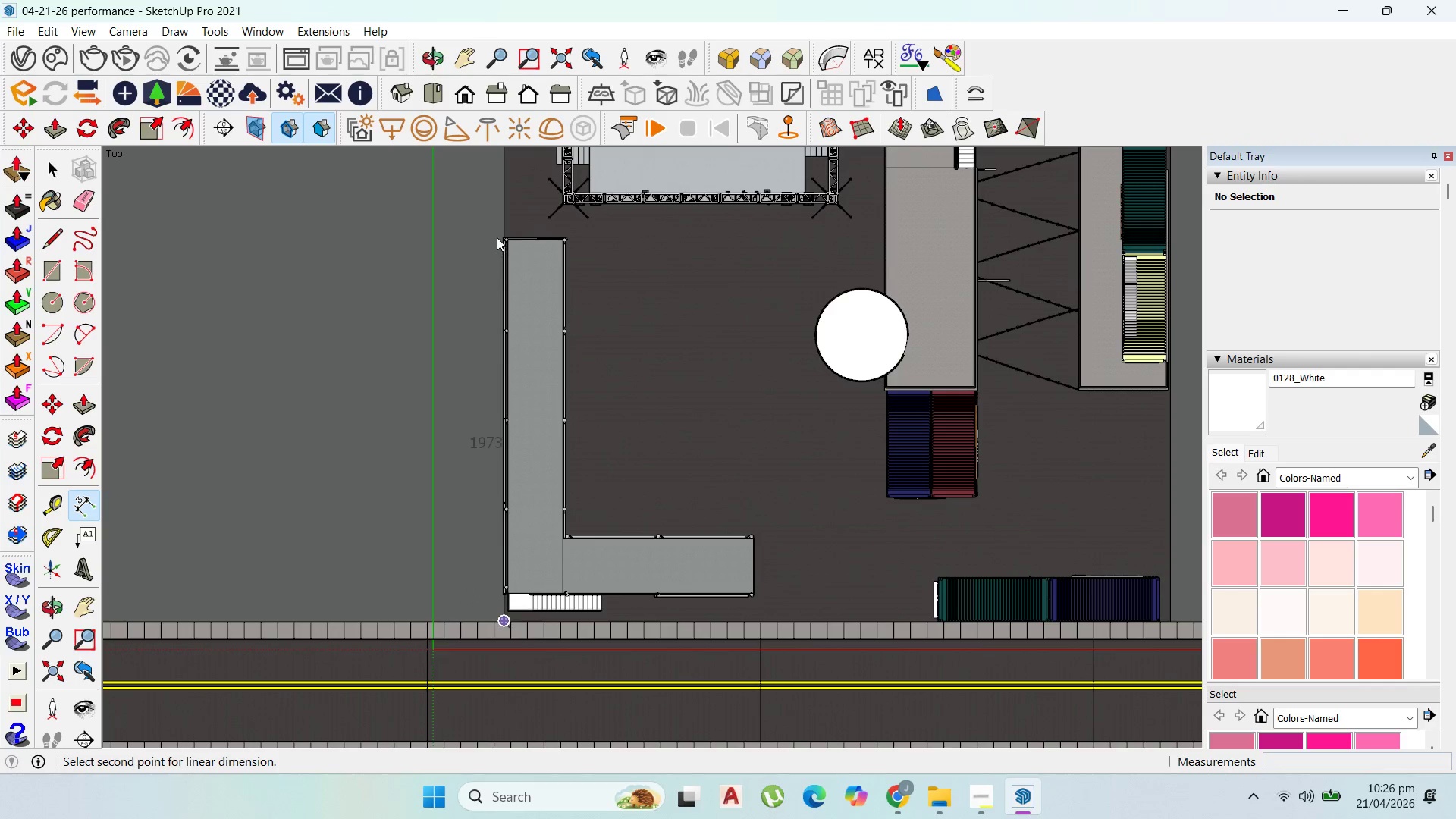 
scroll: coordinate [497, 236], scroll_direction: up, amount: 3.0
 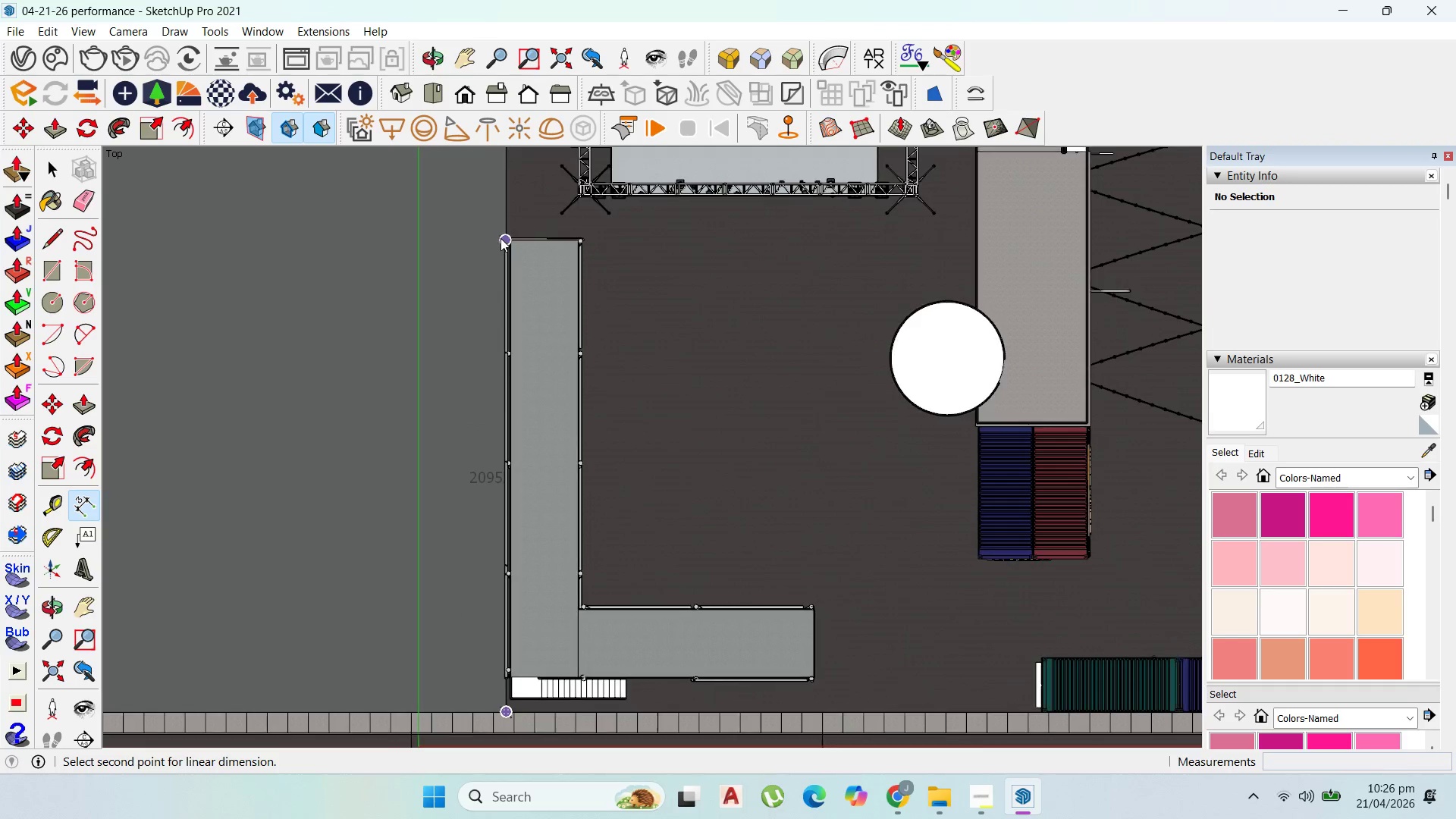 
left_click([500, 238])
 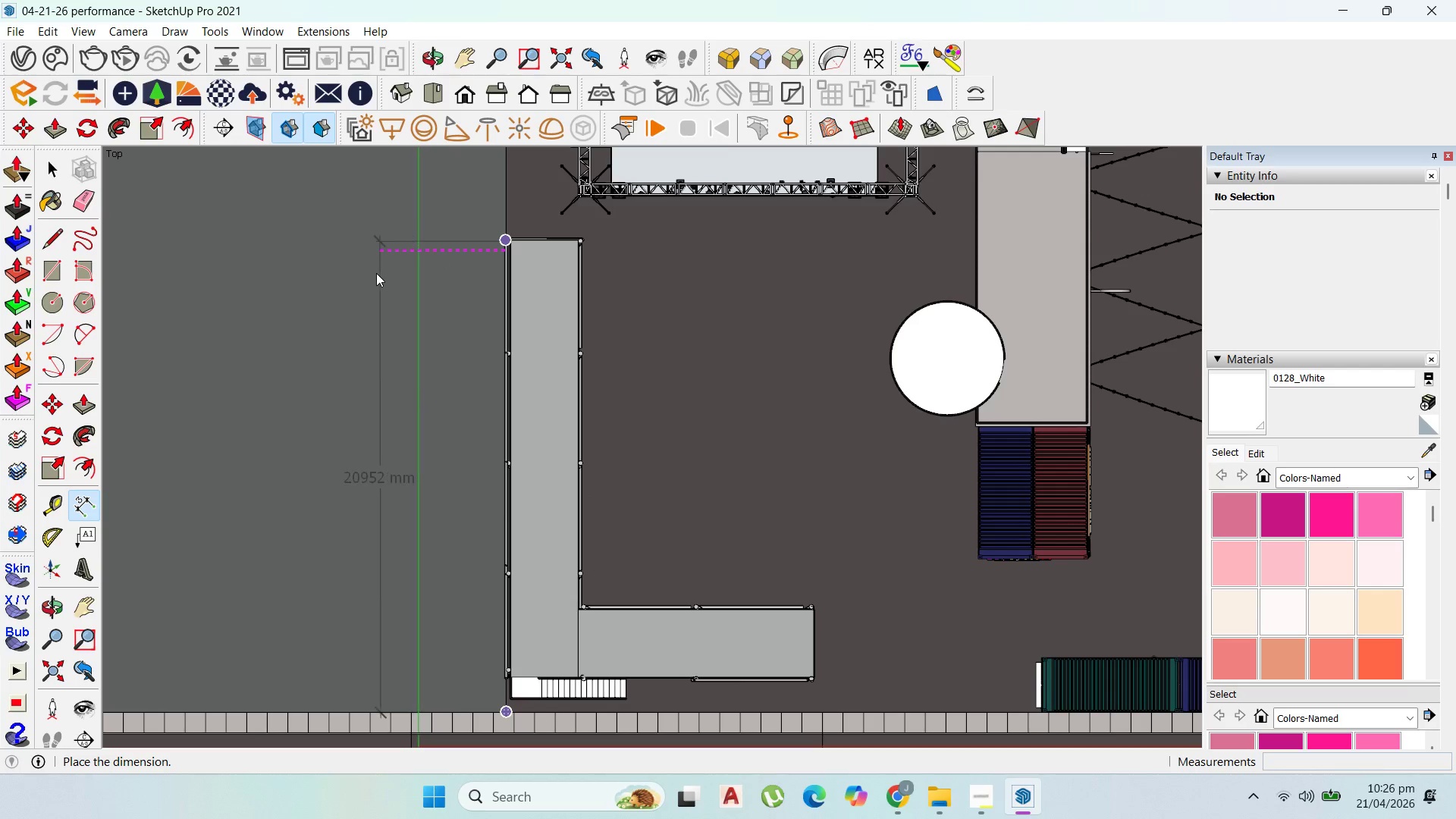 
left_click([376, 273])
 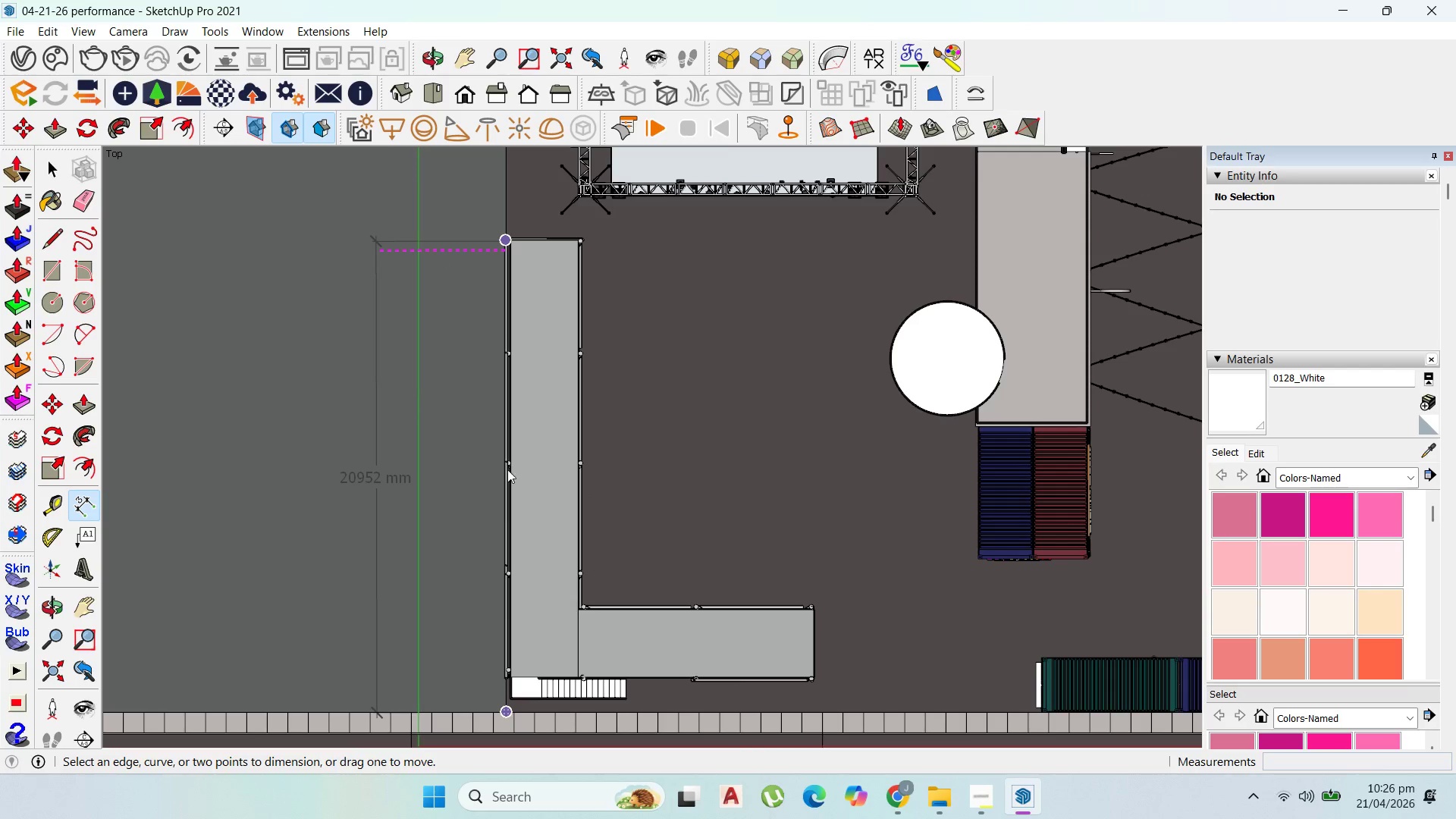 
scroll: coordinate [534, 530], scroll_direction: down, amount: 9.0
 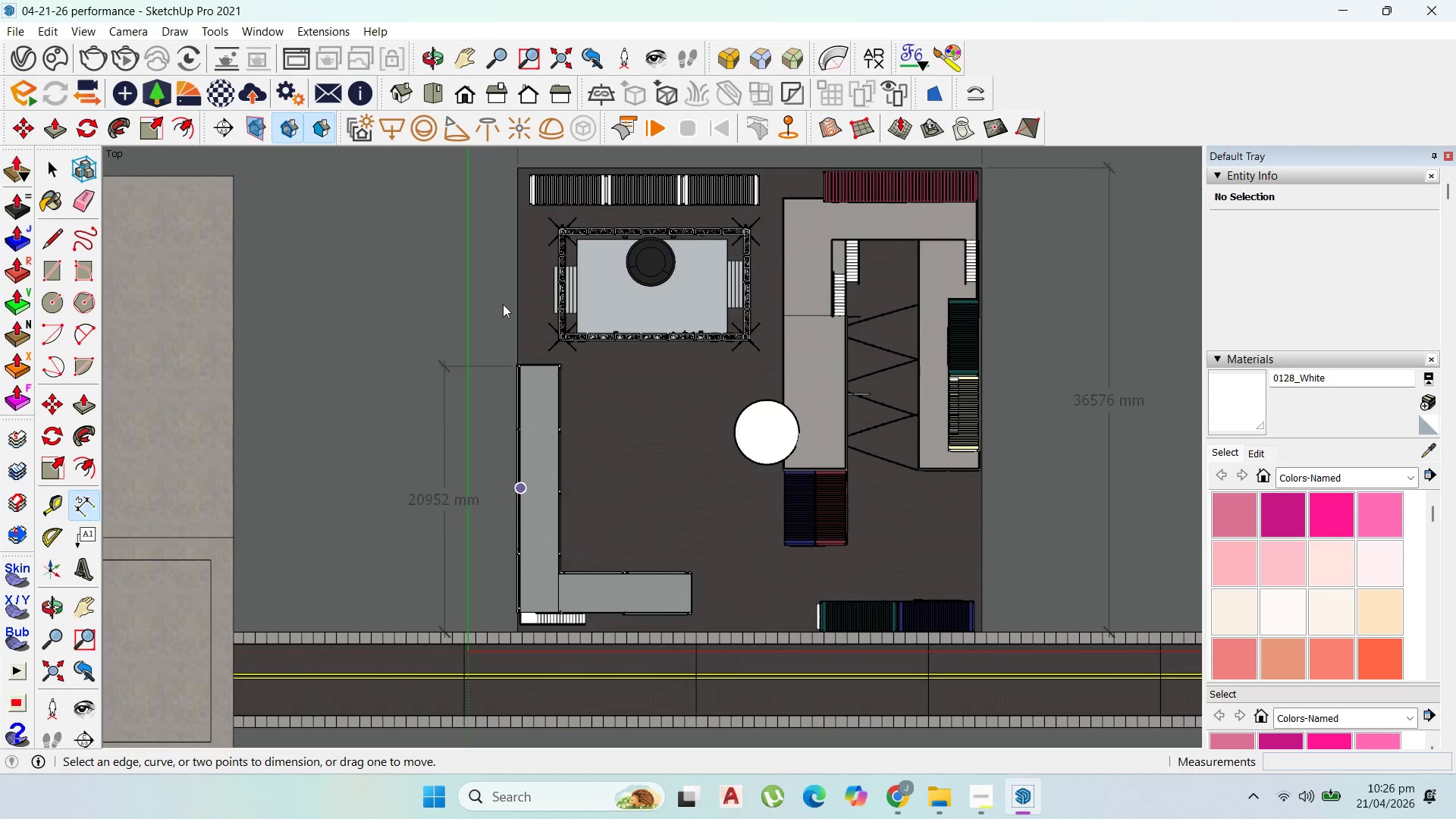 
scroll: coordinate [486, 262], scroll_direction: up, amount: 3.0
 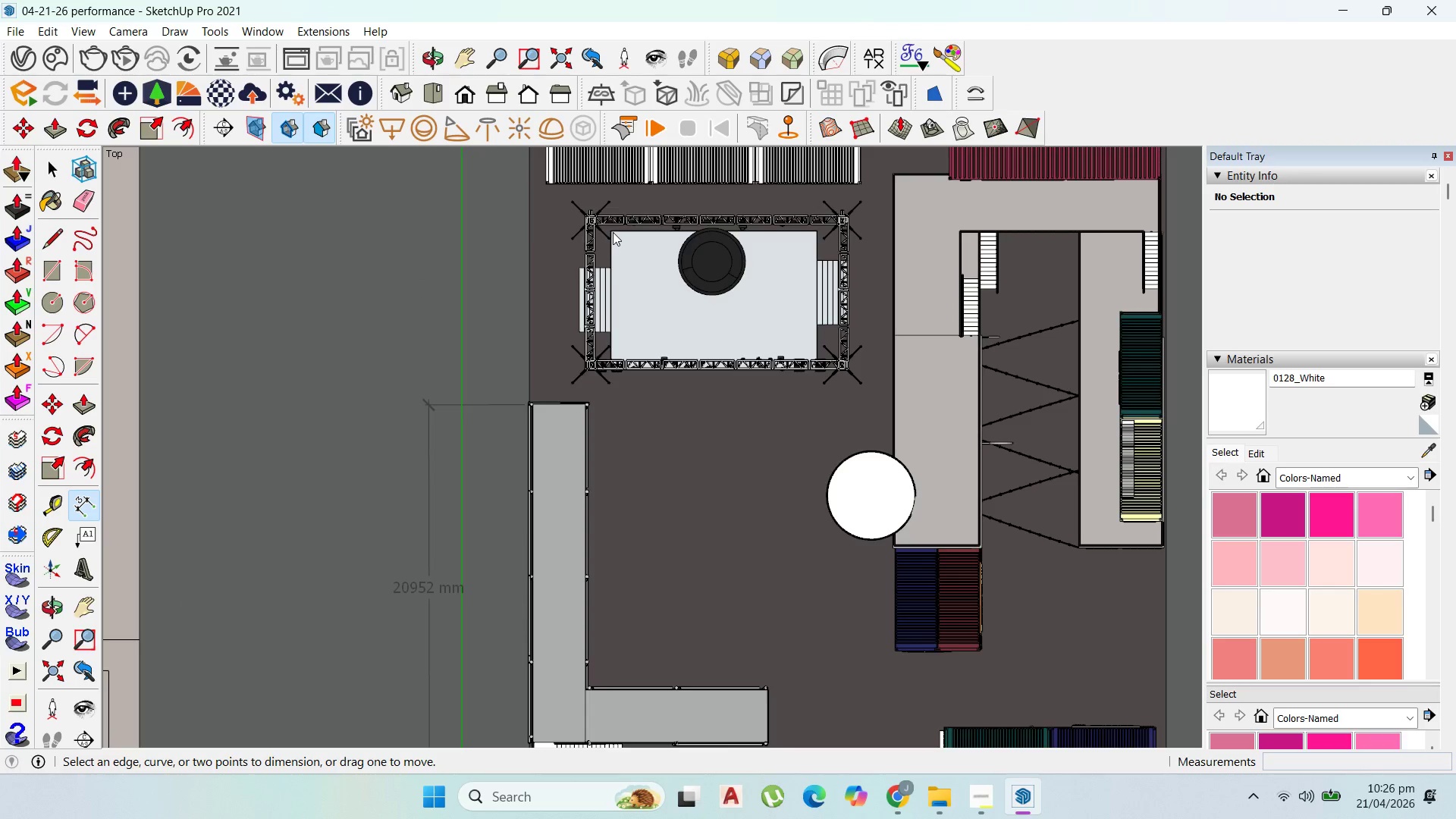 
left_click([611, 231])
 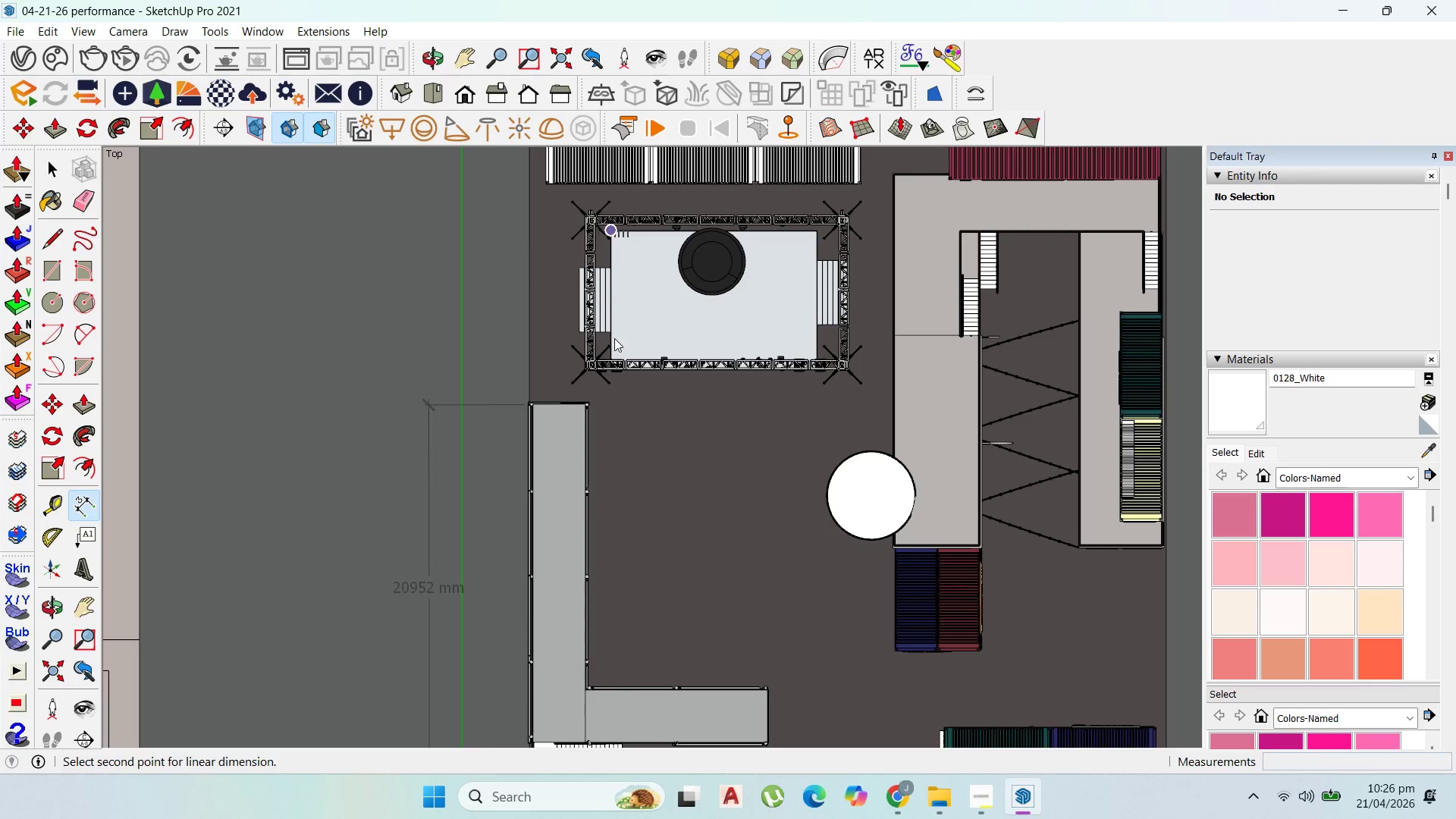 
scroll: coordinate [615, 346], scroll_direction: up, amount: 4.0
 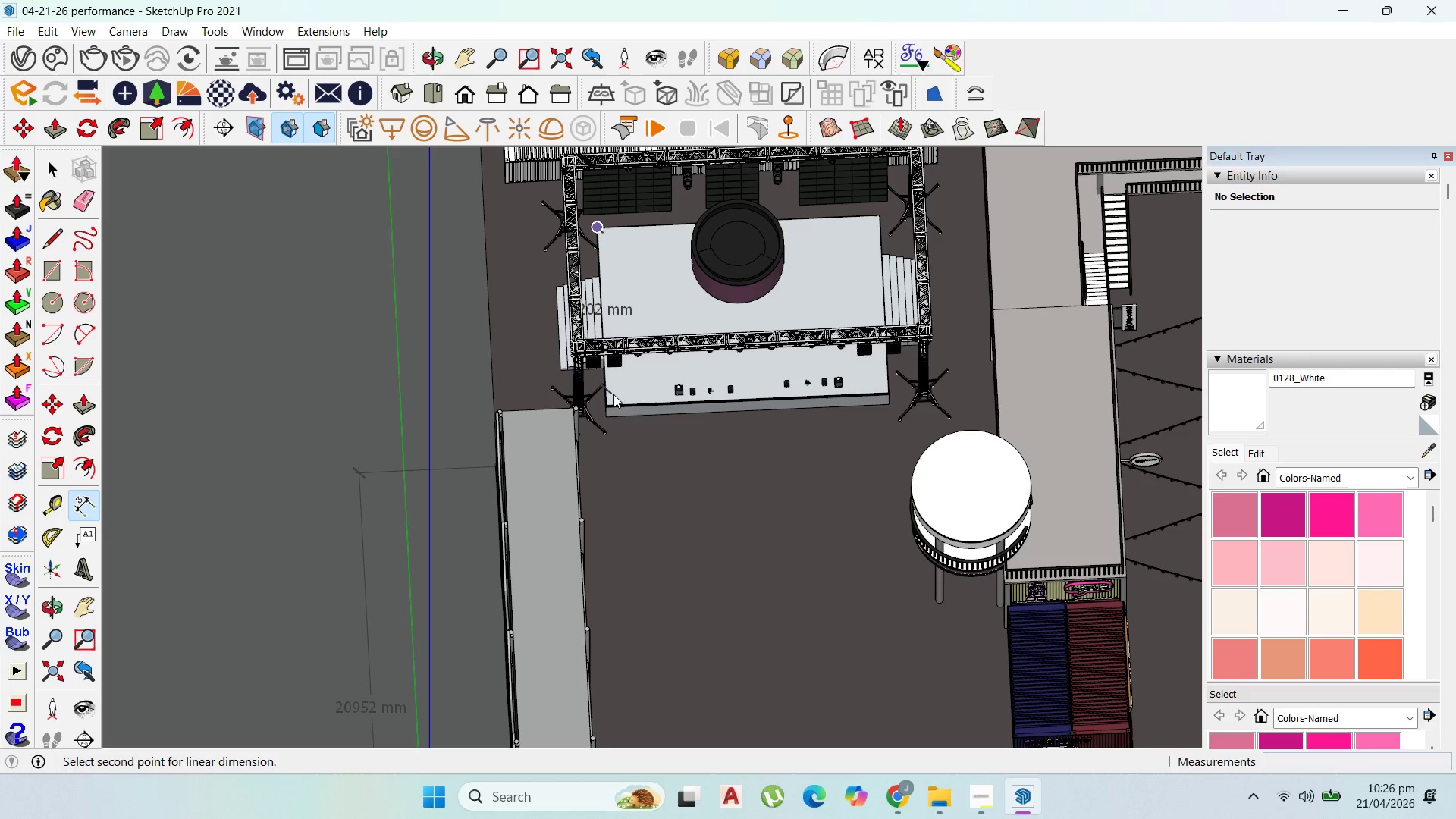 
left_click([608, 402])
 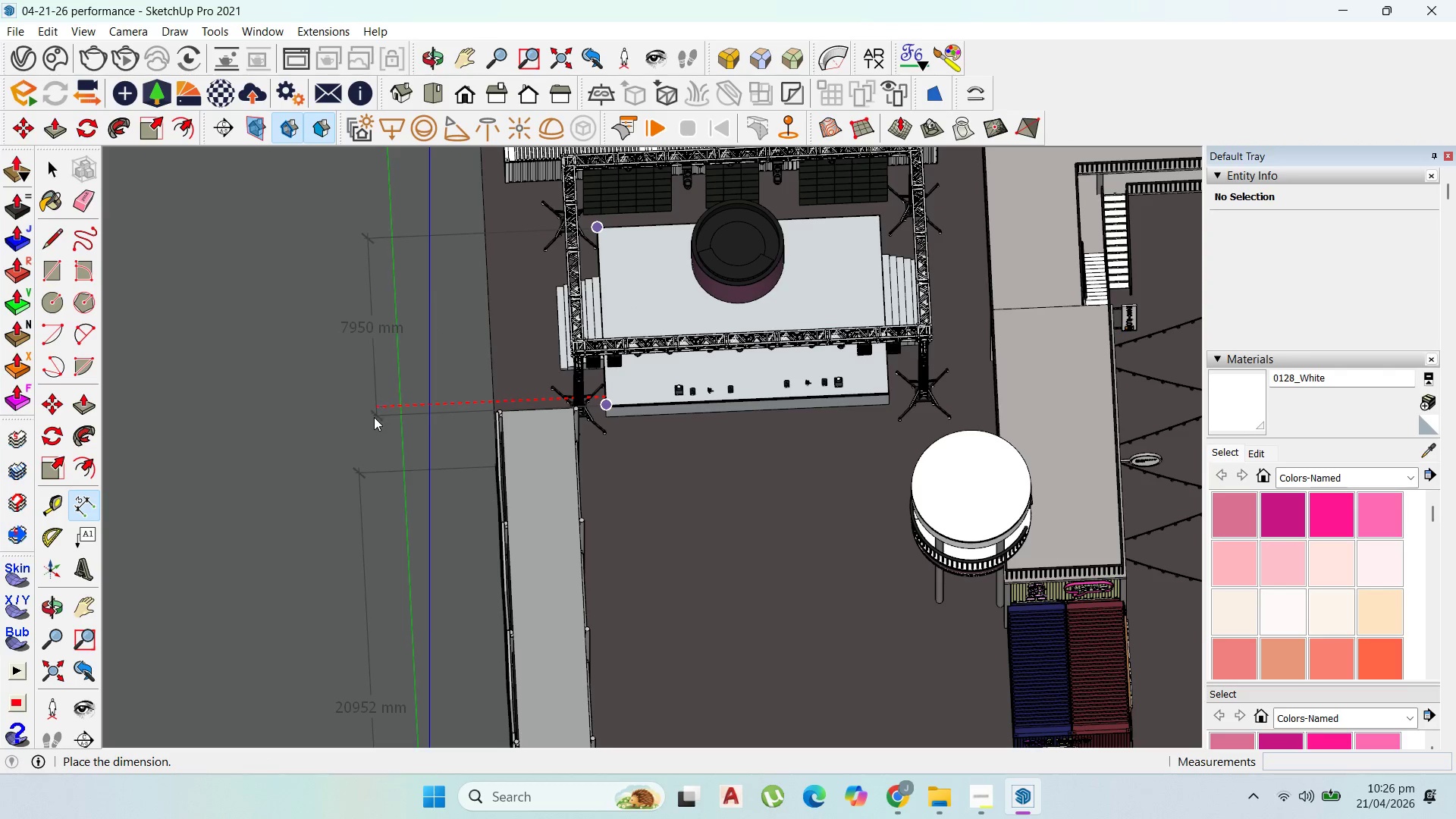 
left_click([366, 416])
 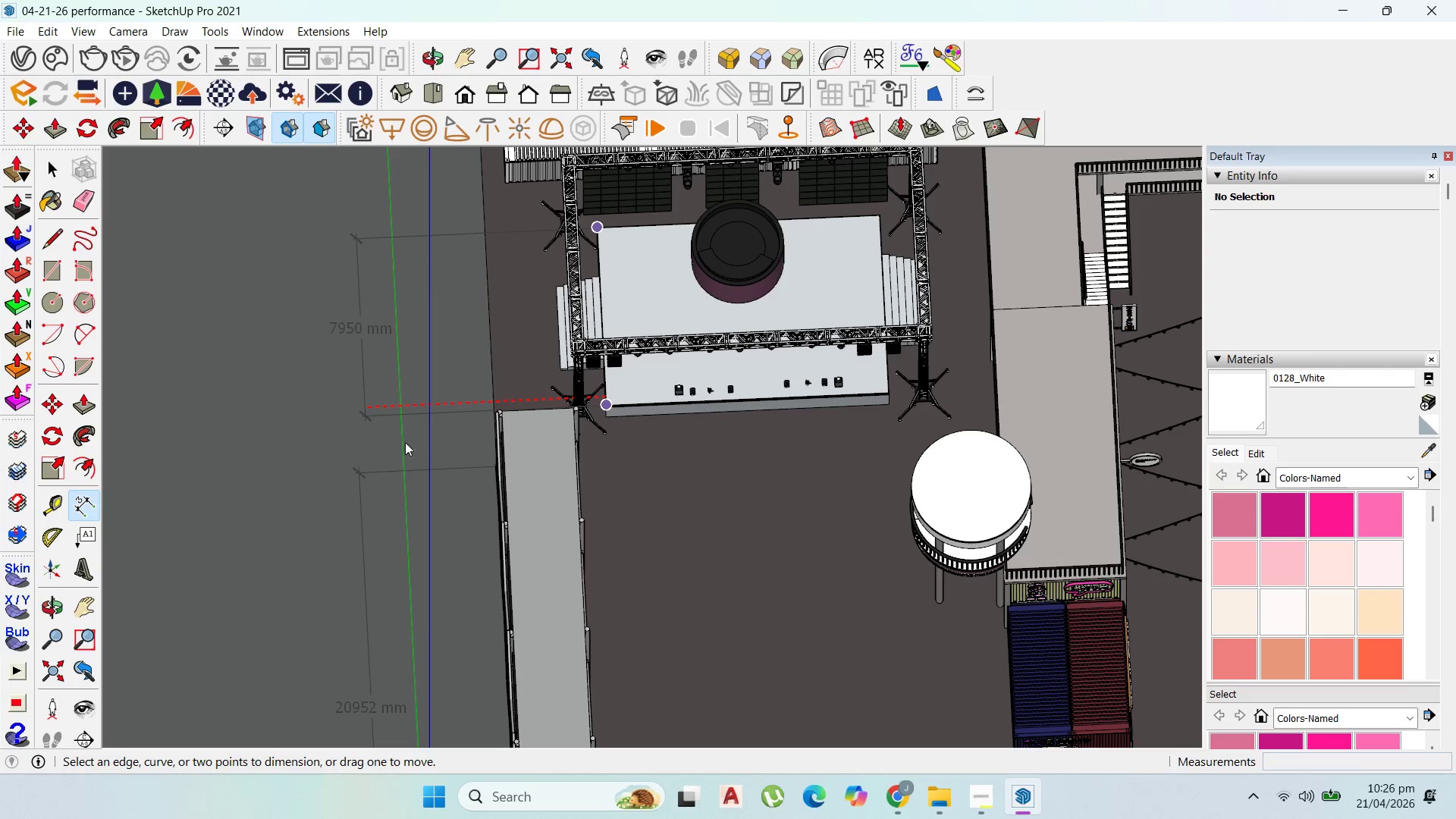 
scroll: coordinate [623, 406], scroll_direction: down, amount: 20.0
 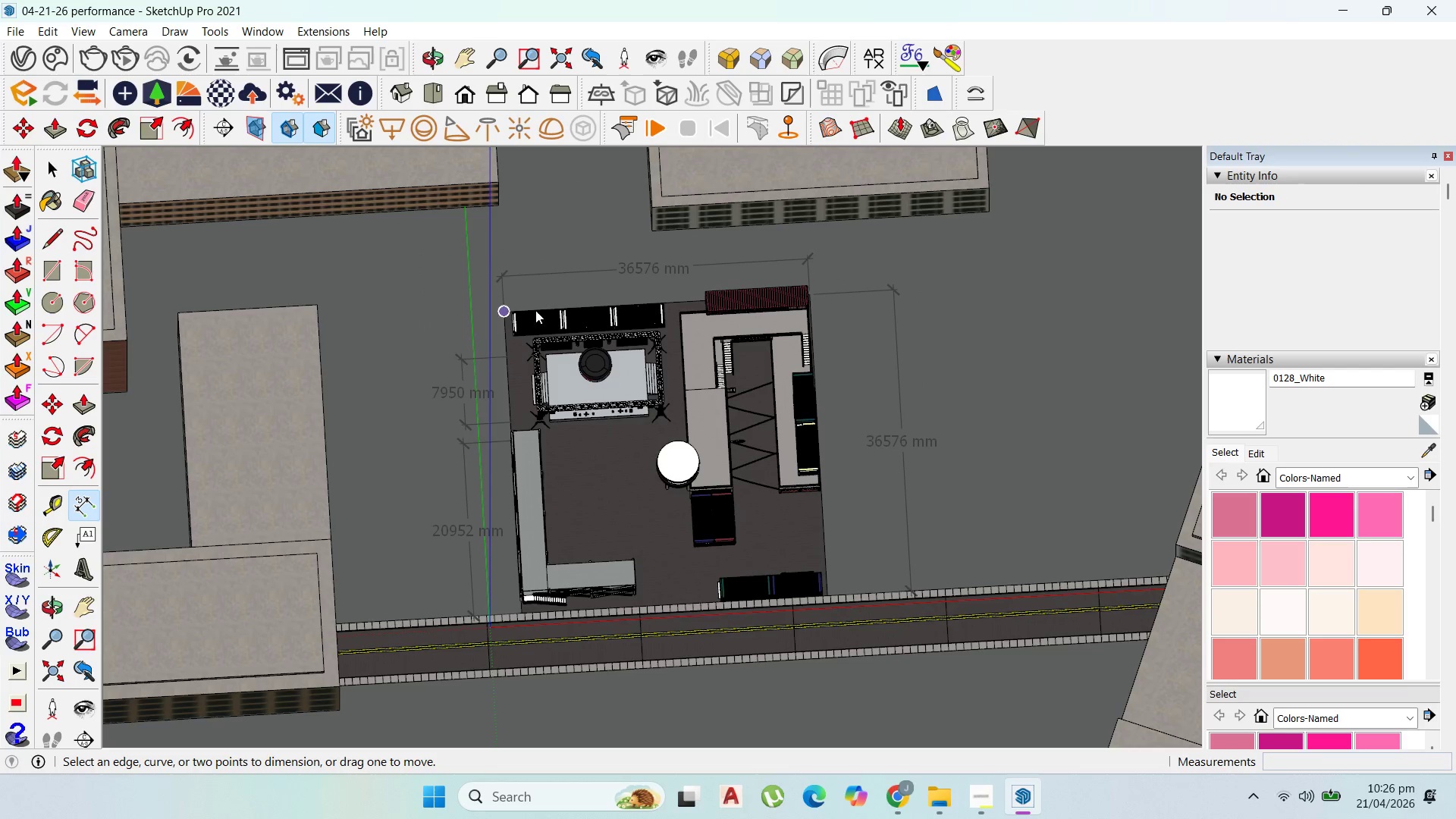 
scroll: coordinate [830, 476], scroll_direction: up, amount: 3.0
 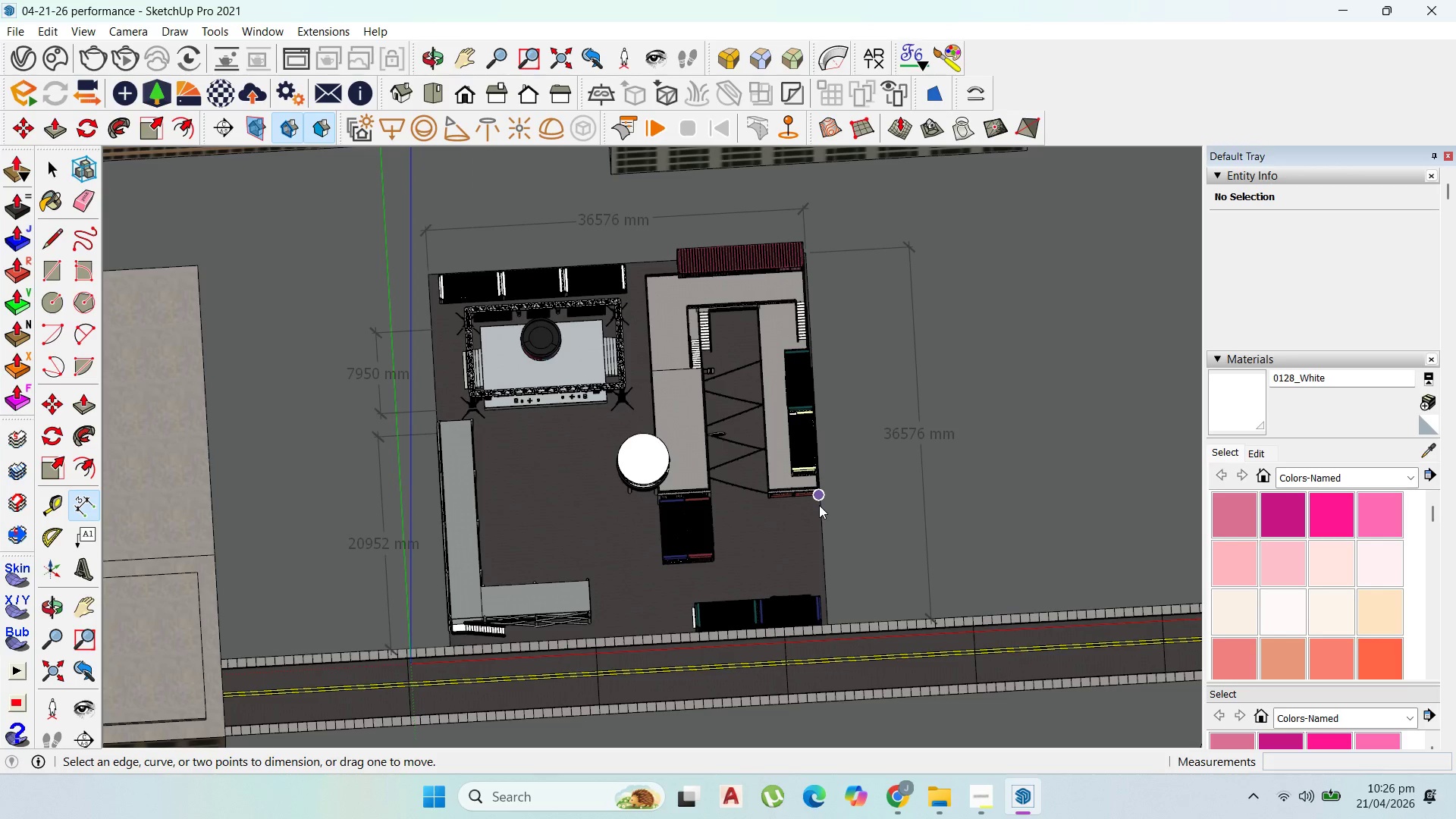 
left_click([819, 505])
 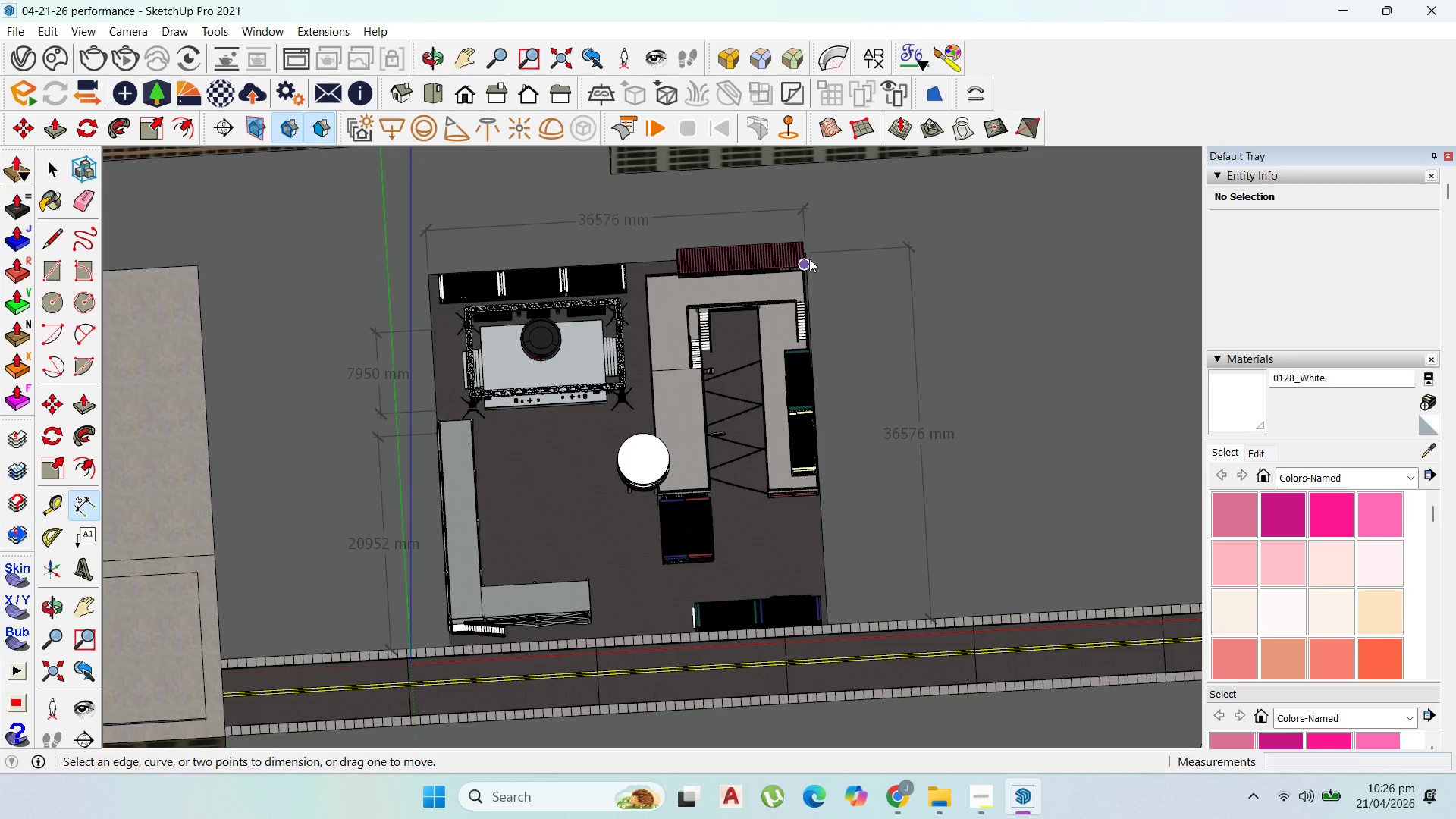 
left_click([809, 256])
 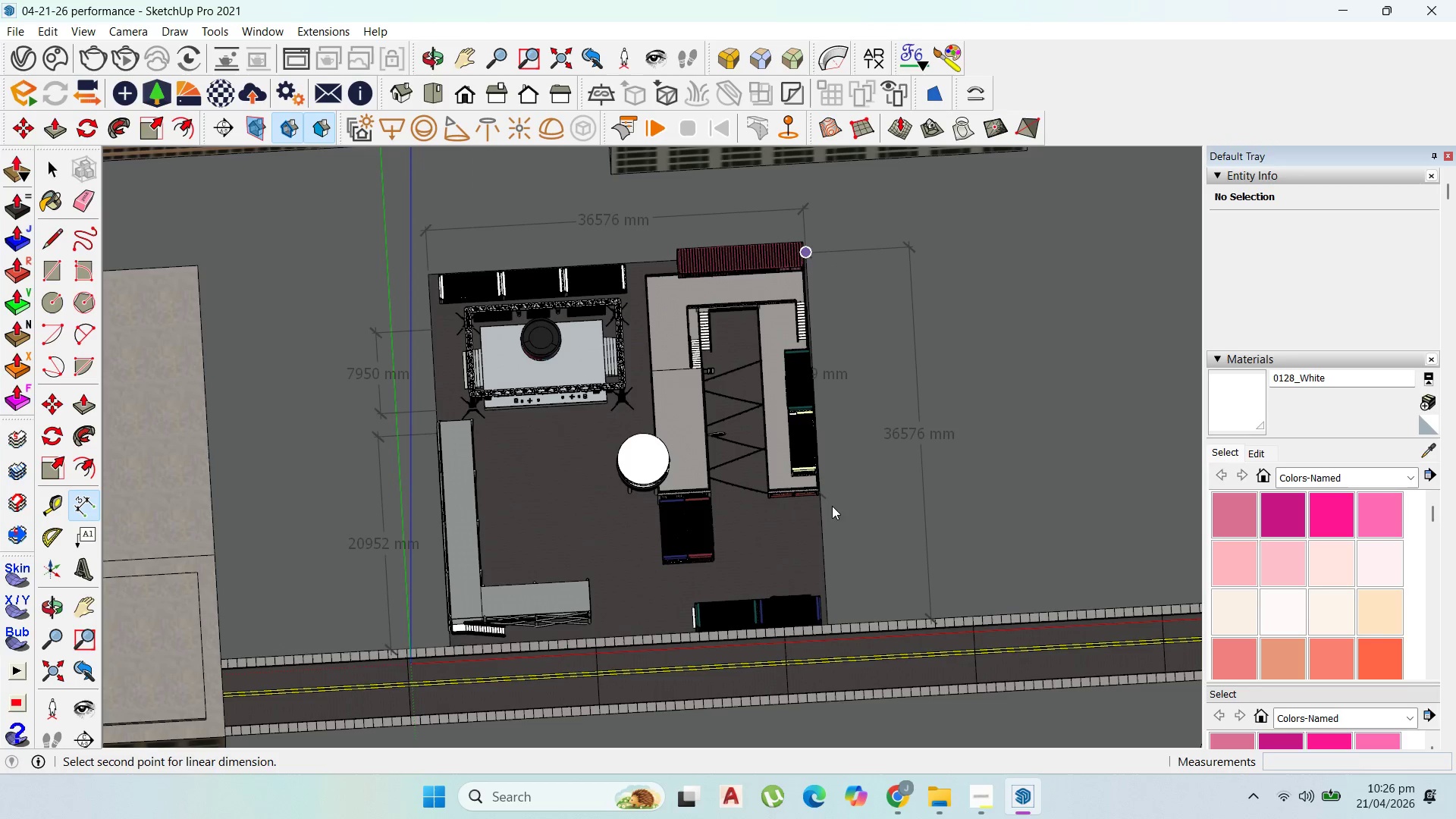 
left_click([821, 507])
 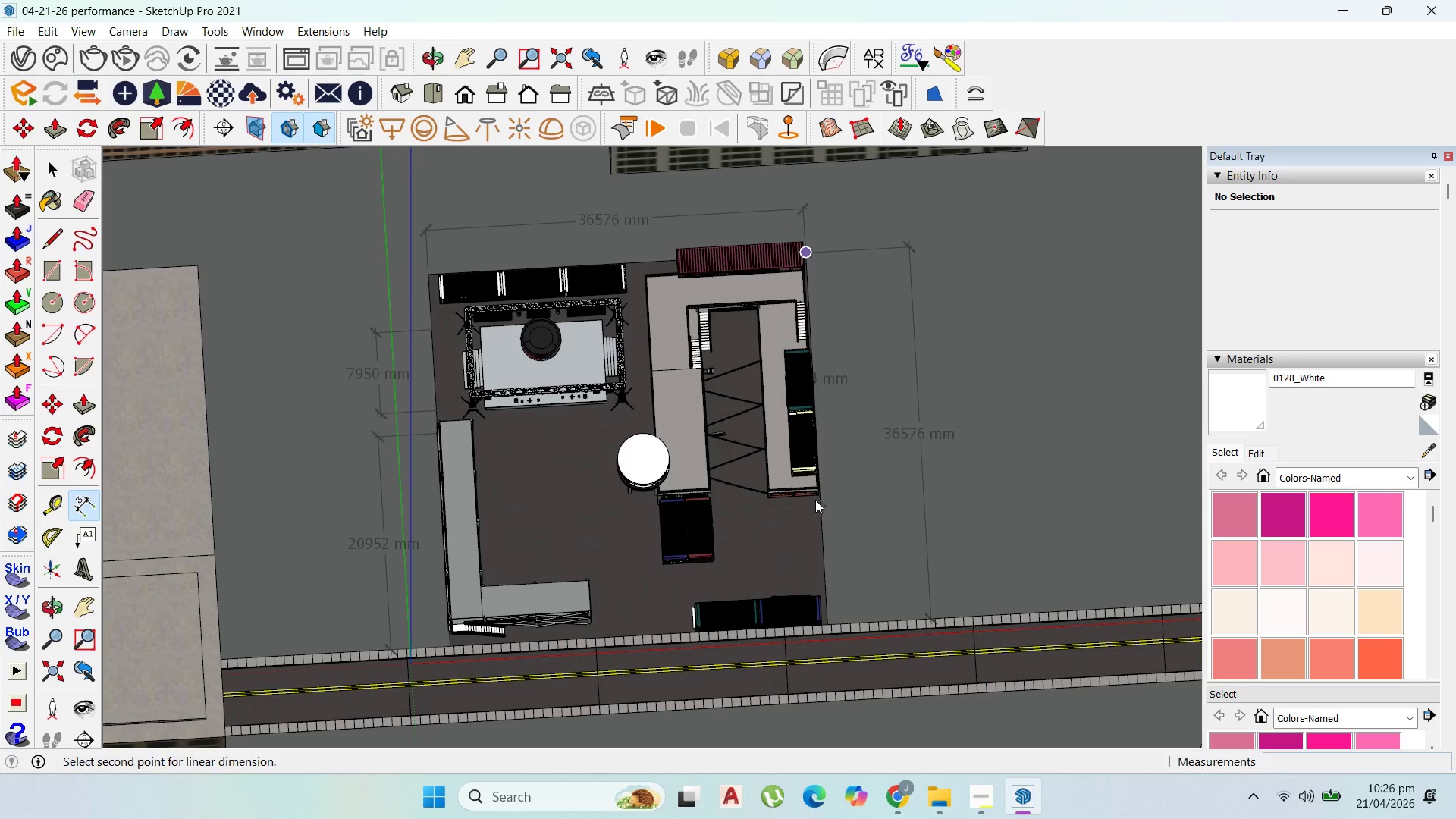 
left_click([816, 498])
 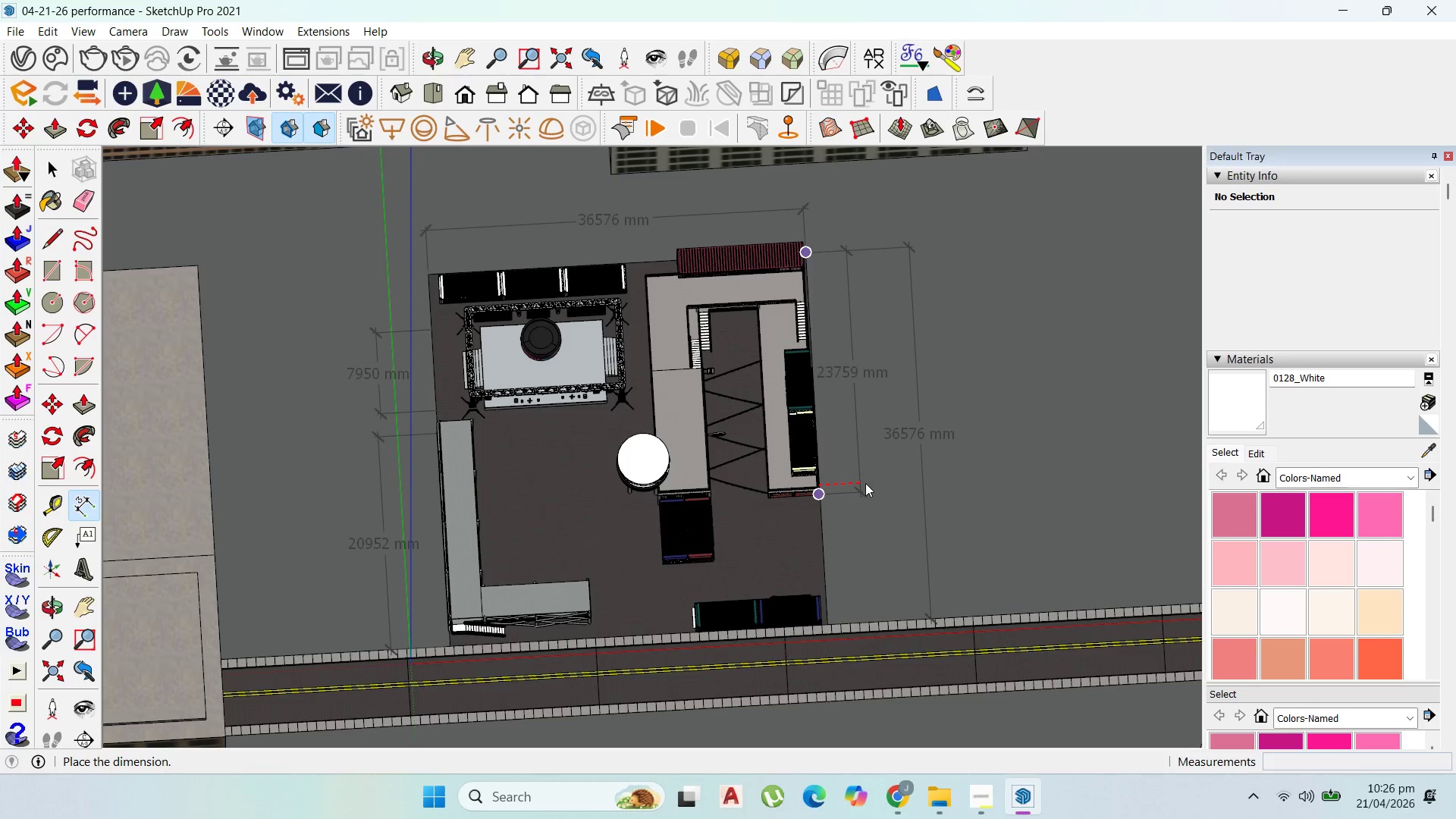 
left_click([869, 483])
 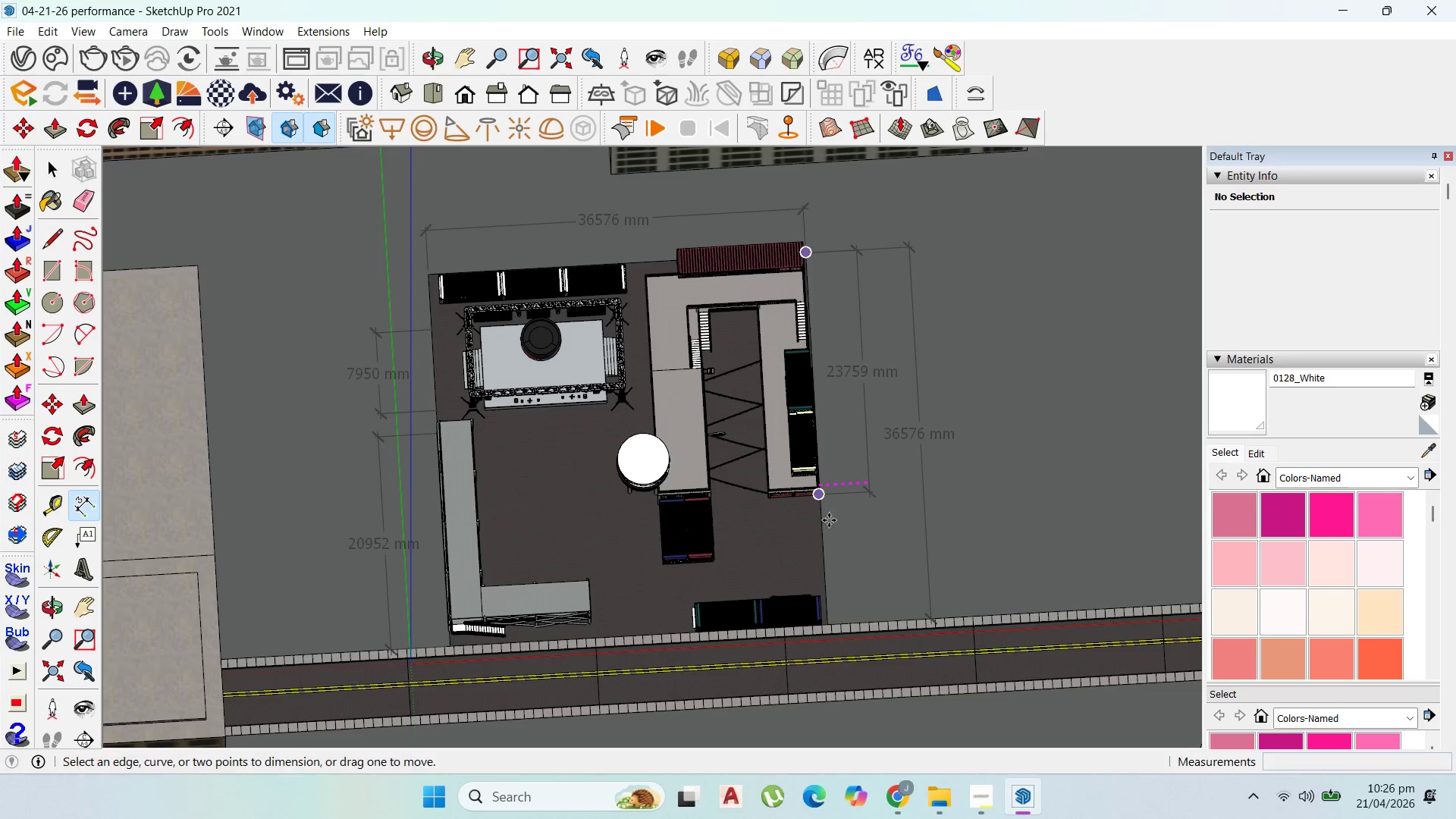 
scroll: coordinate [704, 471], scroll_direction: up, amount: 3.0
 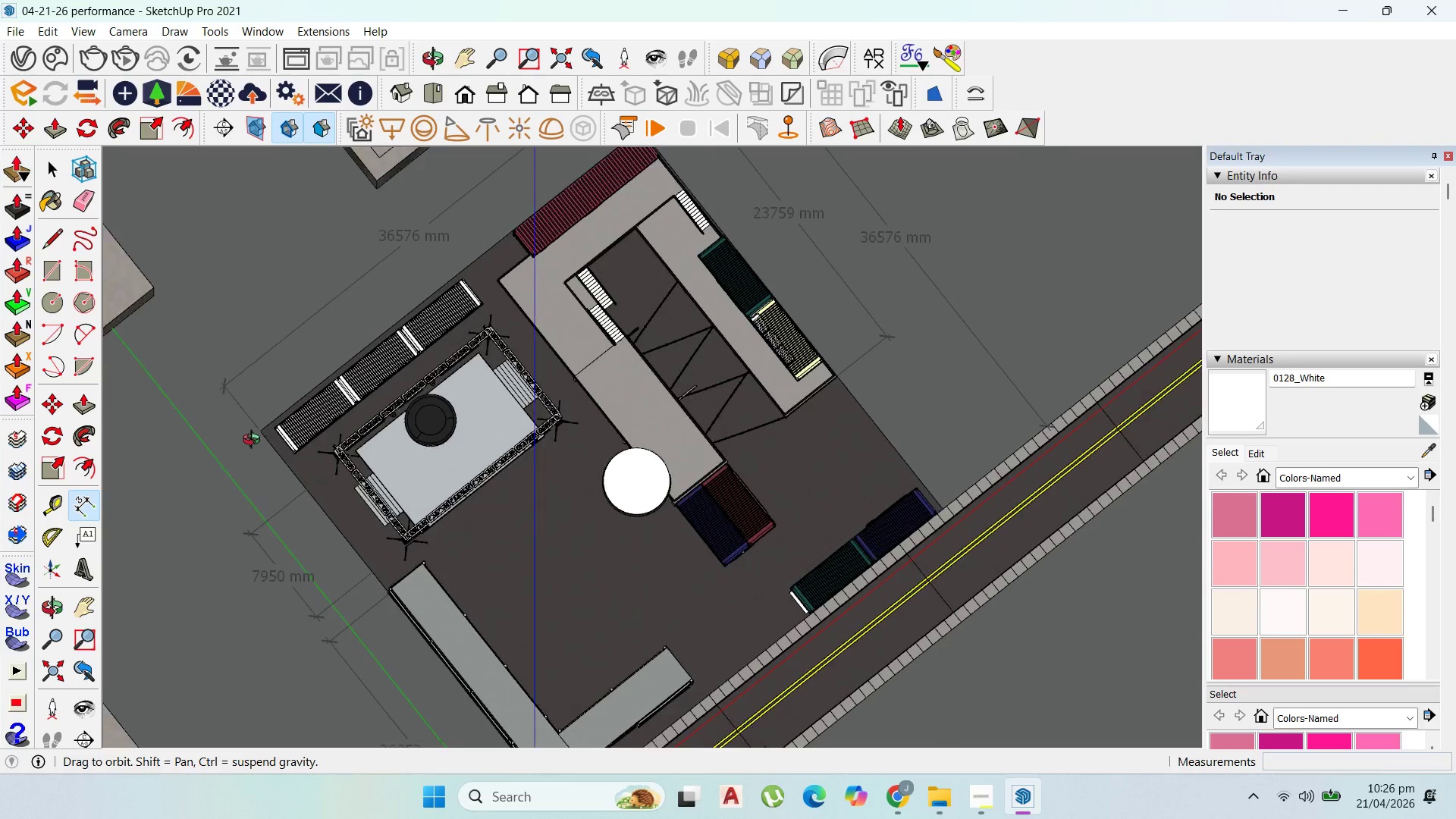 
scroll: coordinate [479, 554], scroll_direction: down, amount: 4.0
 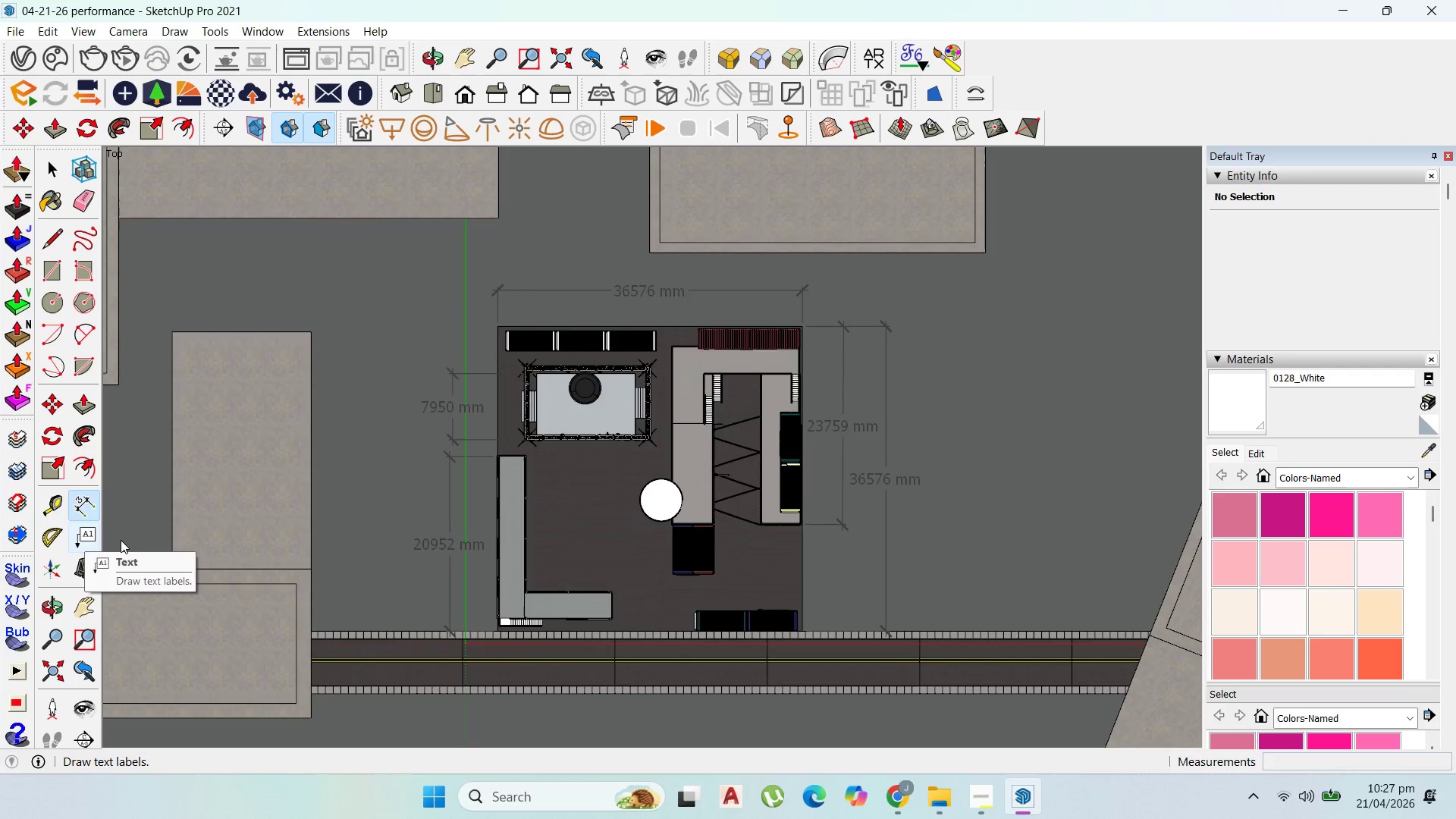 
left_click([83, 539])
 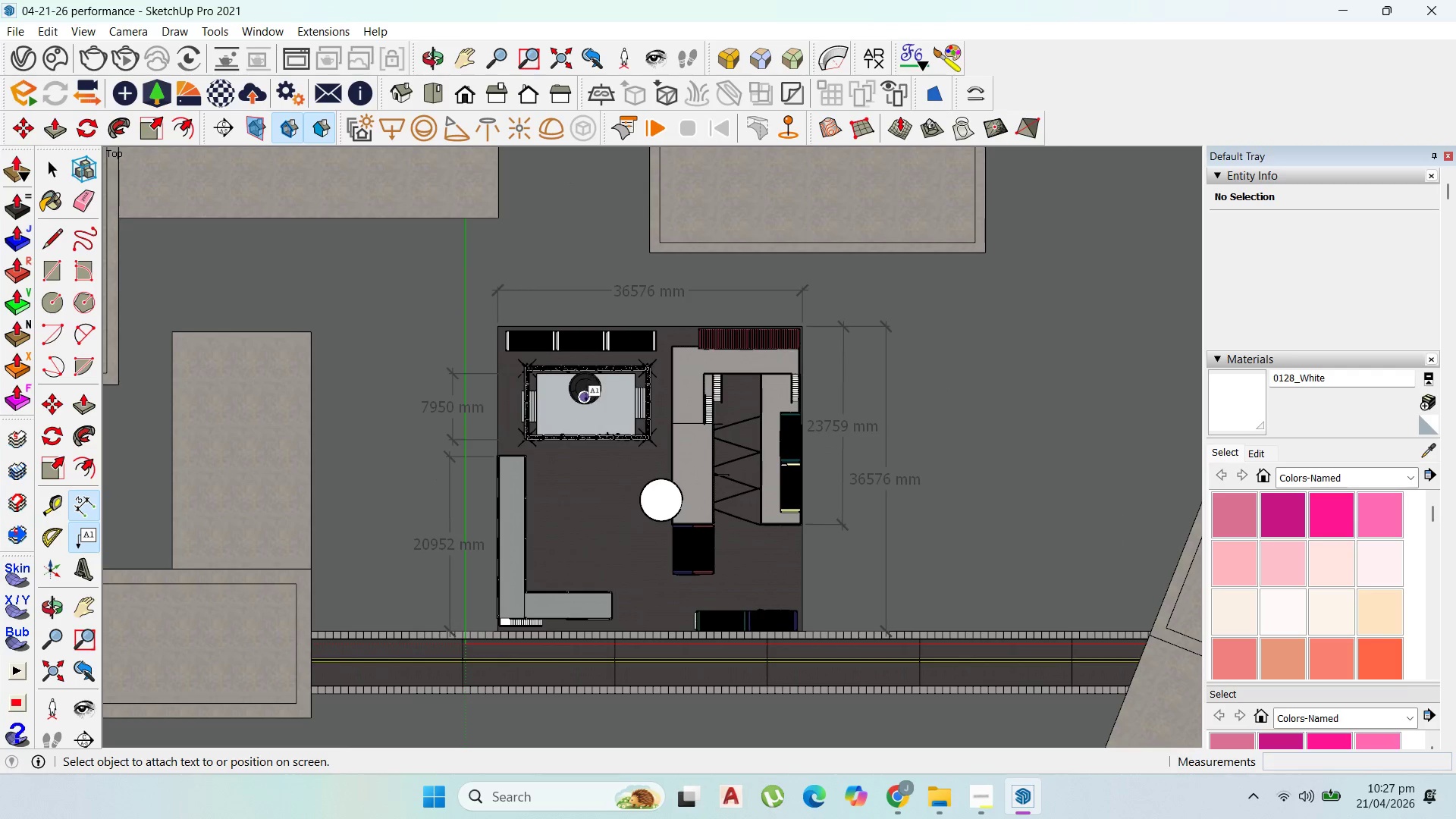 
left_click([589, 413])
 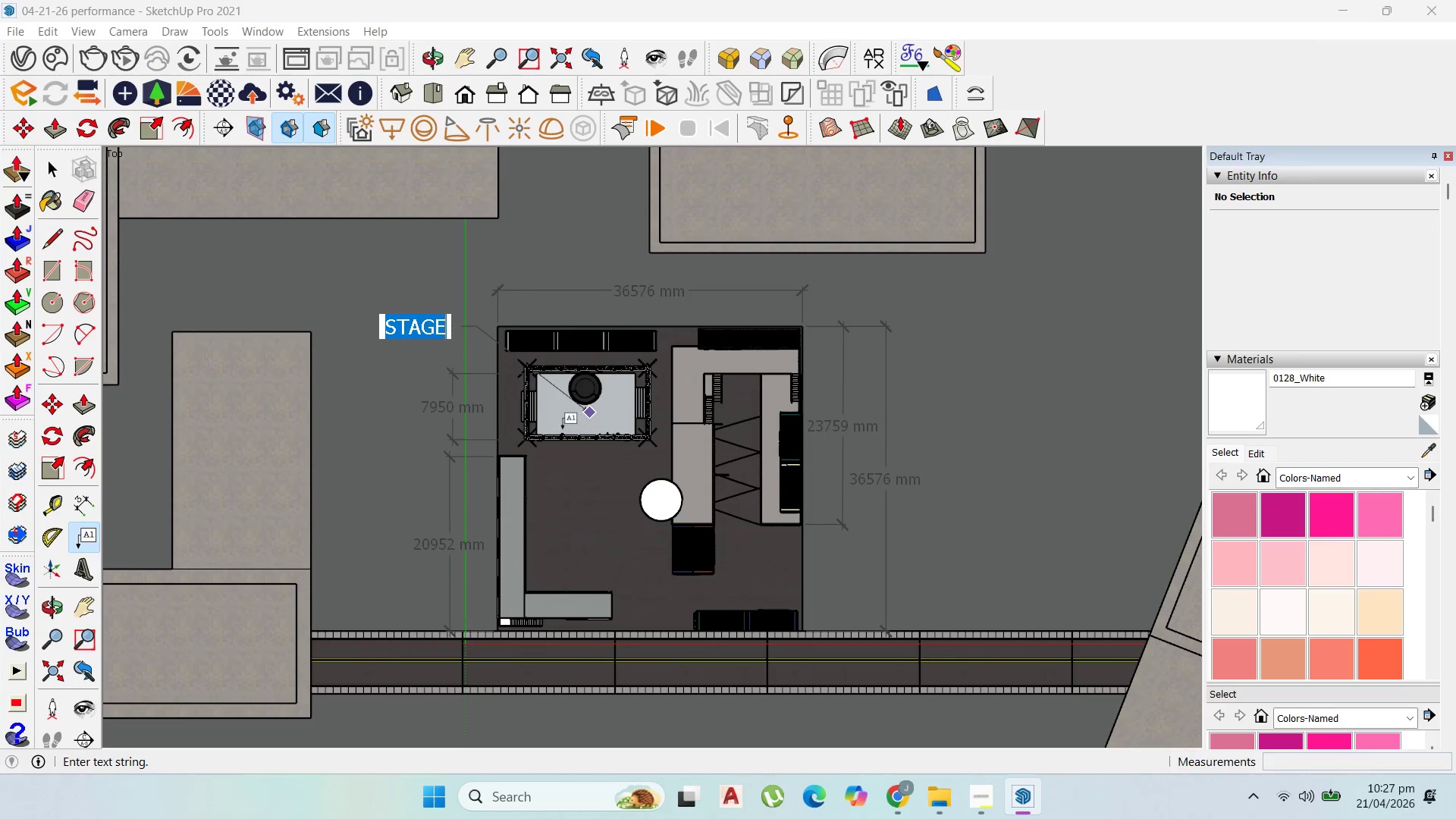 
wait(6.95)
 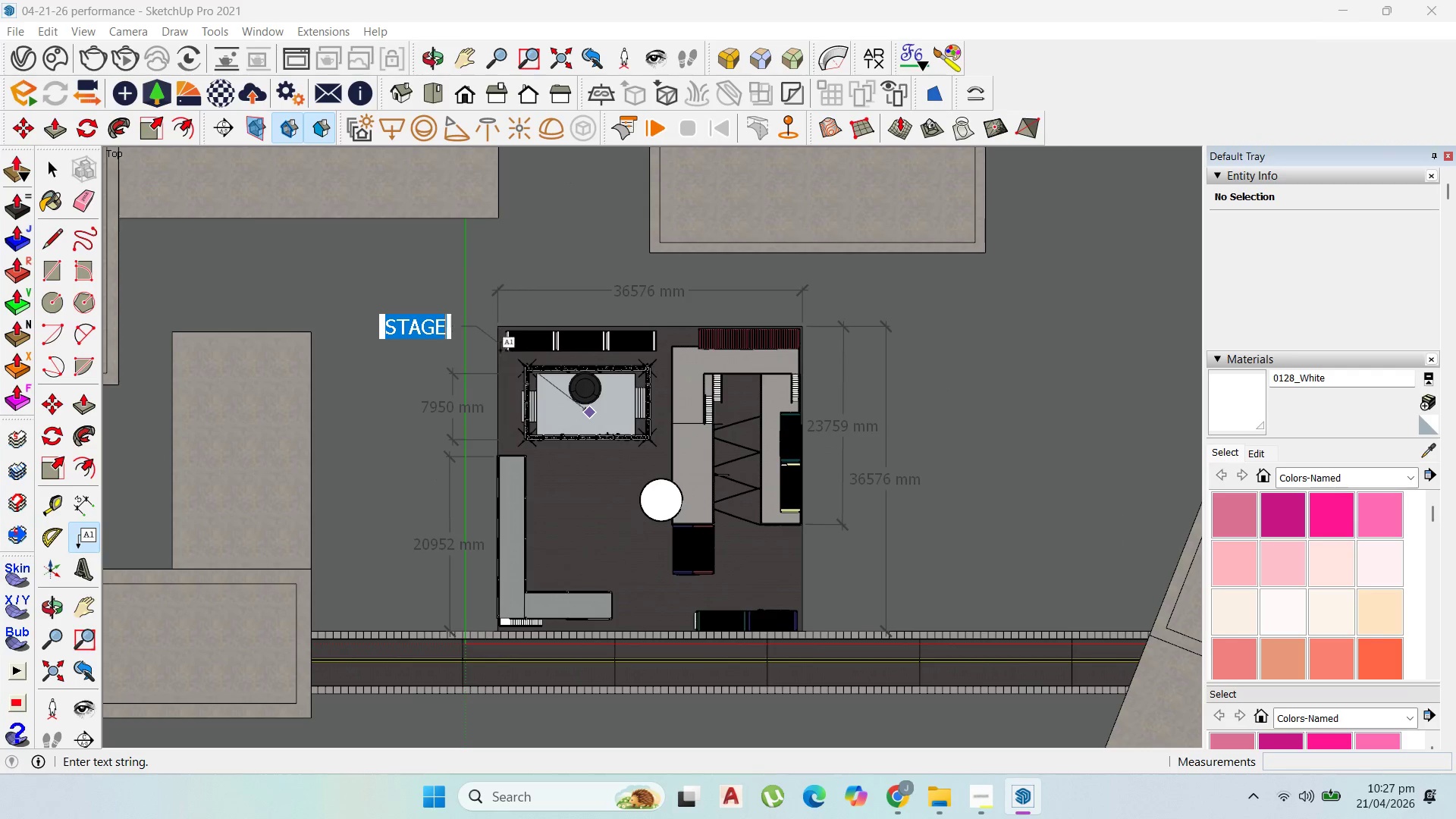 
left_click([44, 164])
 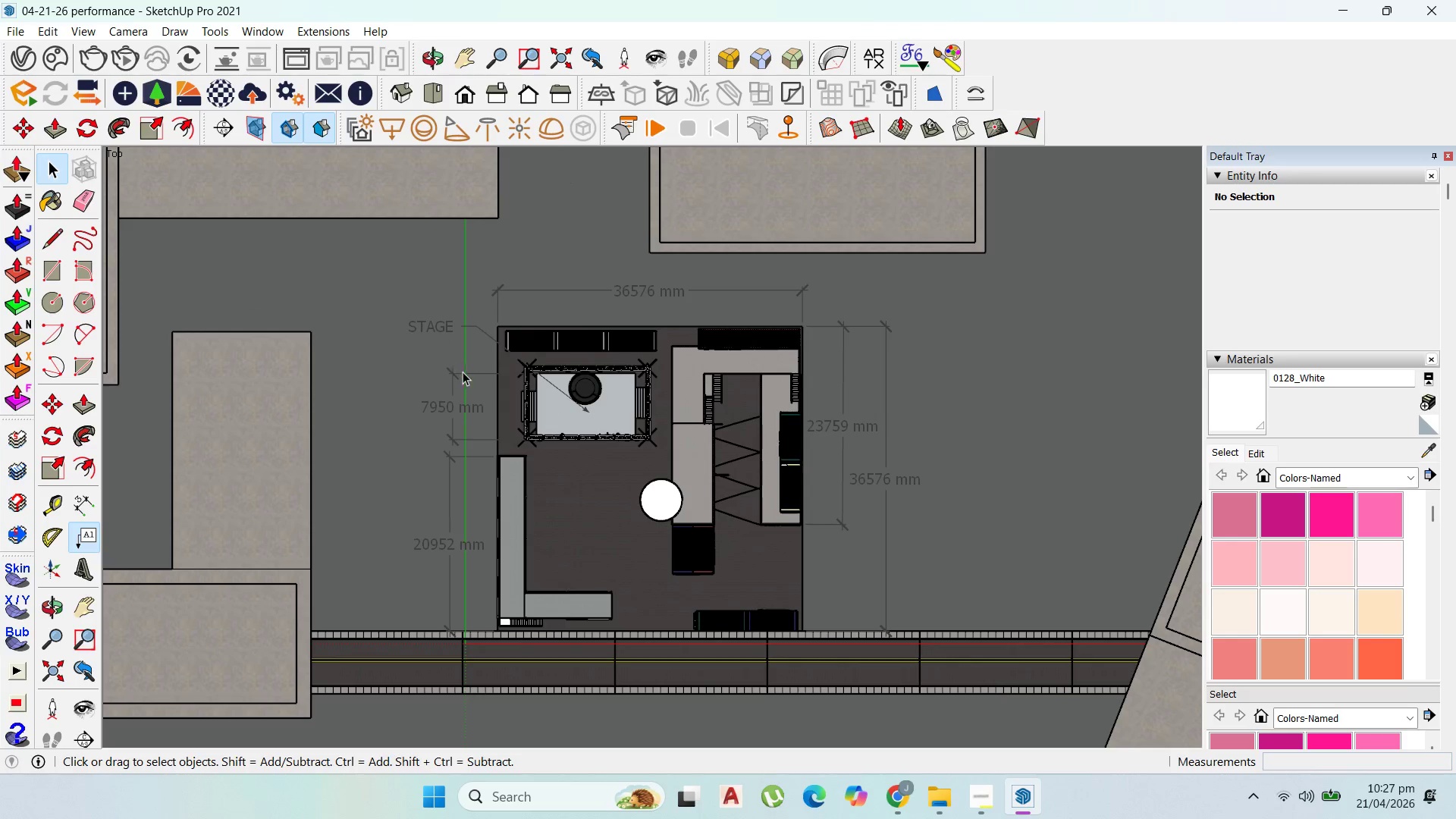 
scroll: coordinate [484, 367], scroll_direction: up, amount: 2.0
 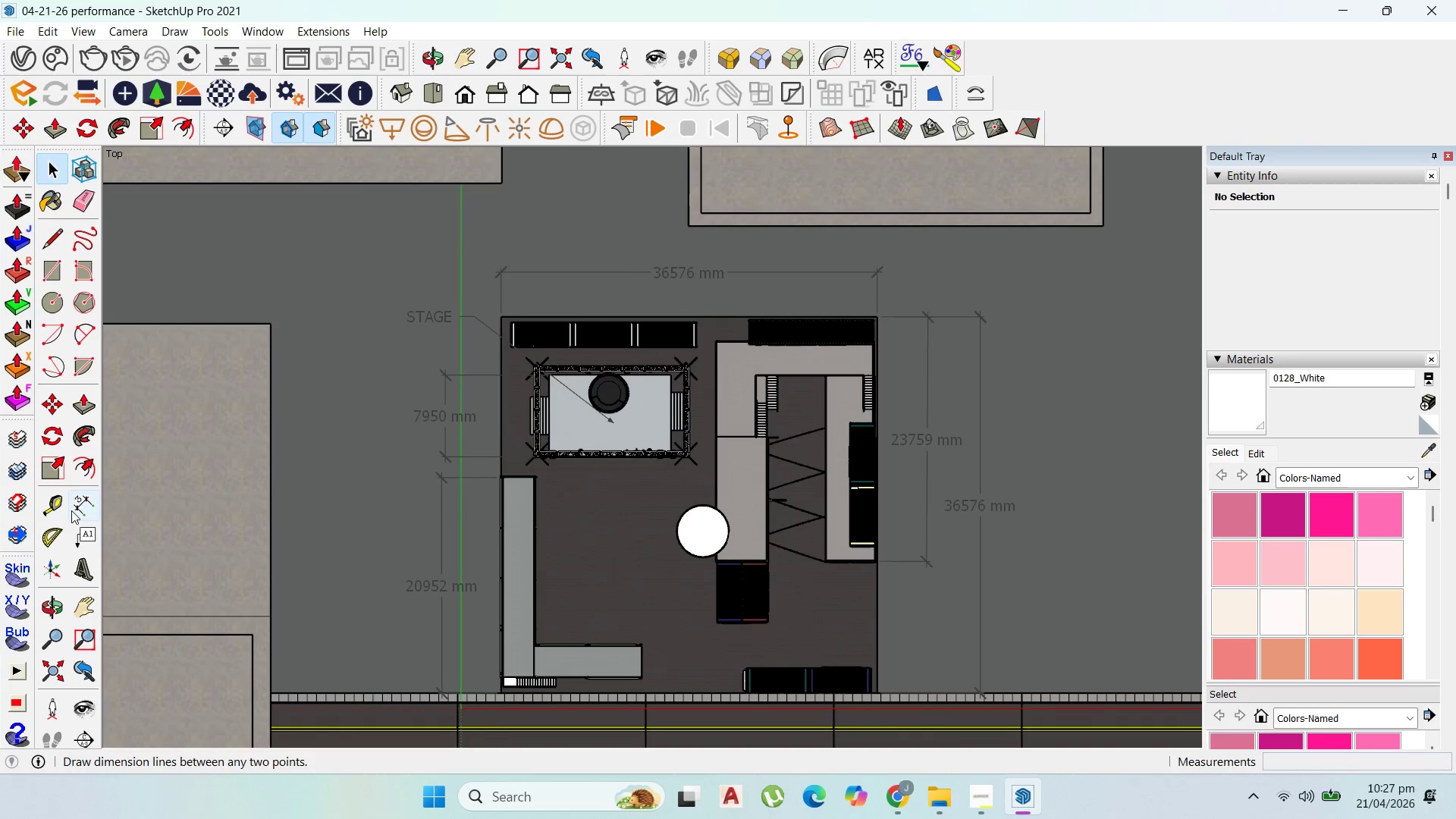 
left_click([86, 534])
 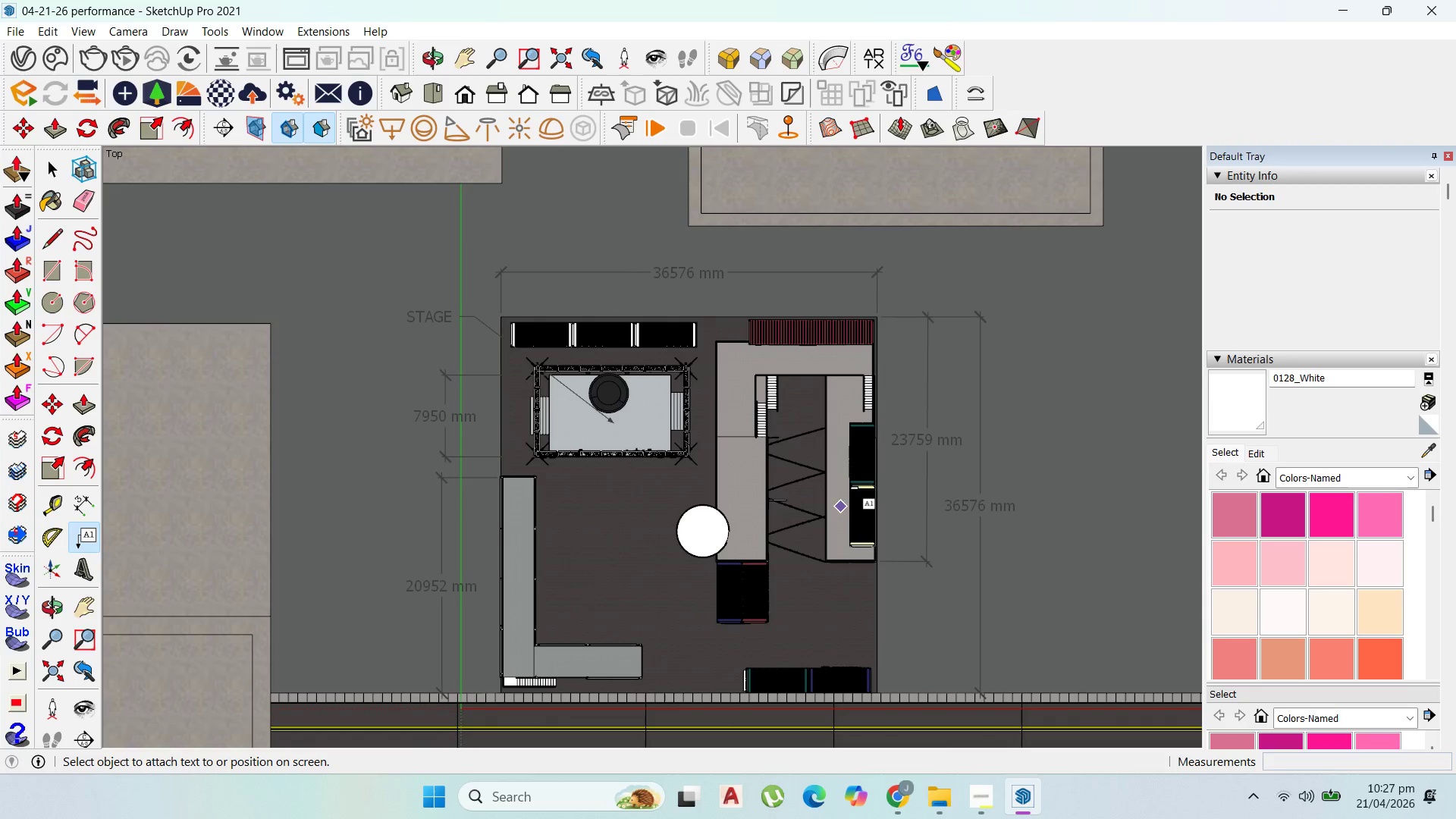 
left_click([862, 516])
 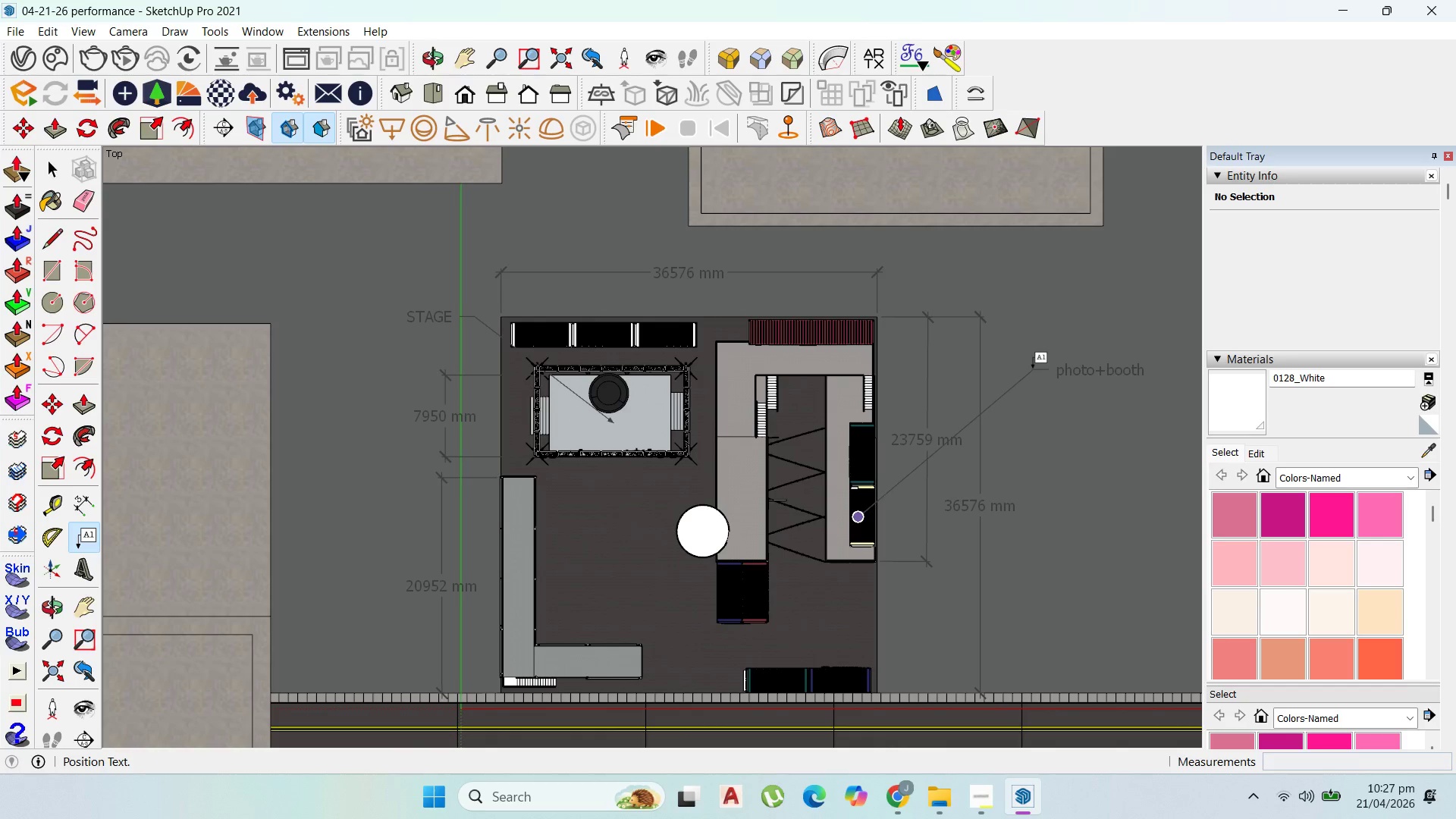 
left_click([1032, 369])
 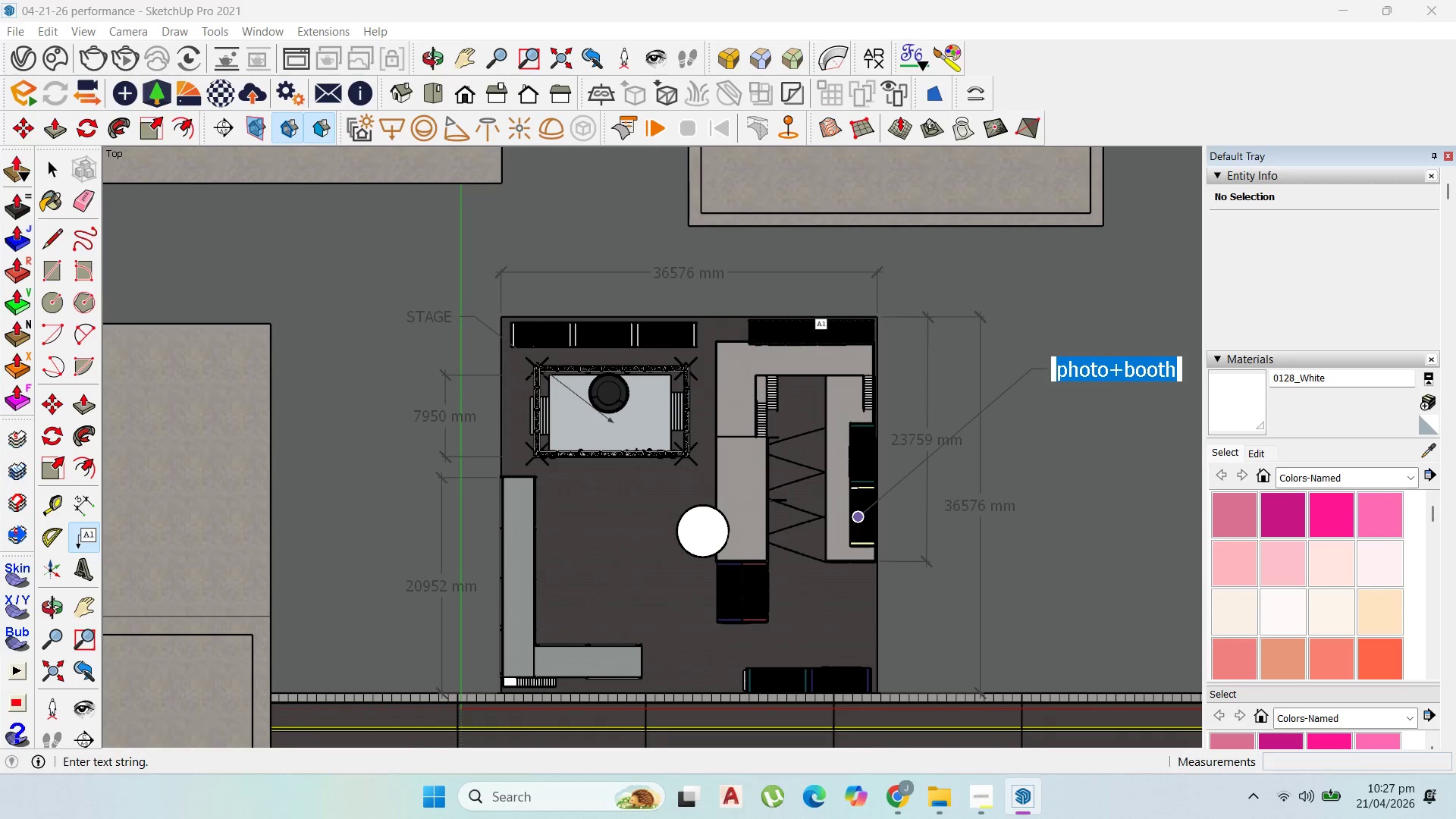 
wait(5.48)
 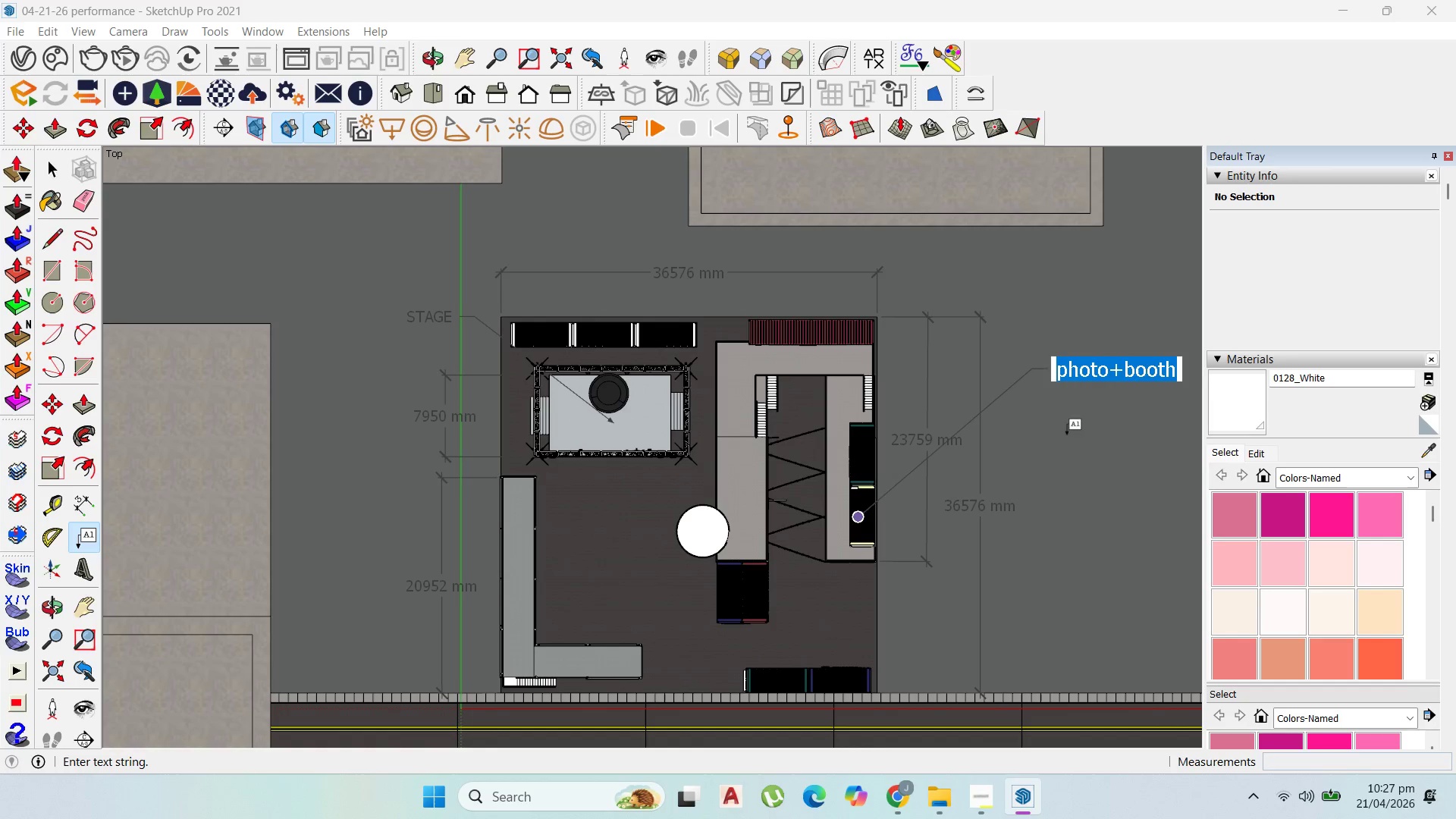 
left_click([830, 332])
 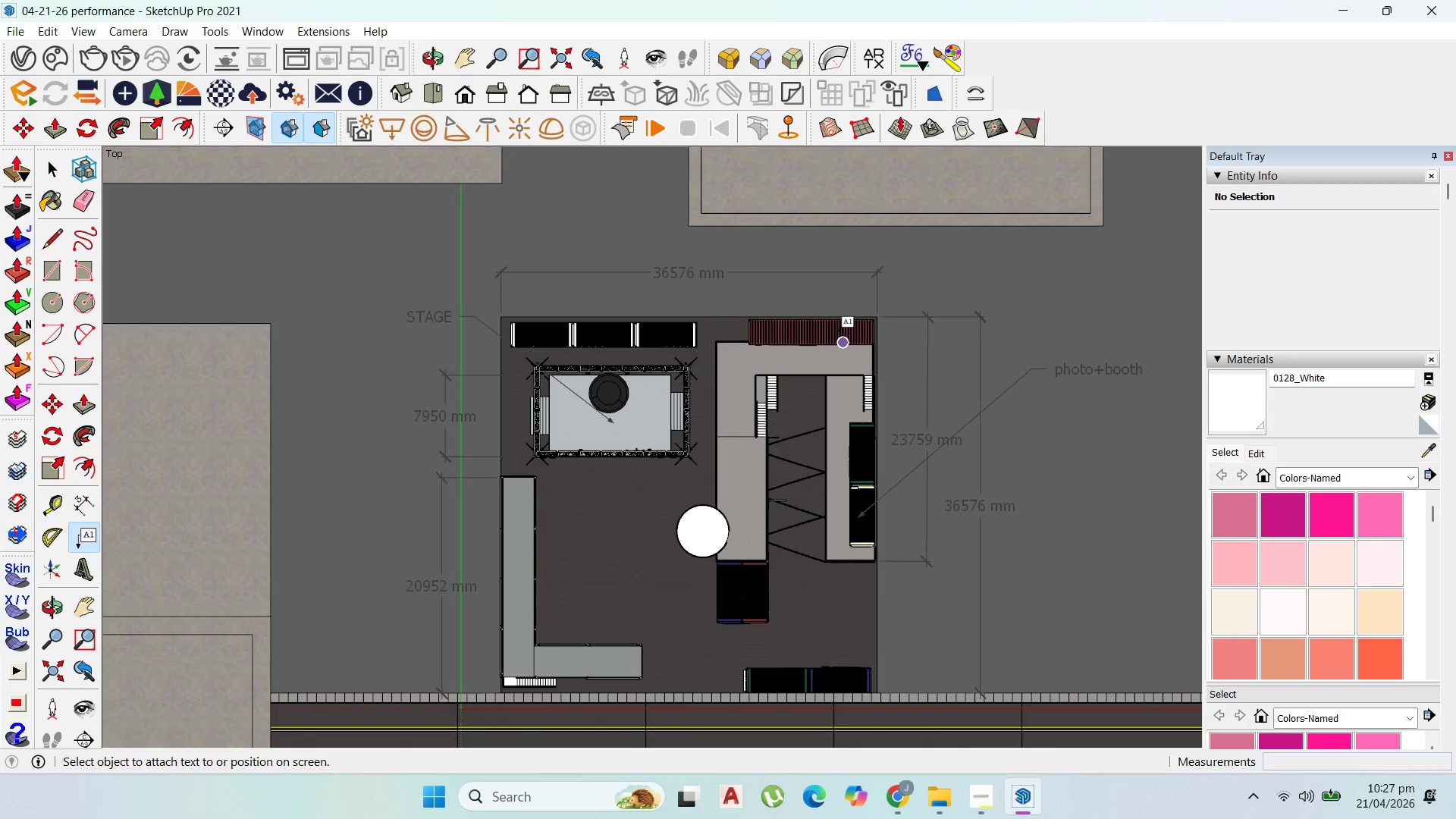 
left_click([839, 334])
 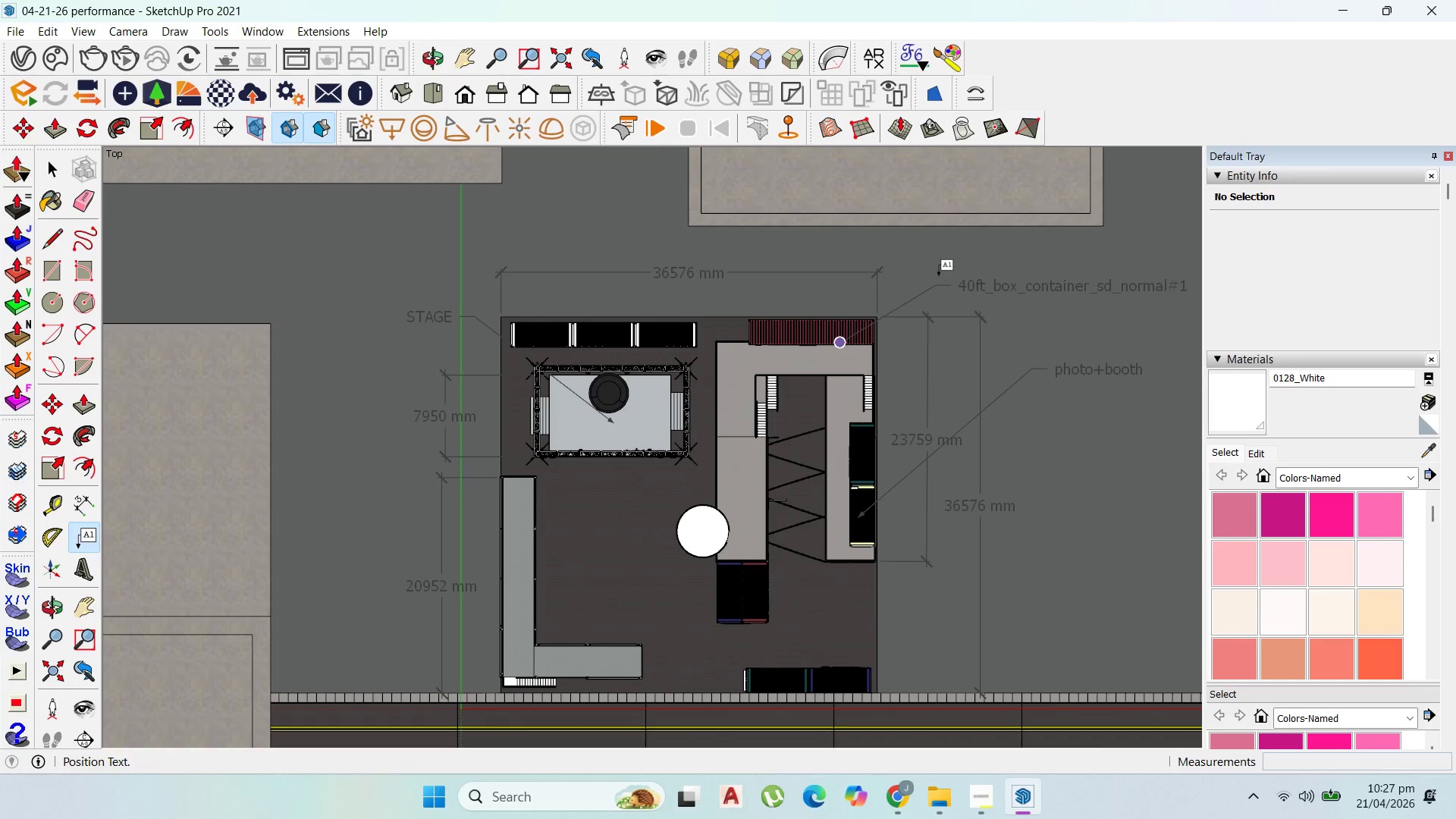 
left_click([941, 271])
 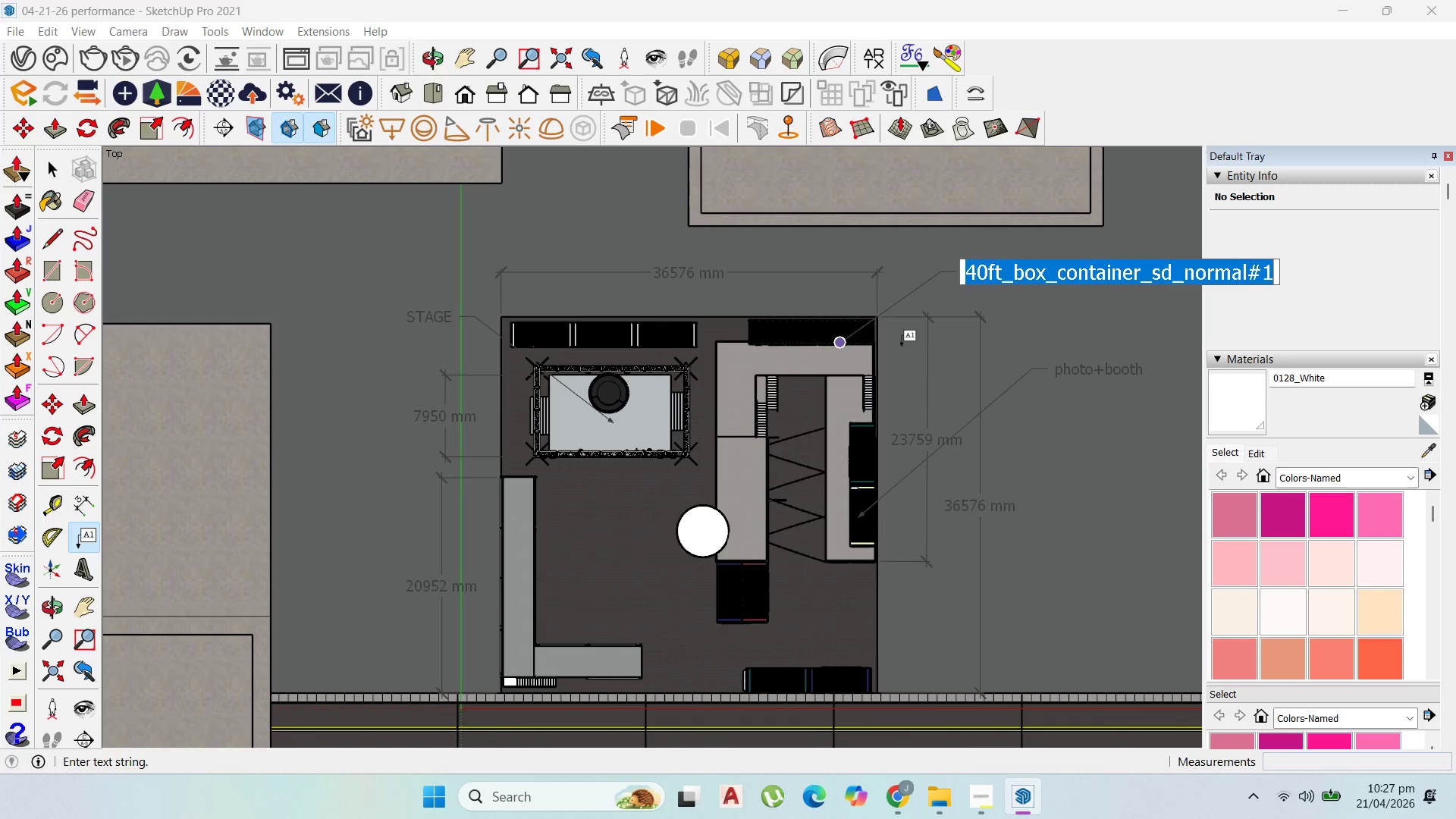 
type(karaoke rooms)
 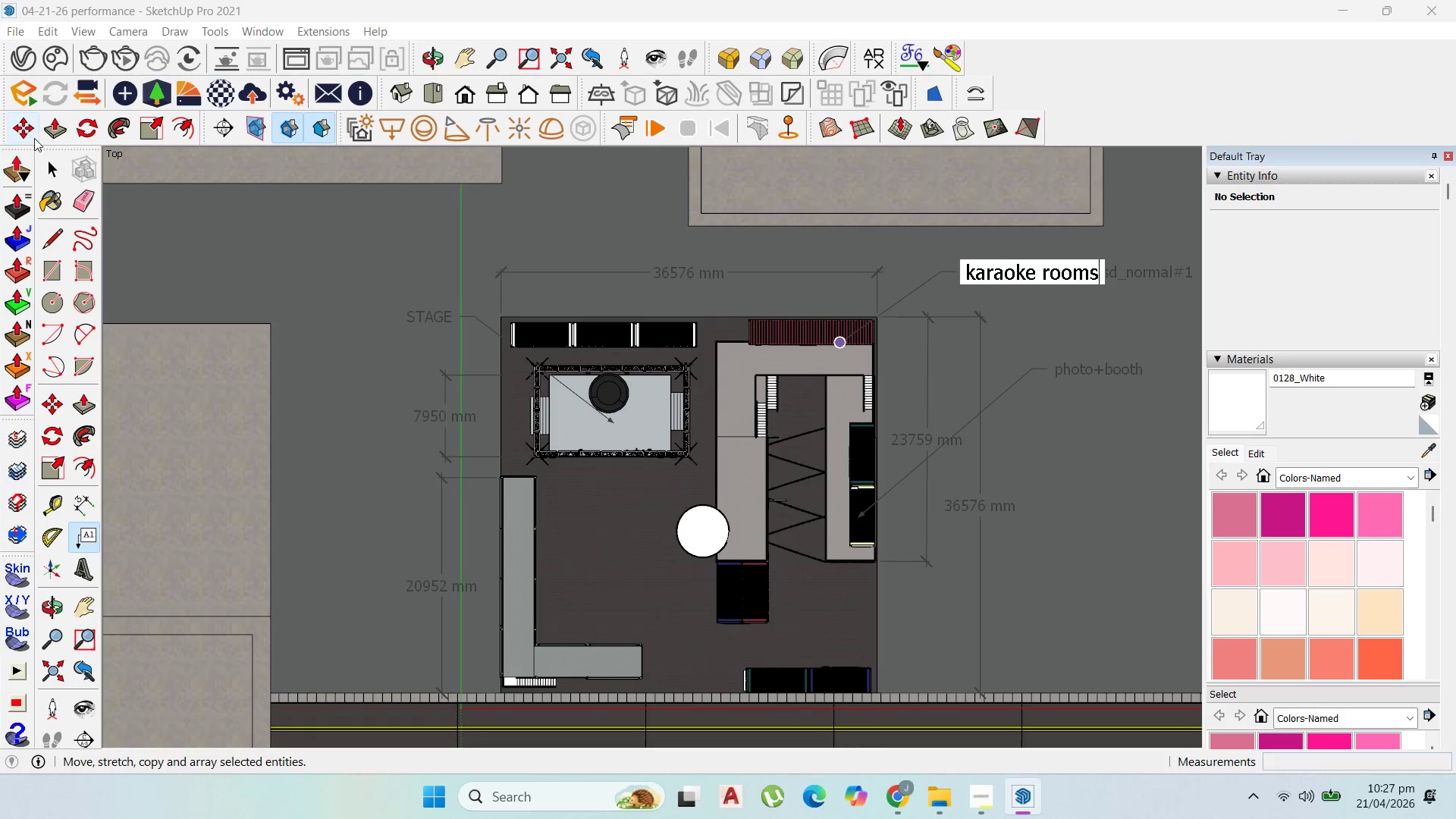 
left_click([43, 155])
 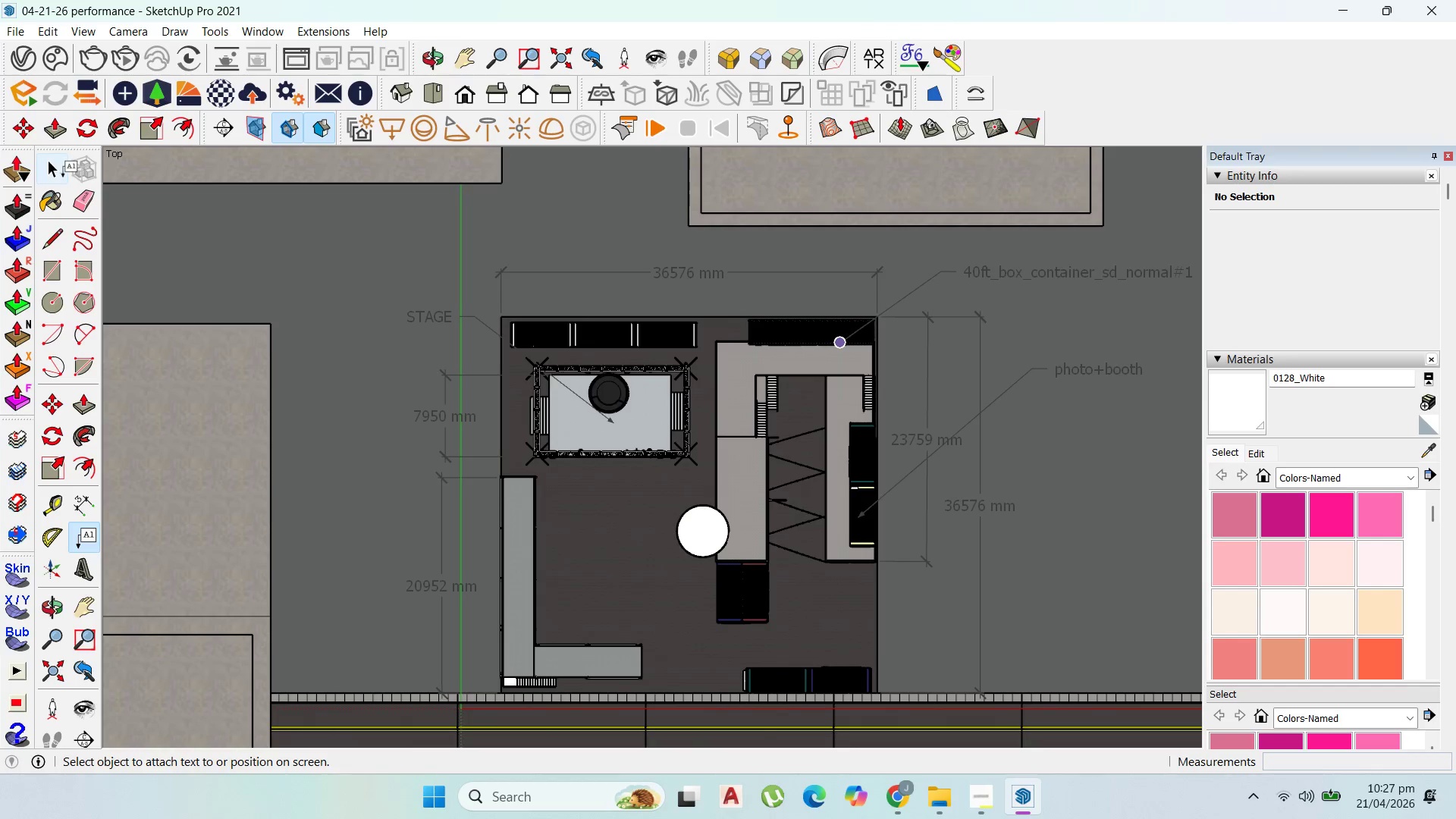 
left_click([64, 177])
 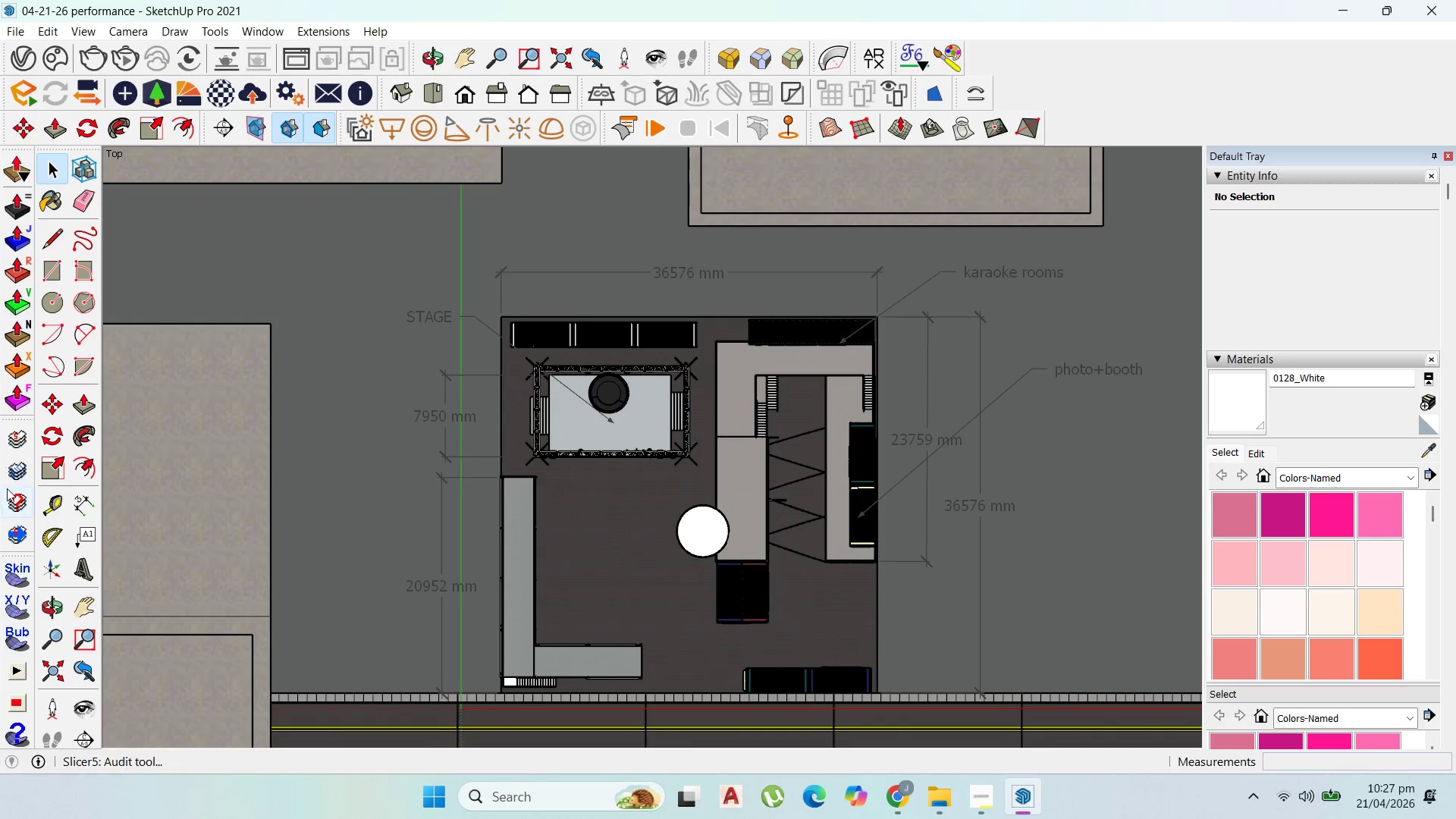 
left_click([85, 533])
 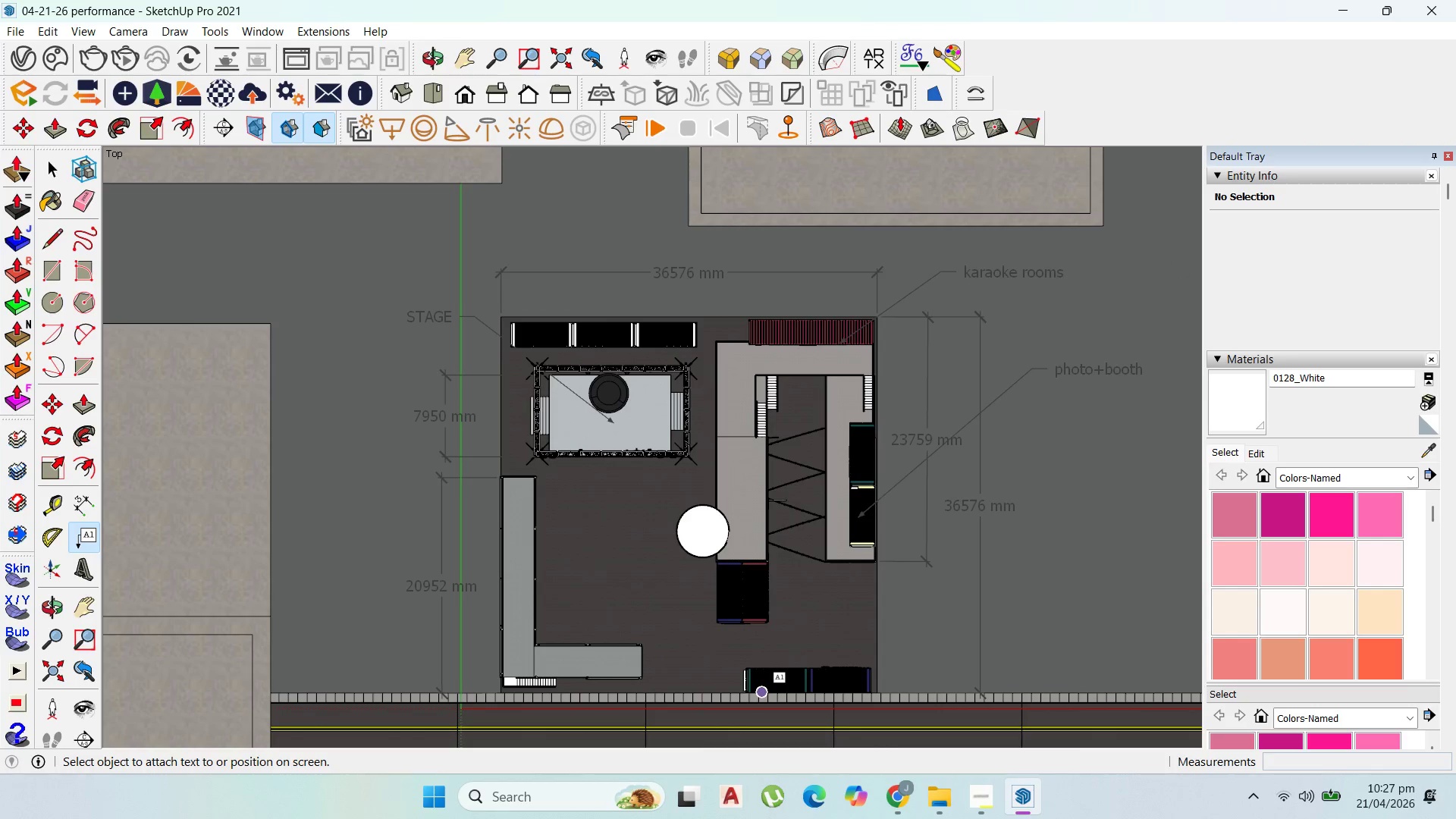 
left_click([771, 689])
 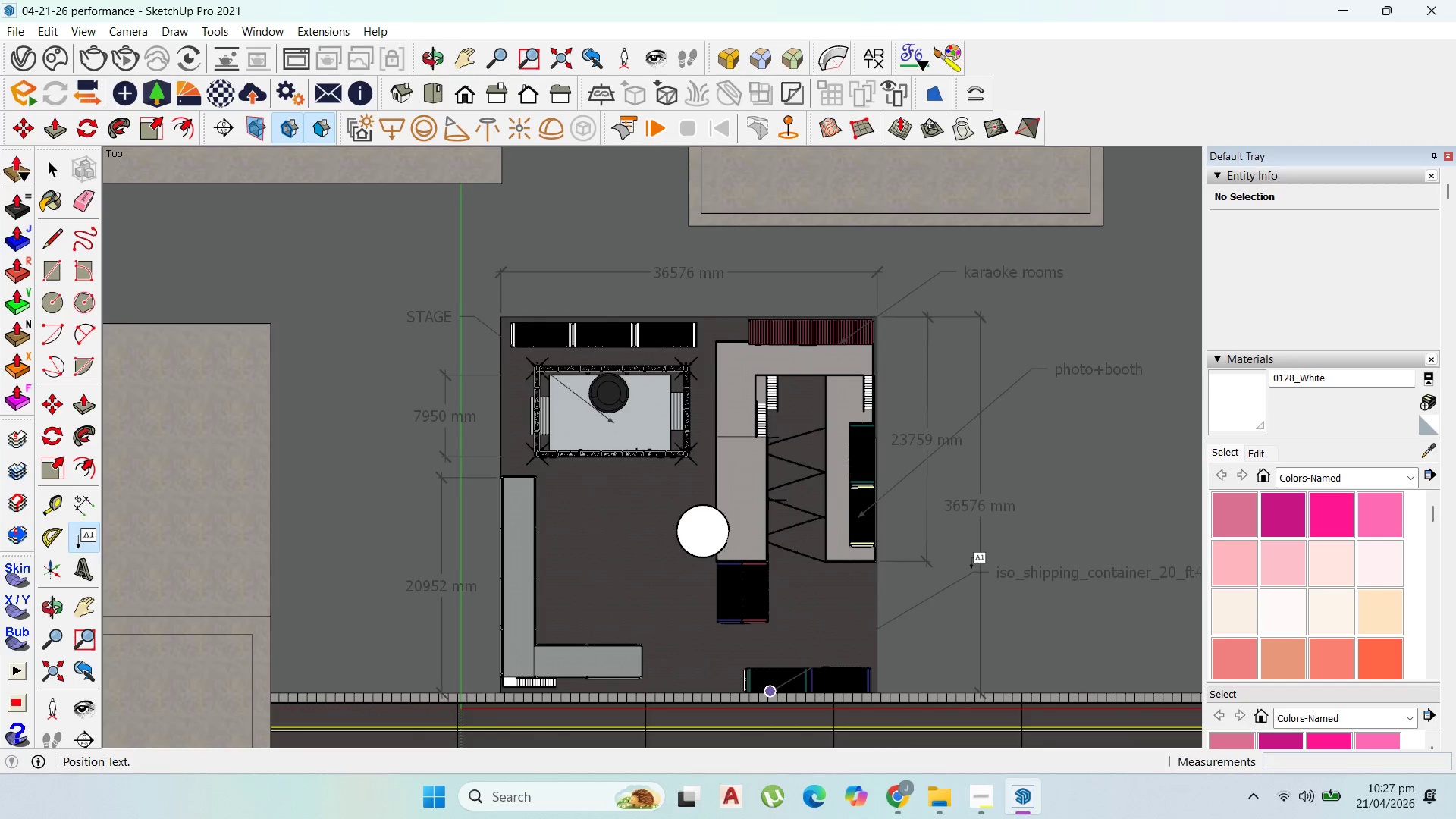 
left_click([968, 566])
 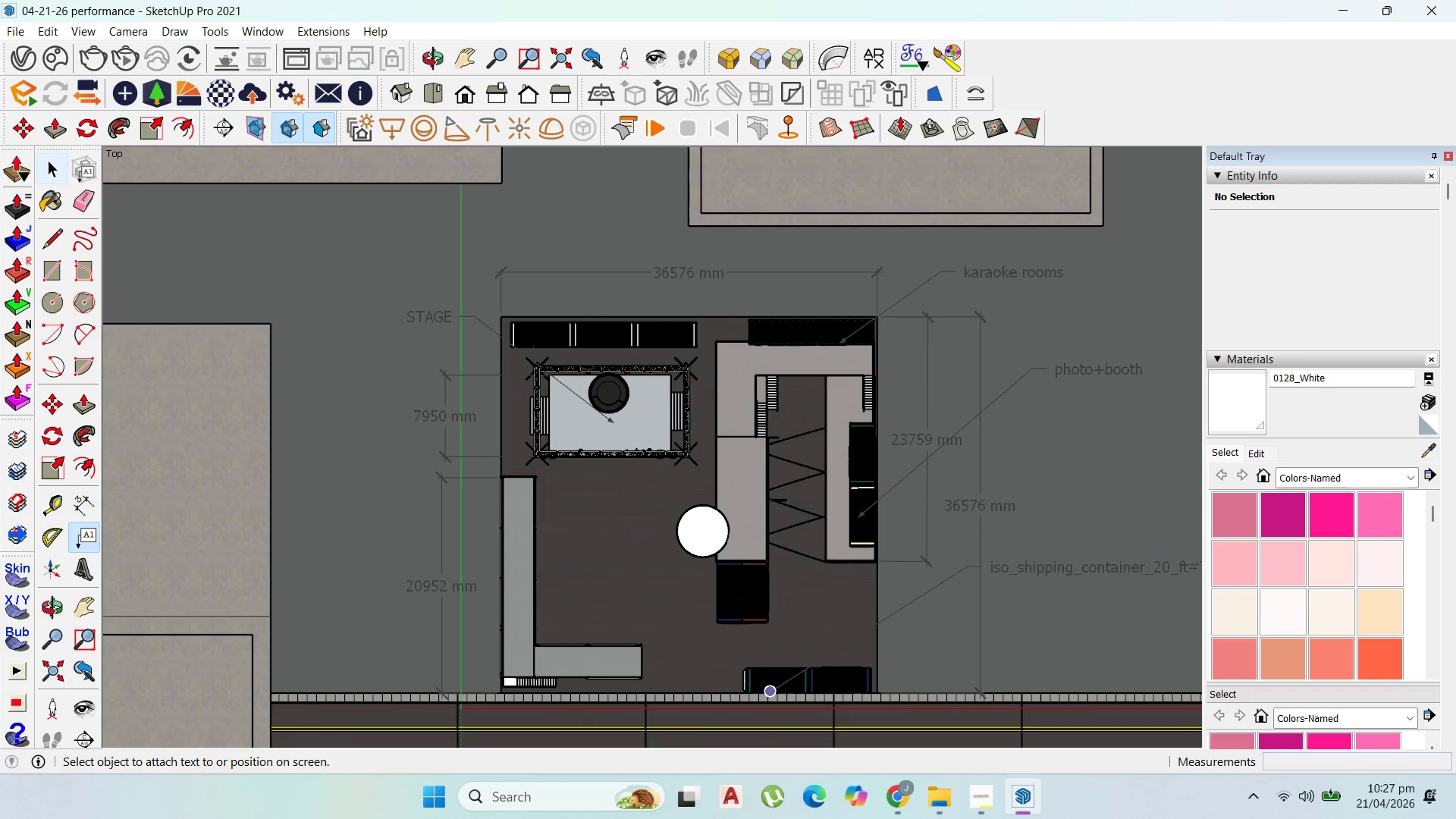 
double_click([601, 542])
 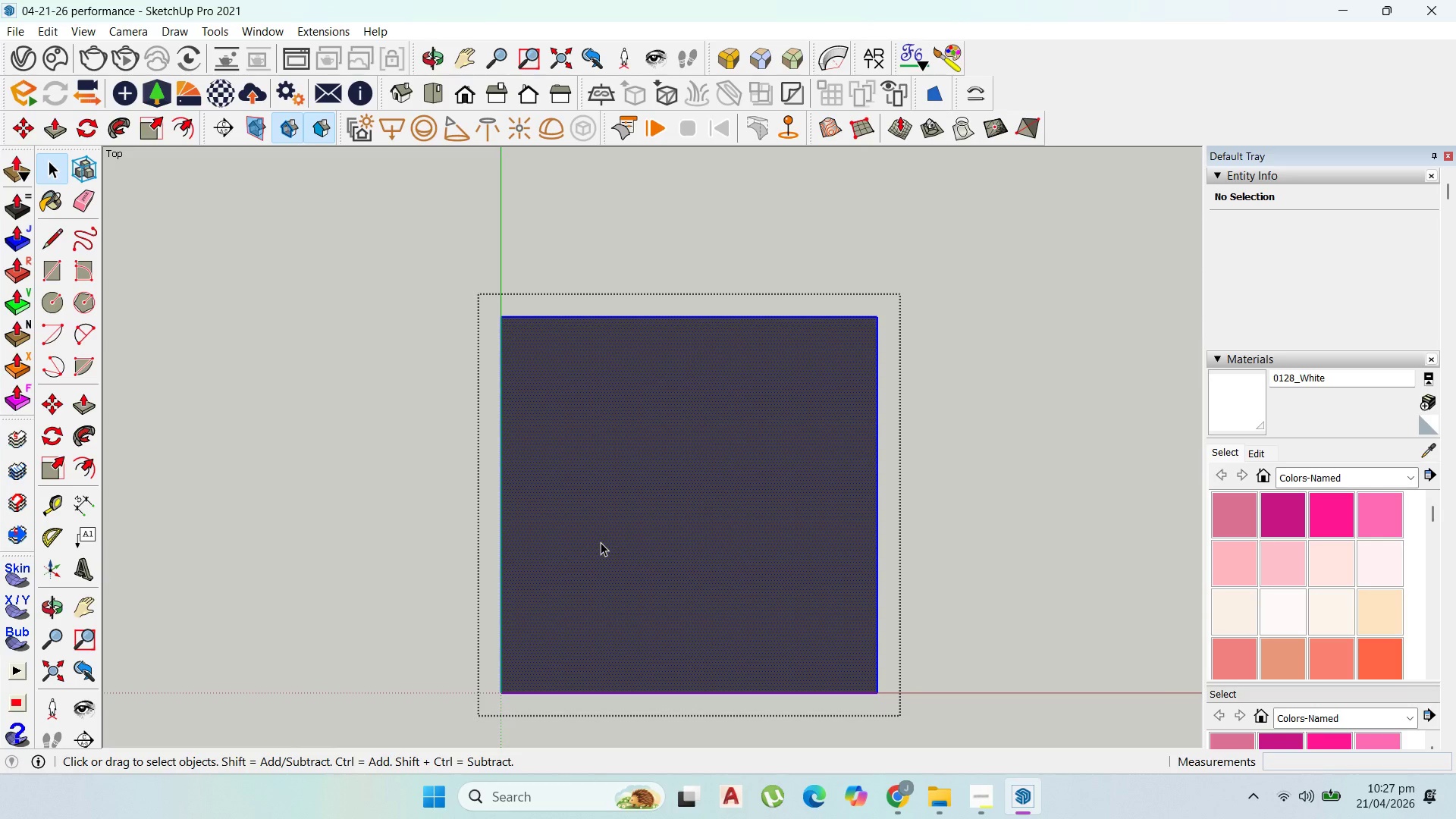 
triple_click([601, 542])
 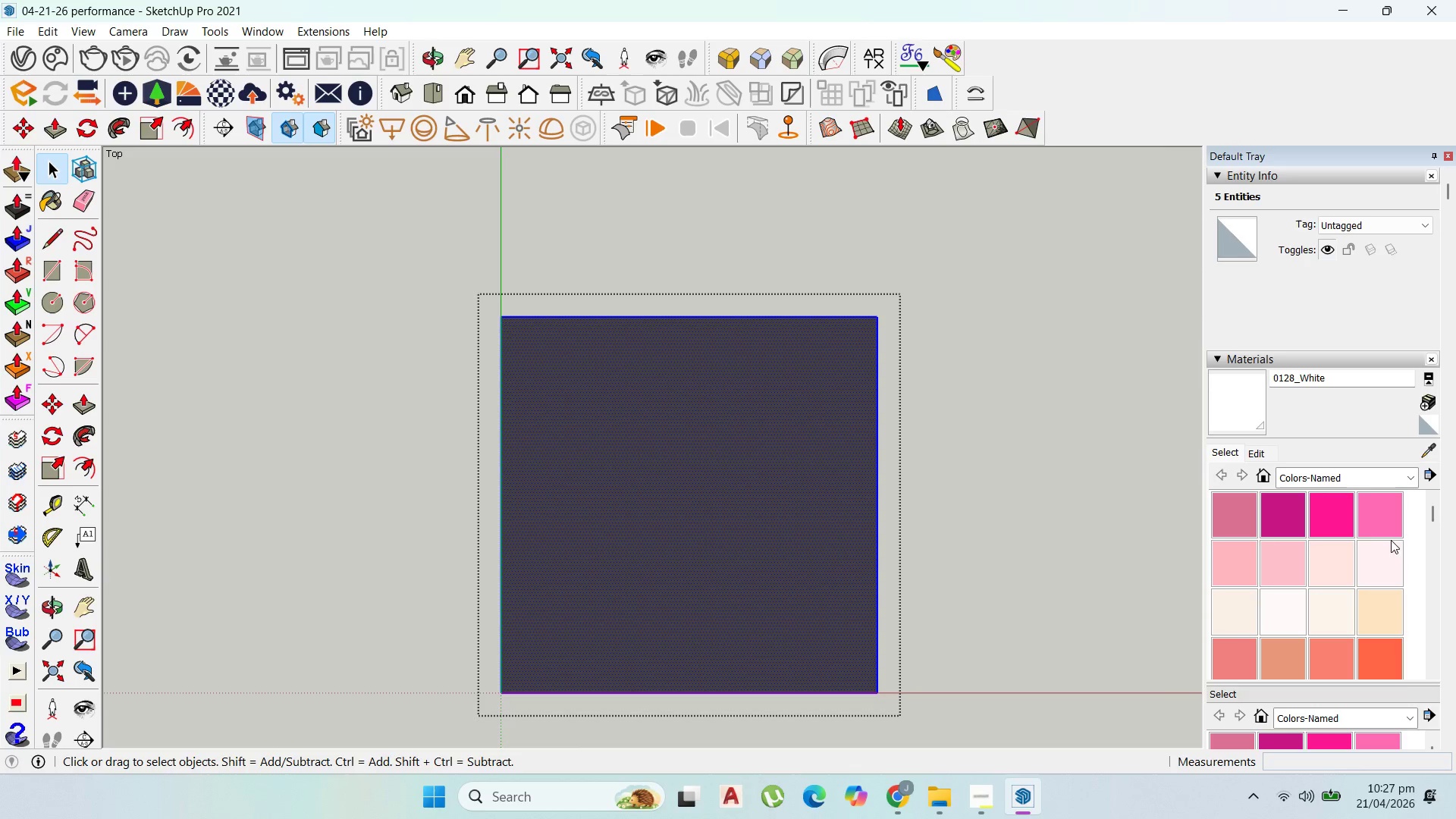 
scroll: coordinate [1363, 572], scroll_direction: down, amount: 14.0
 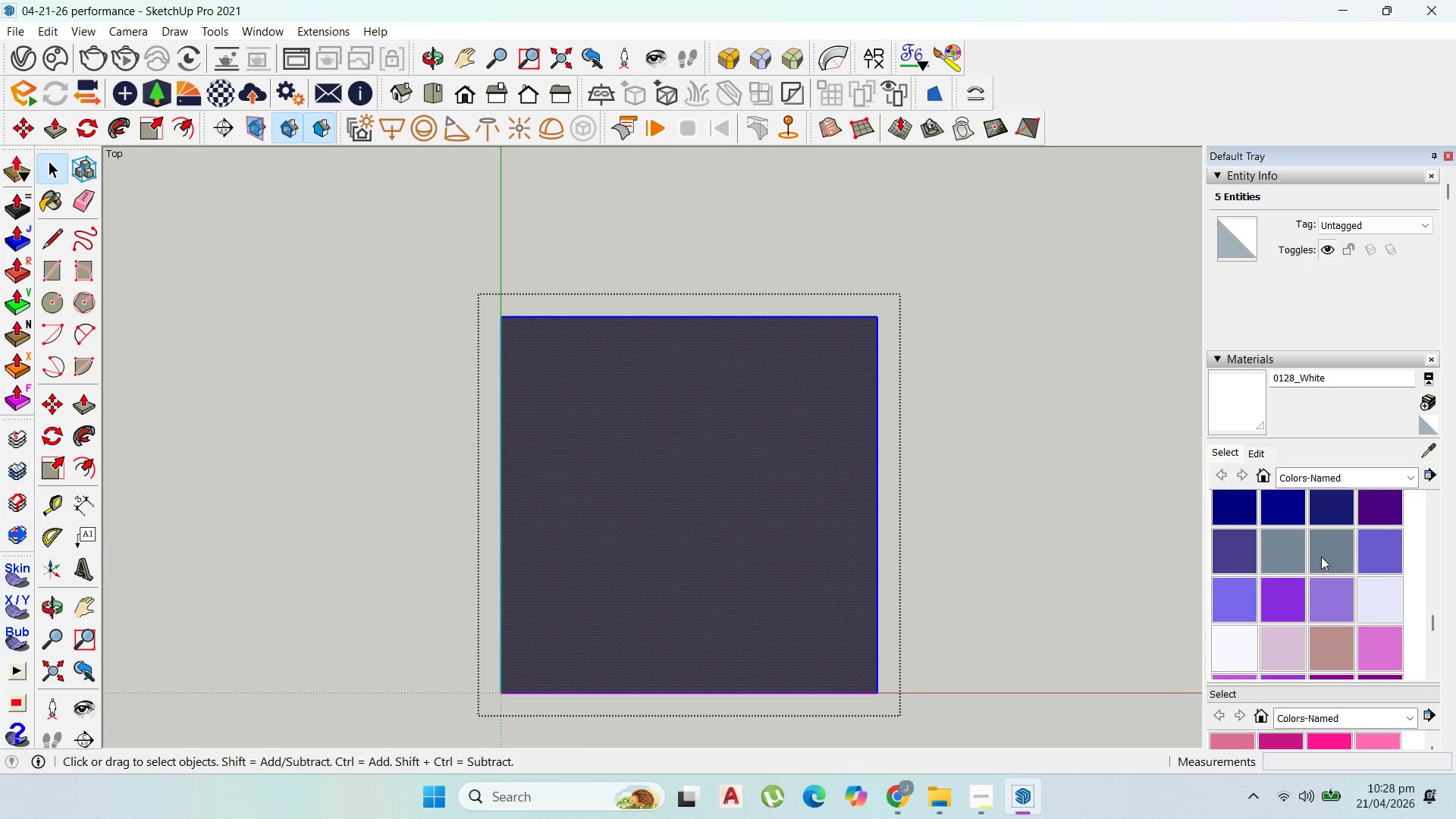 
left_click([1321, 556])
 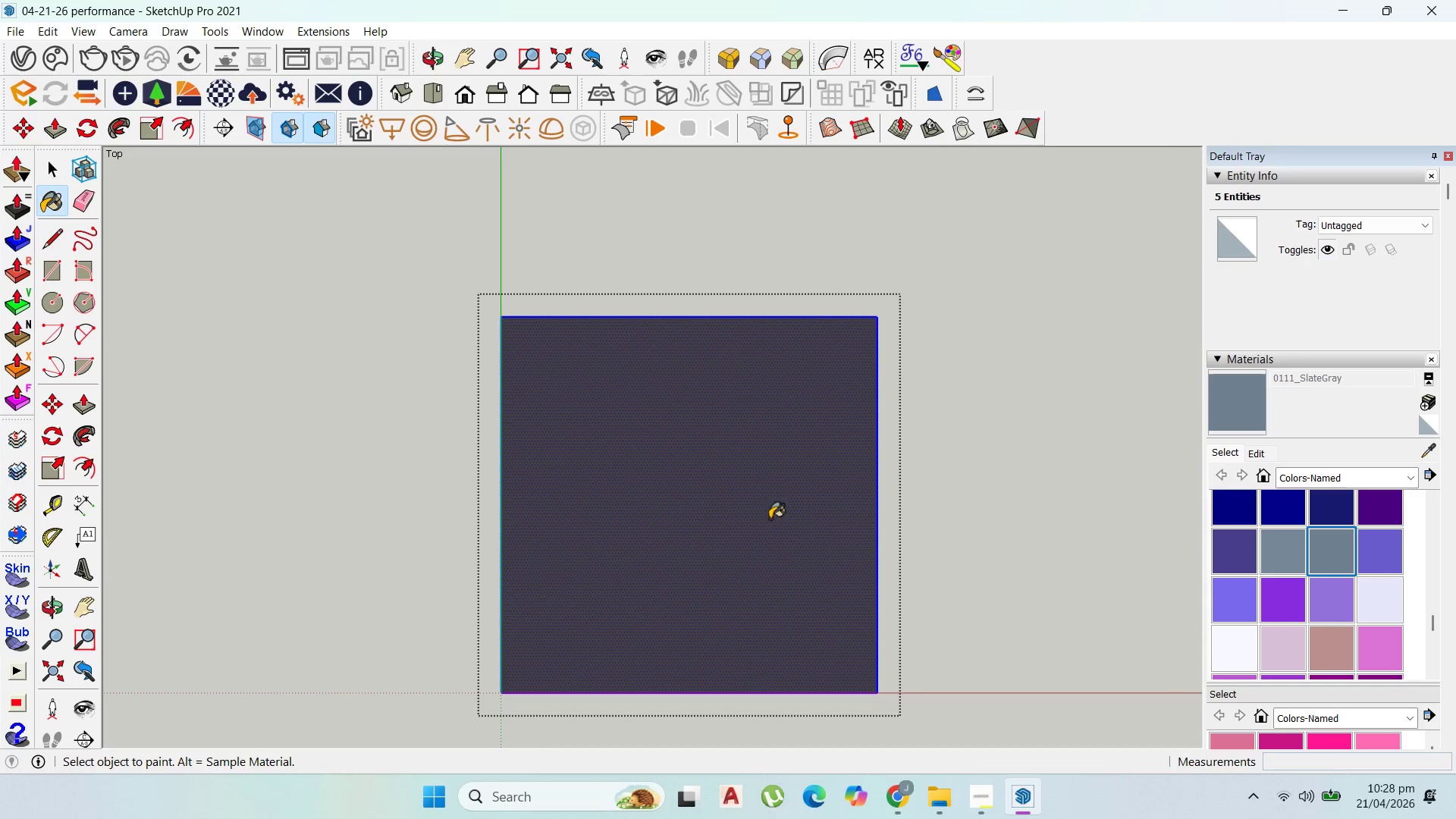 
scroll: coordinate [1364, 558], scroll_direction: down, amount: 5.0
 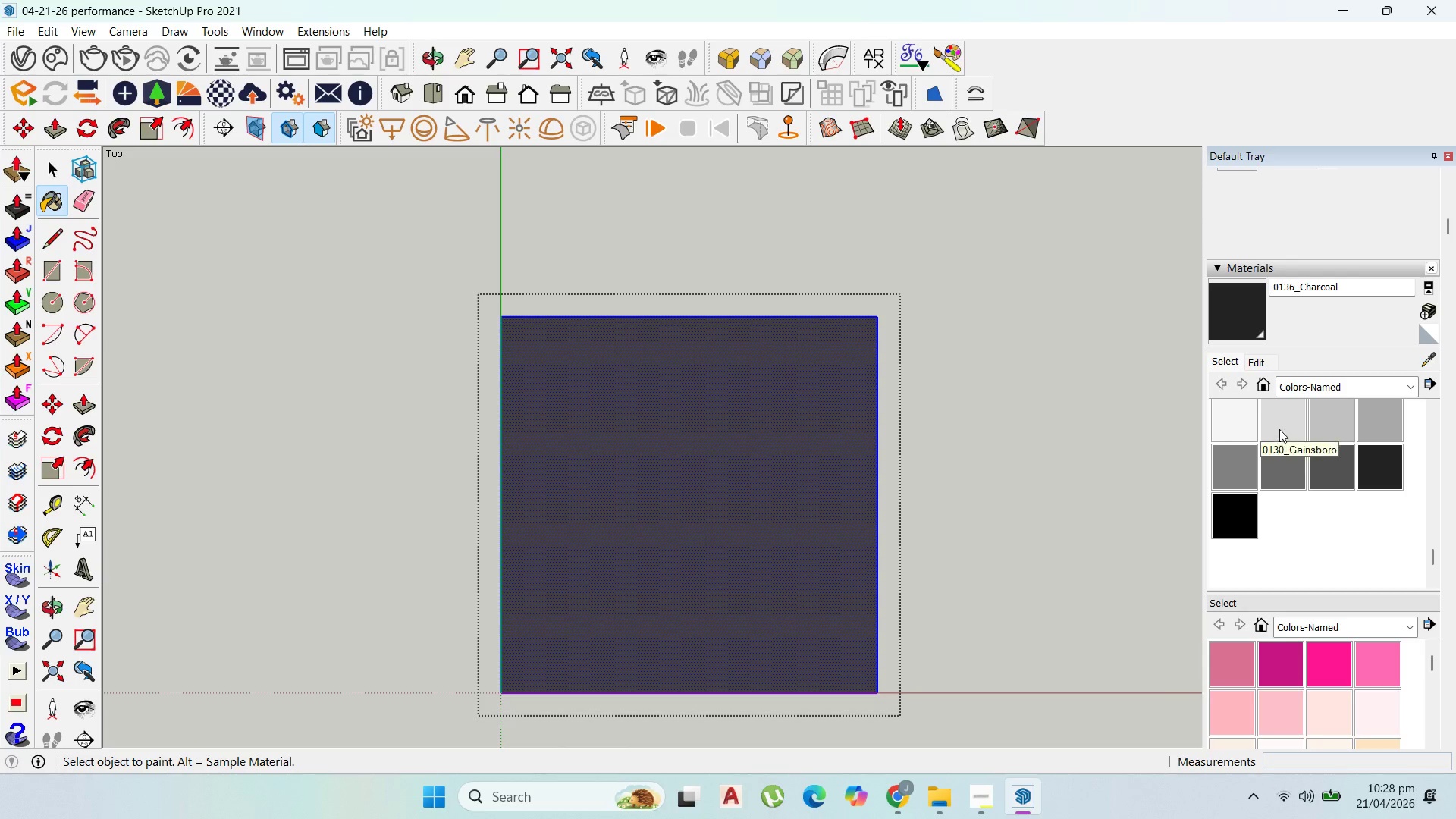 
left_click([670, 473])
 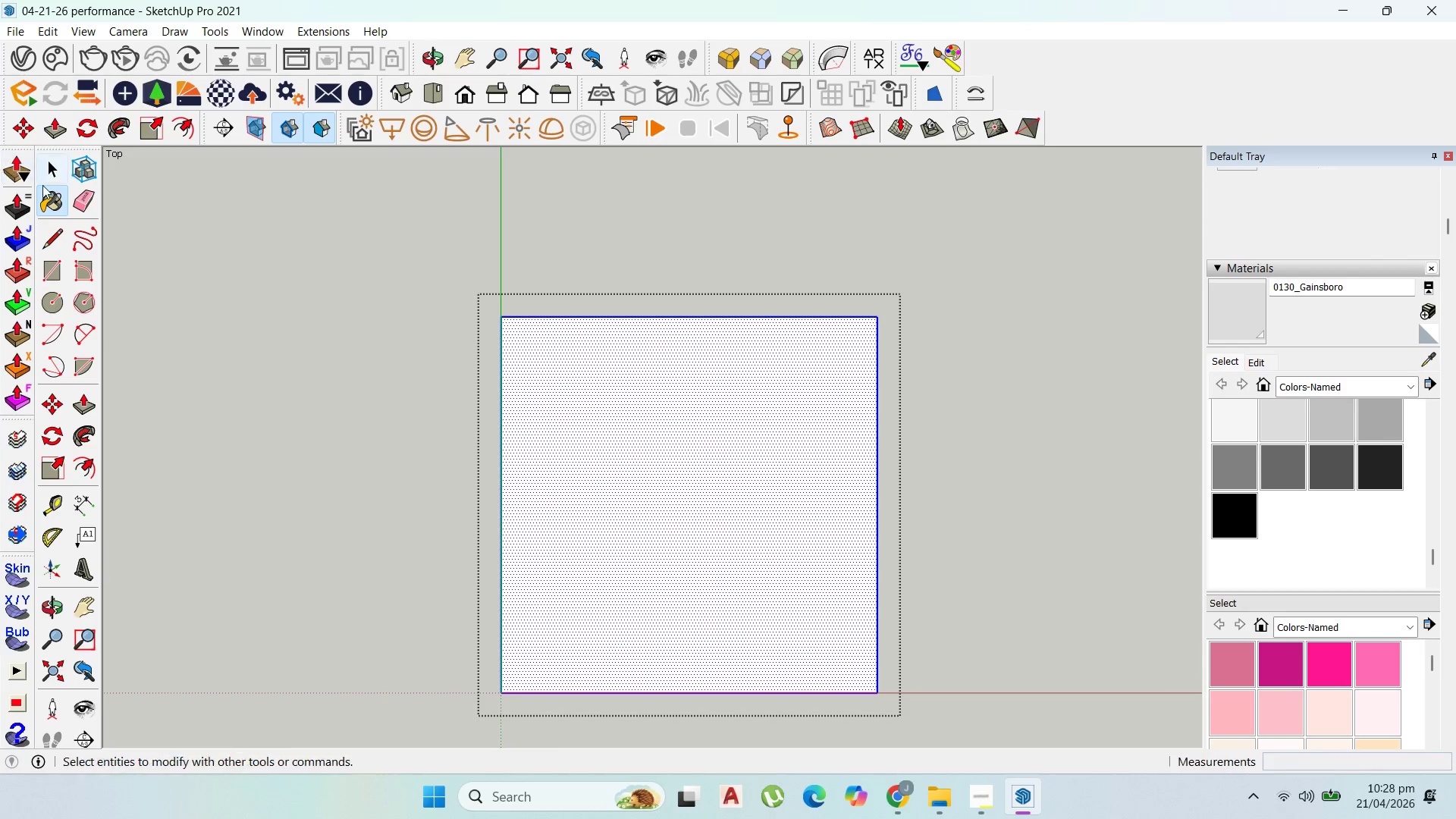 
left_click_drag(start_coordinate=[55, 168], to_coordinate=[49, 165])
 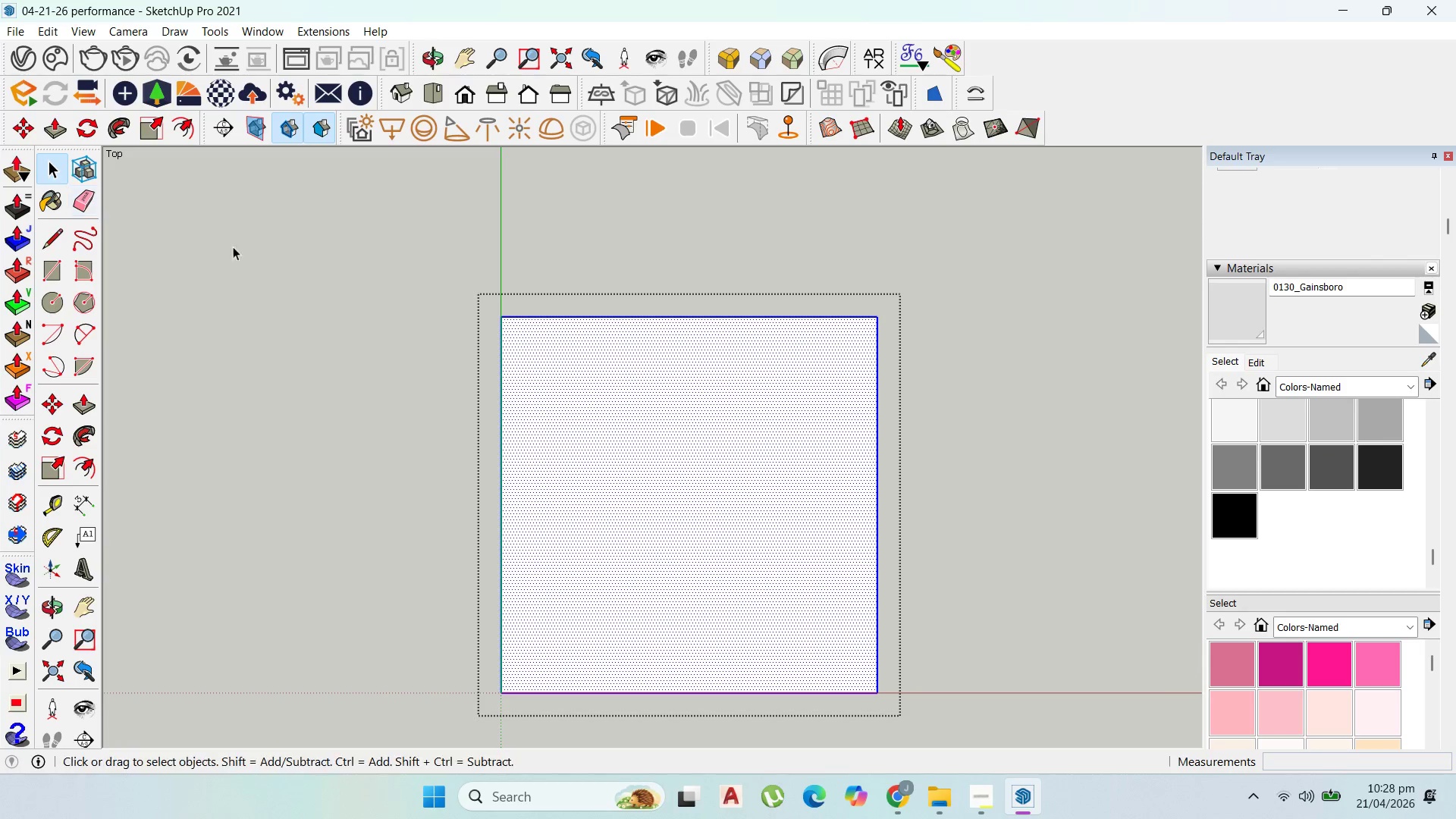 
key(Escape)
 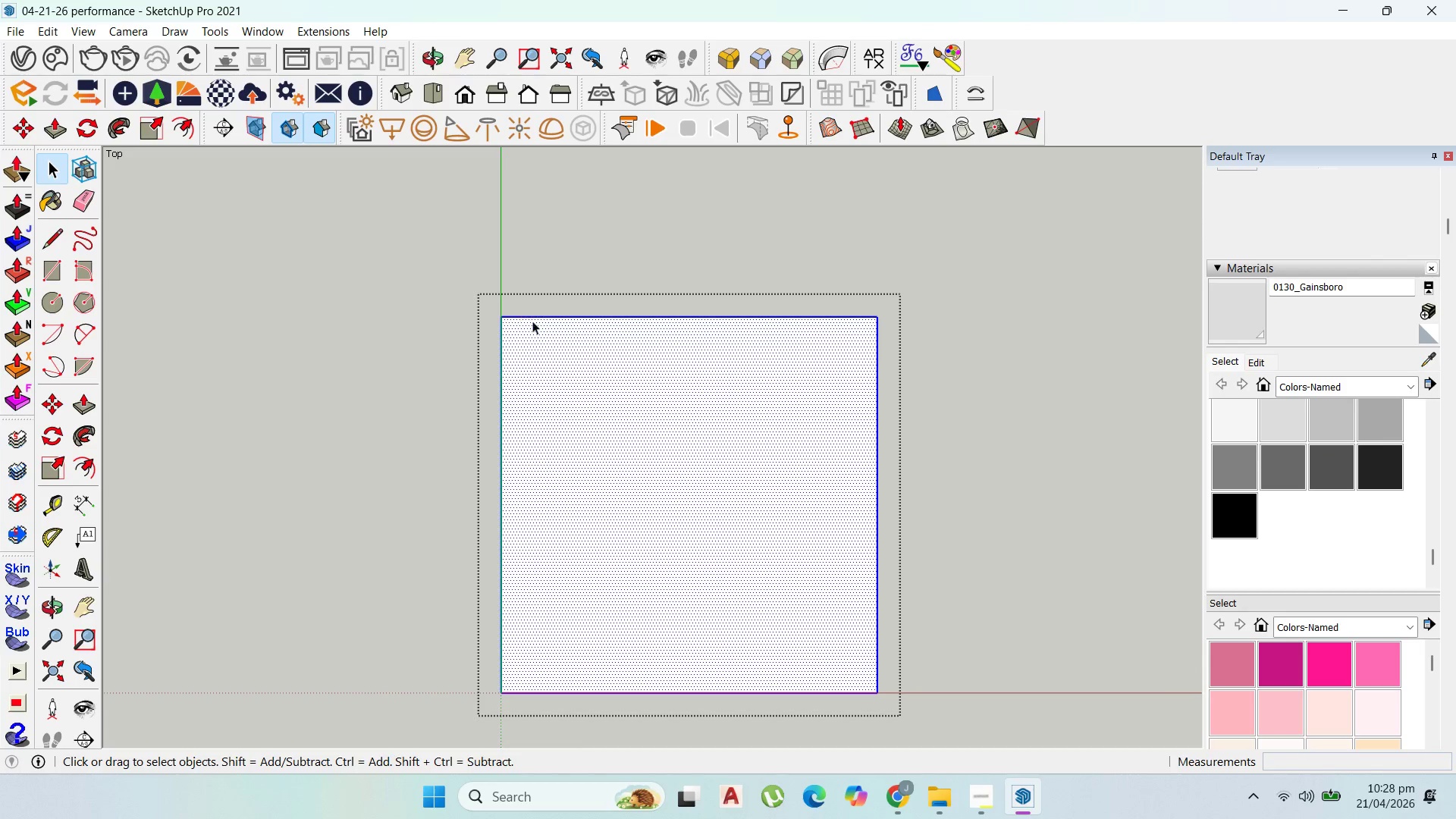 
key(Escape)
 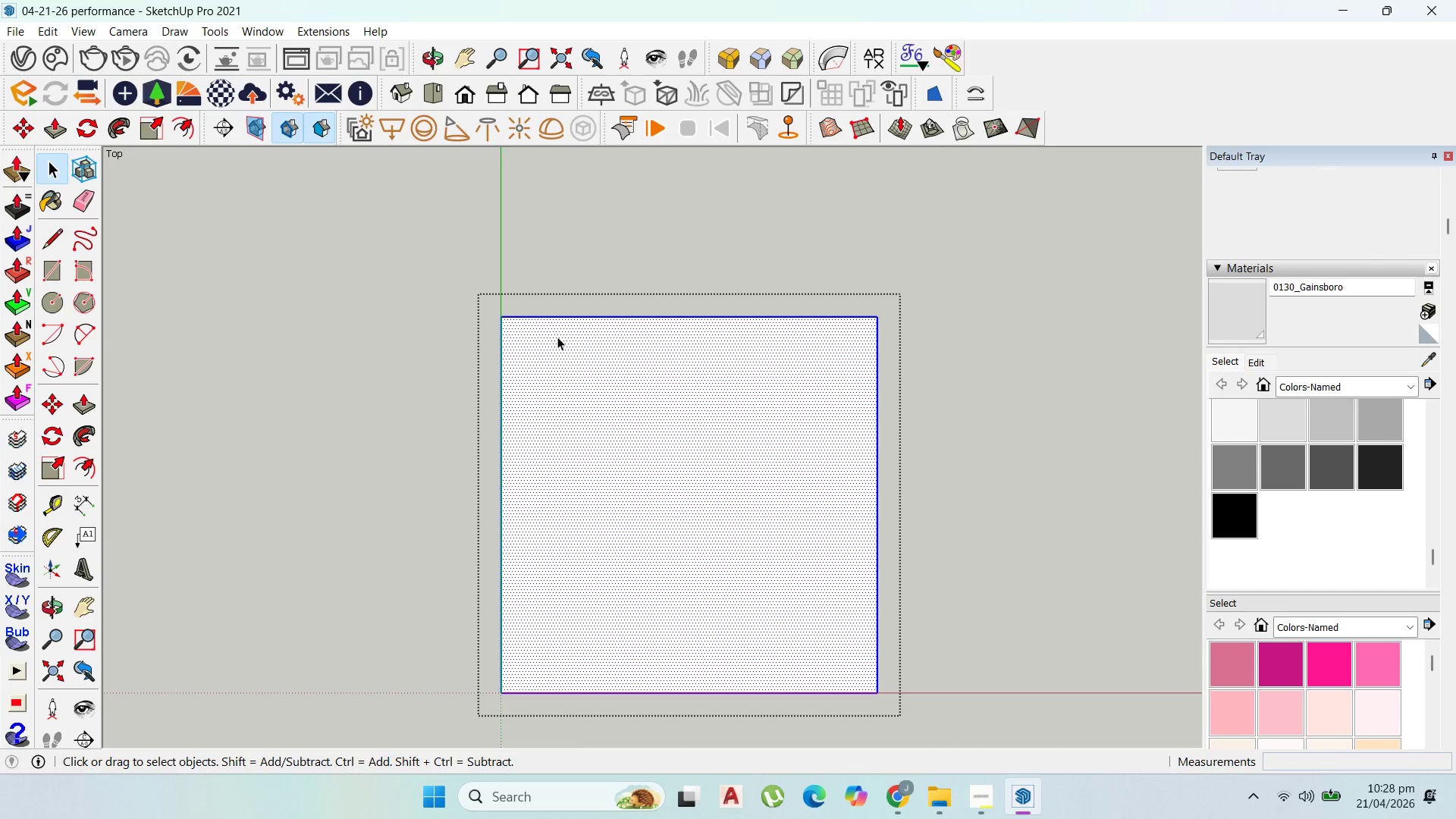 
key(Escape)
 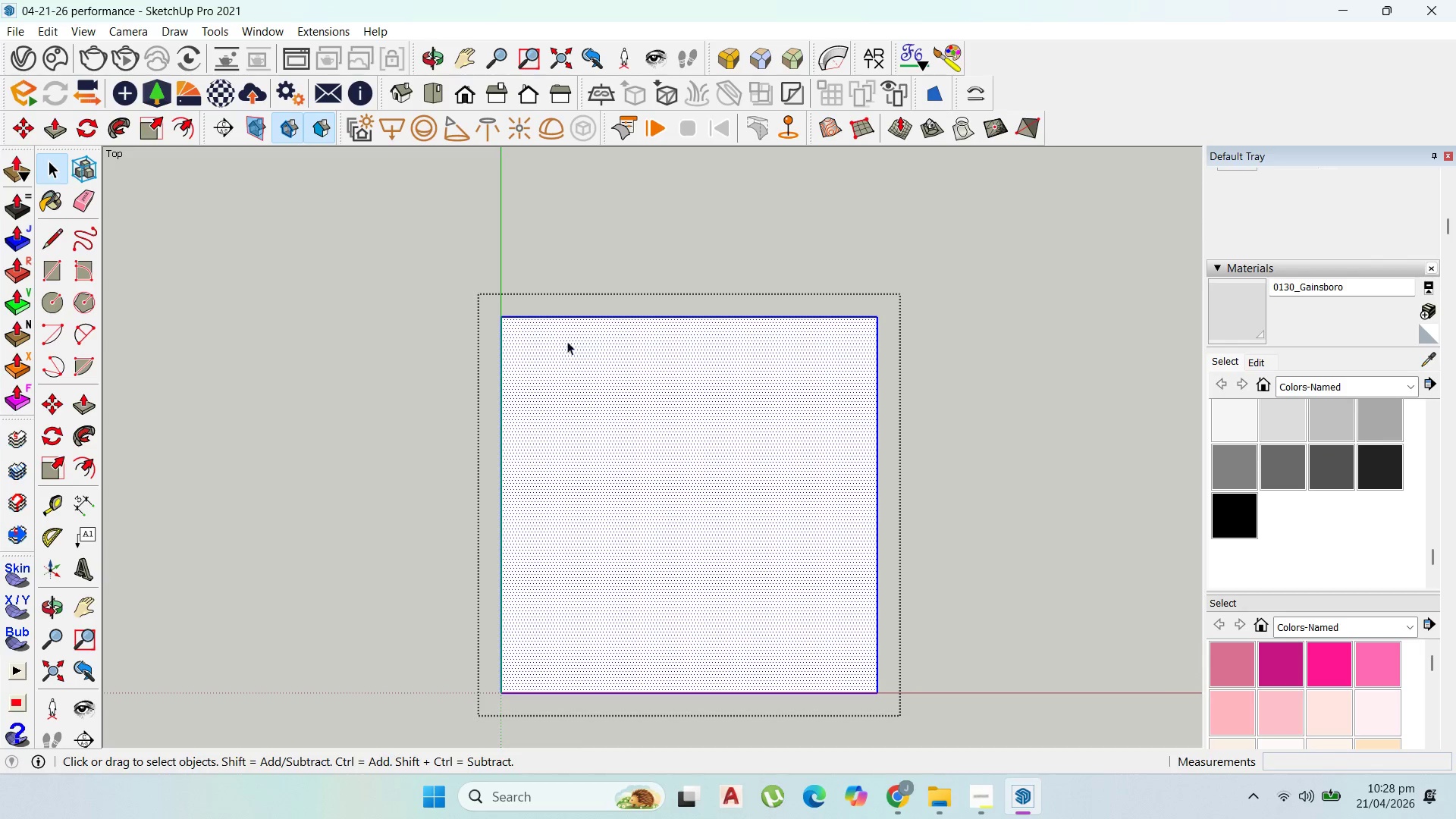 
key(Escape)
 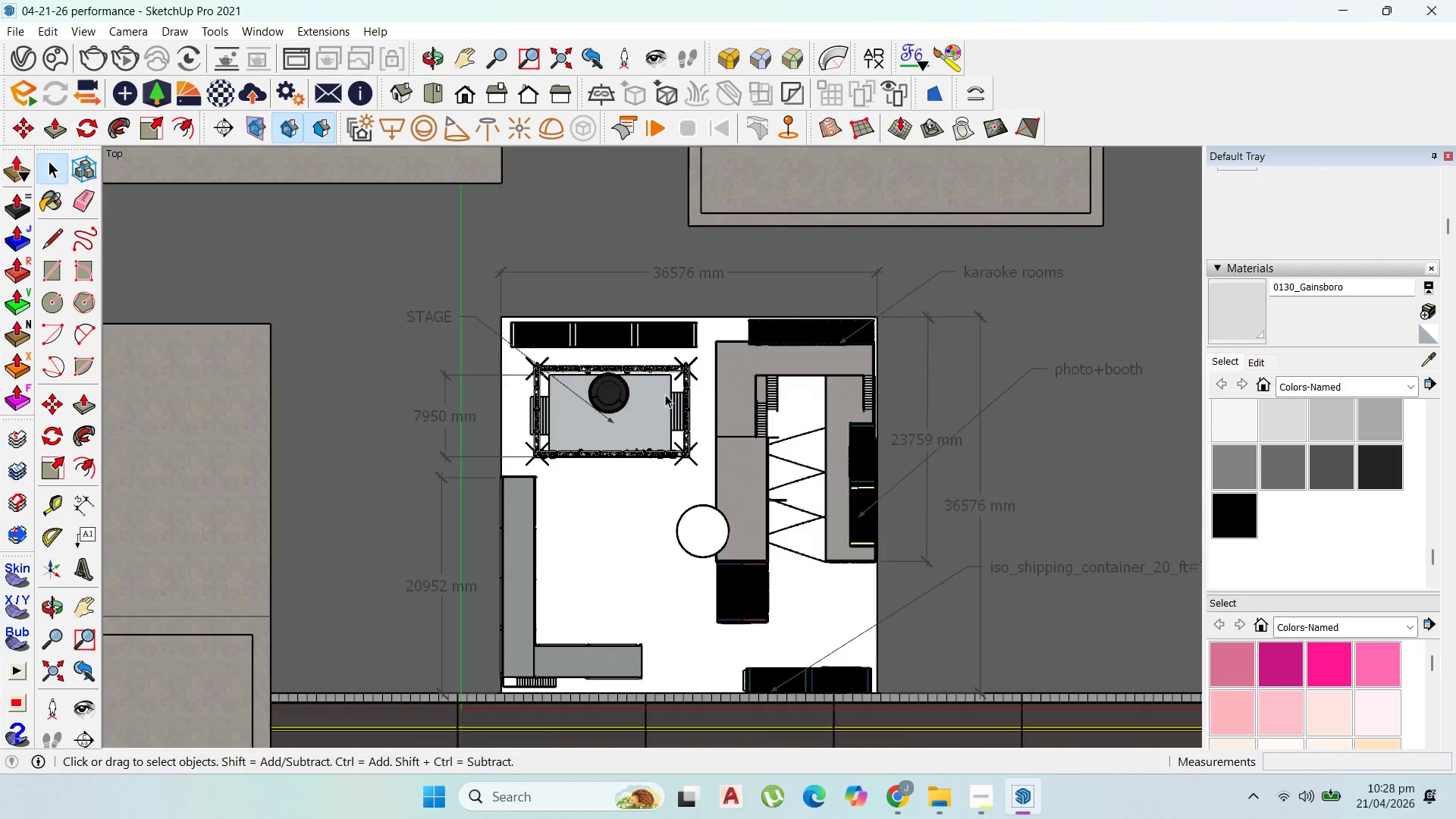 
key(Escape)
 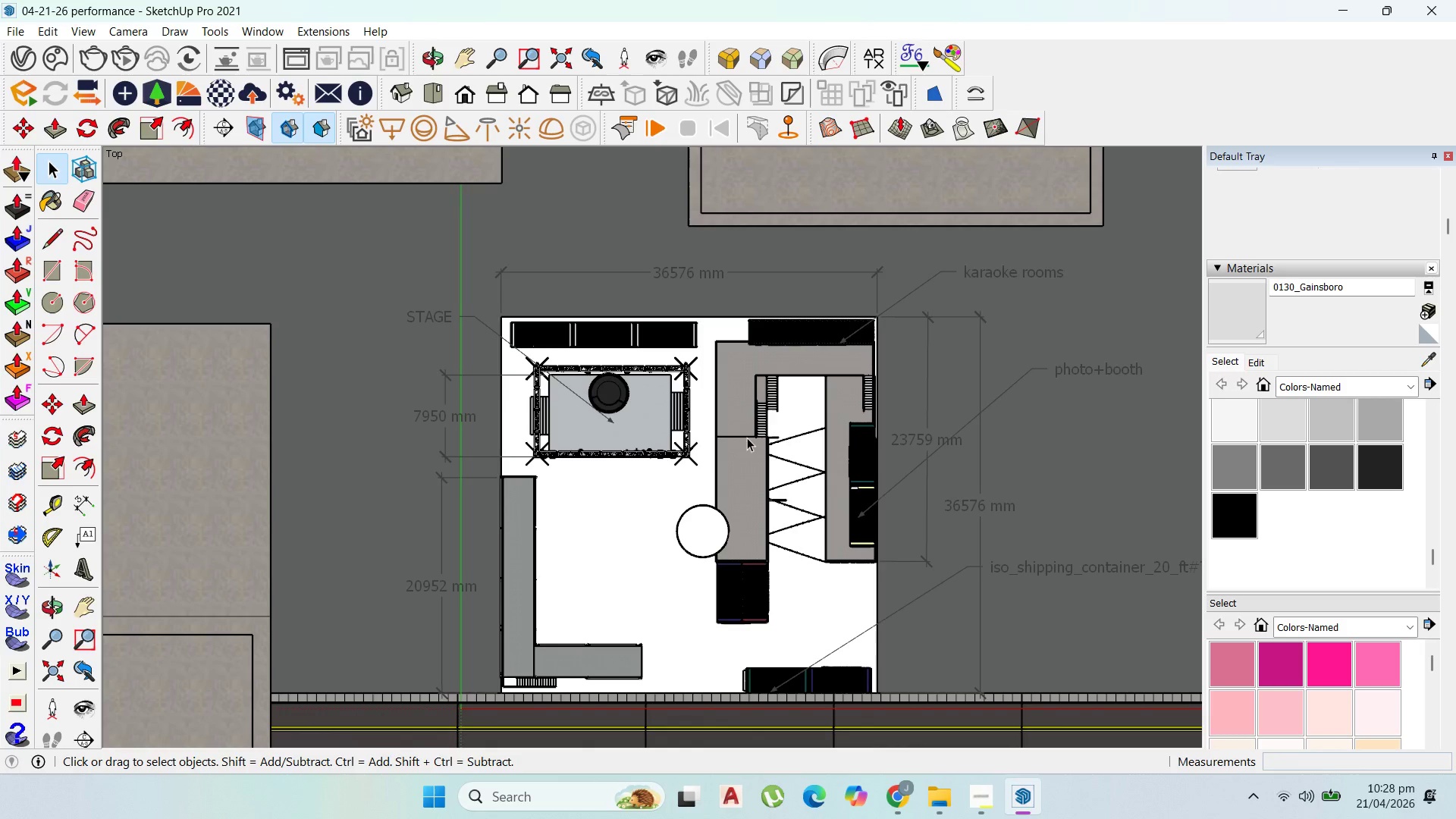 
key(Escape)
 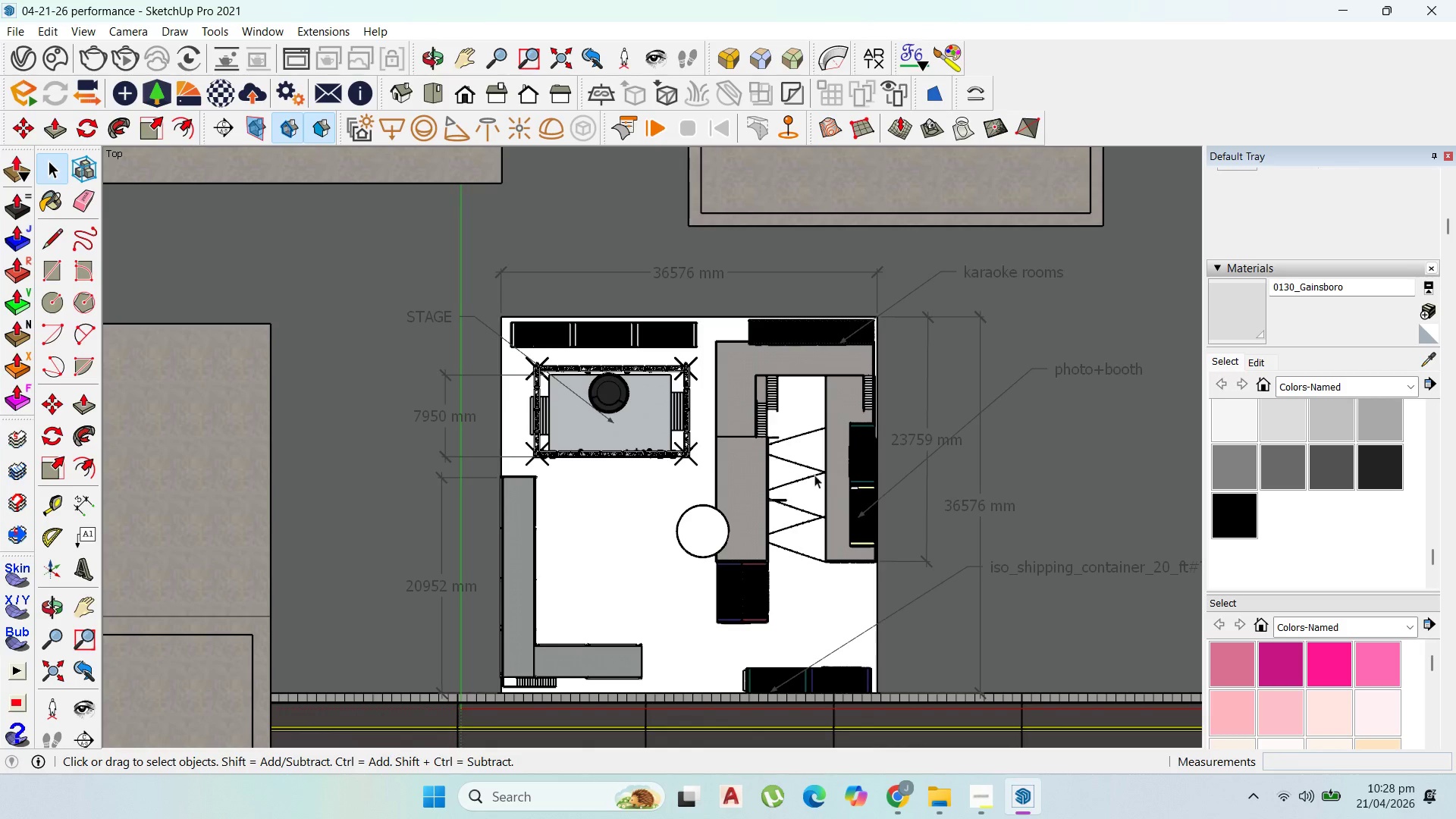 
key(Escape)
 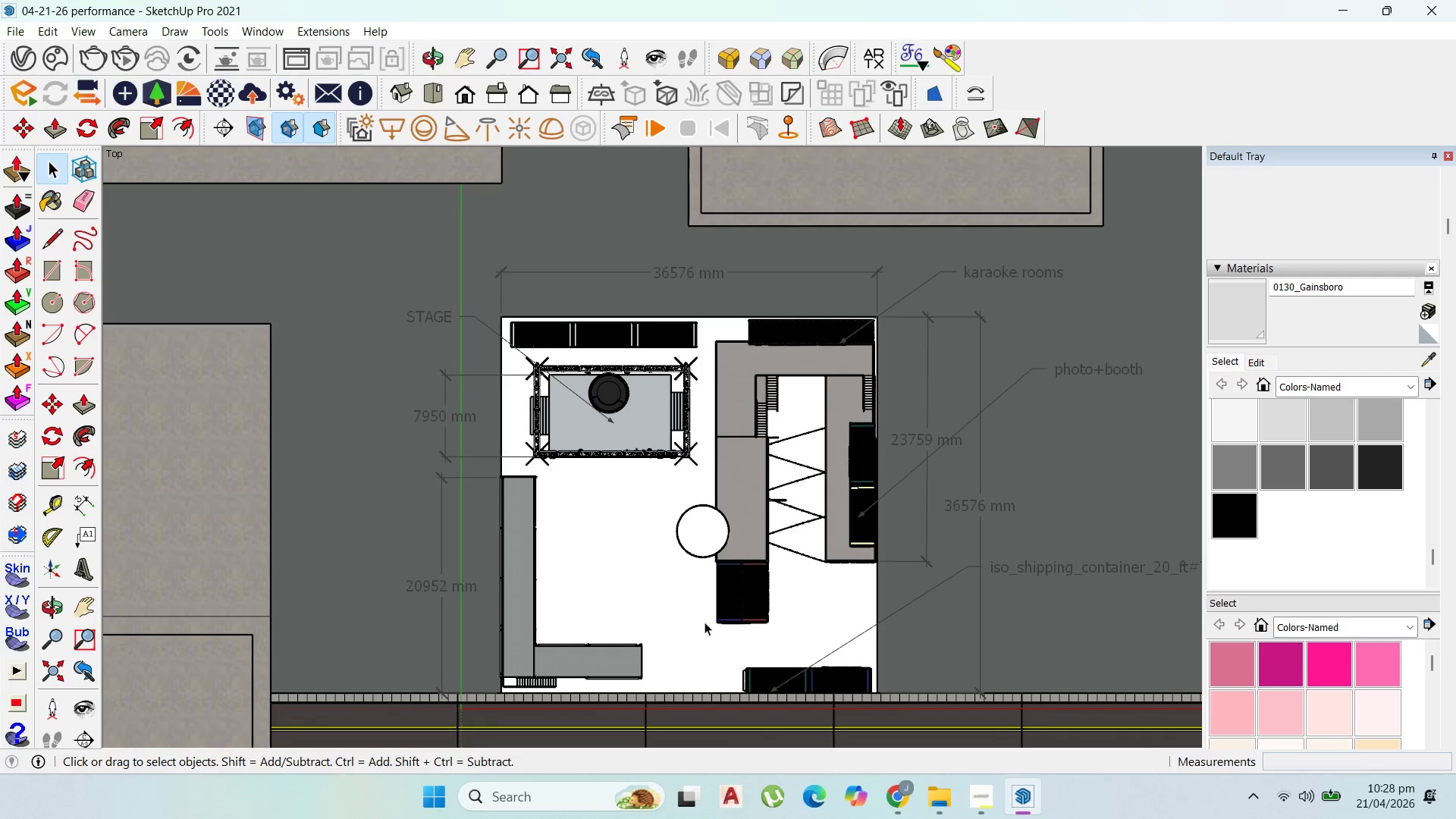 
double_click([686, 622])
 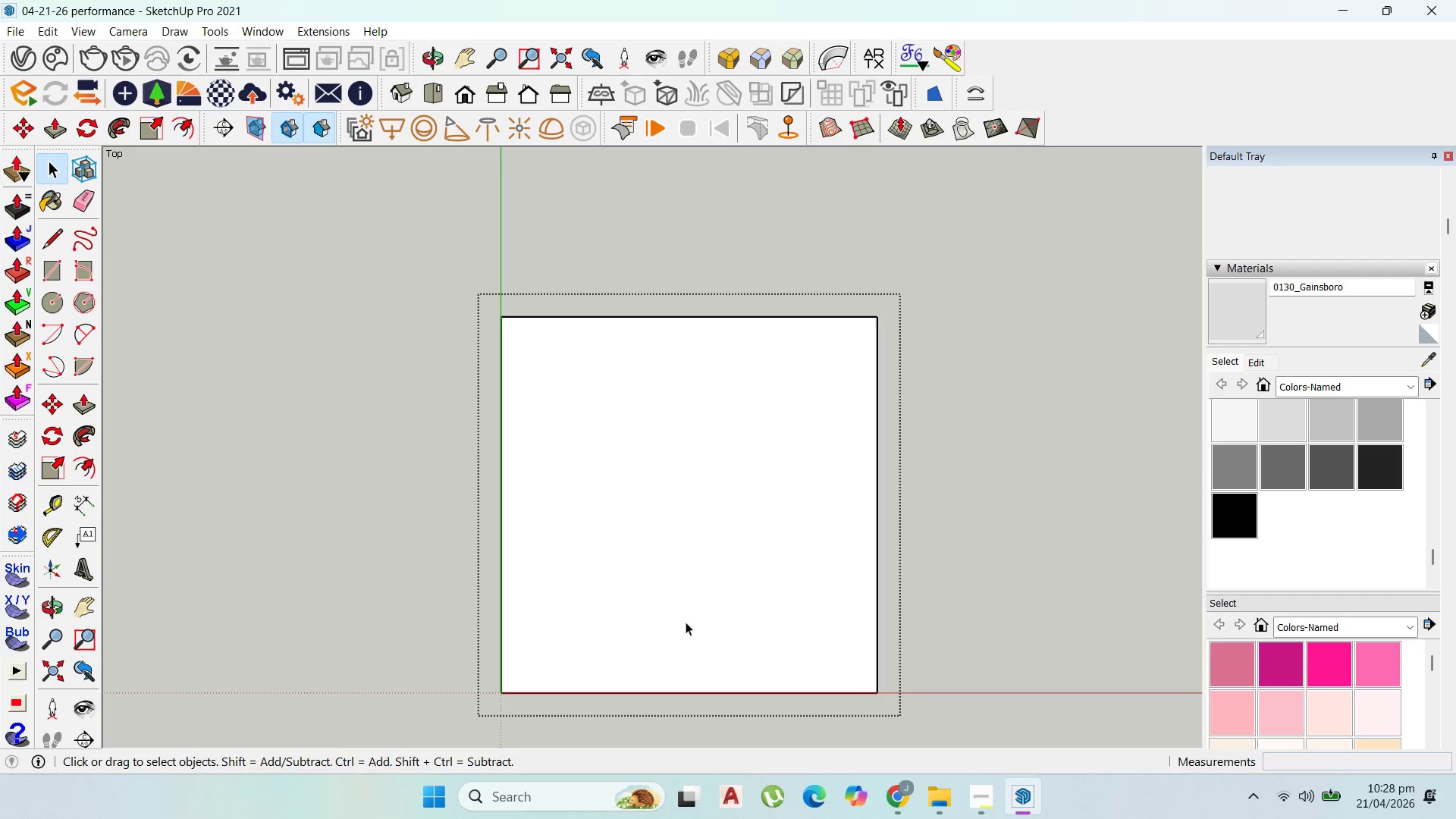 
triple_click([686, 622])
 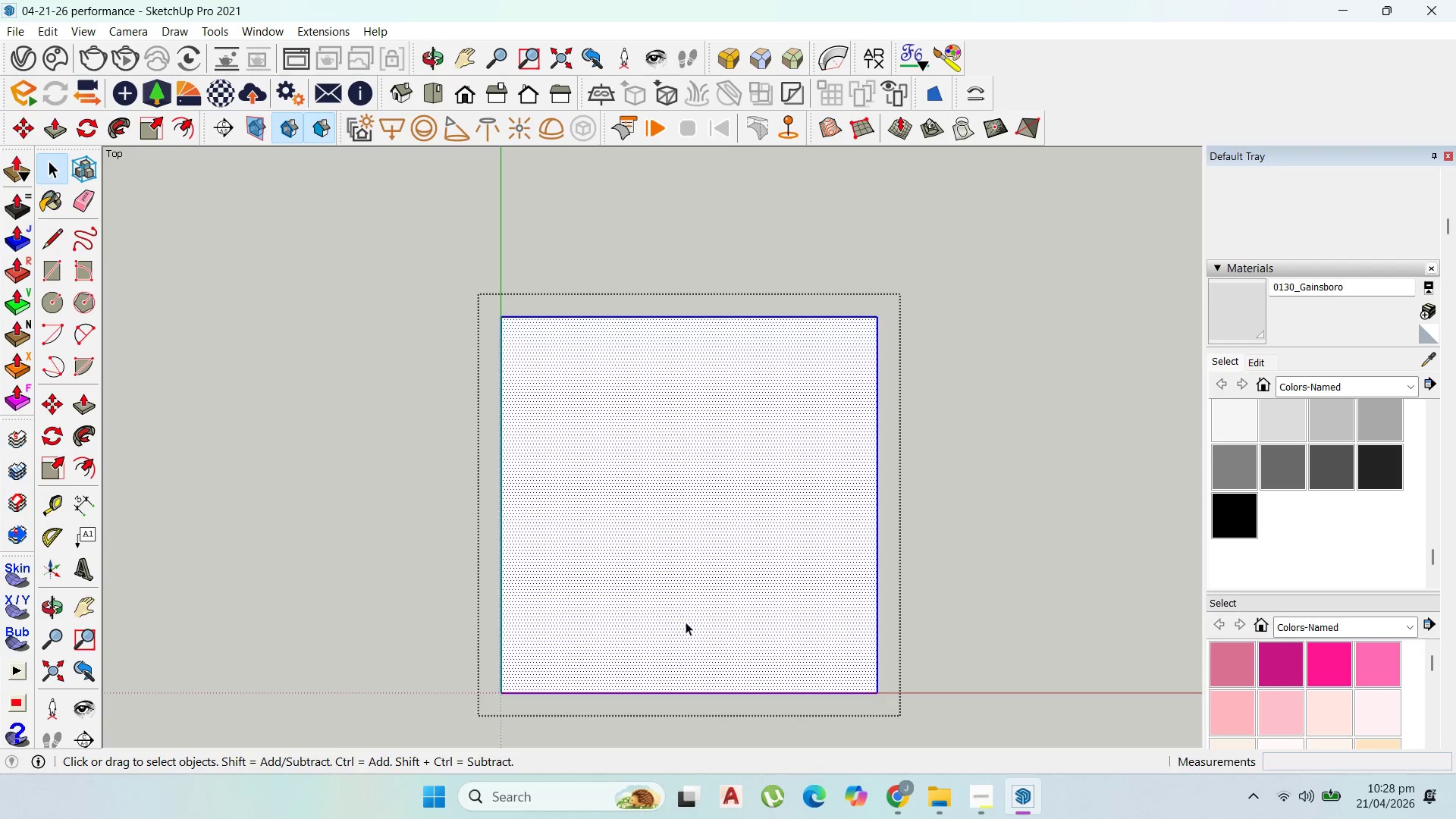 
triple_click([686, 622])
 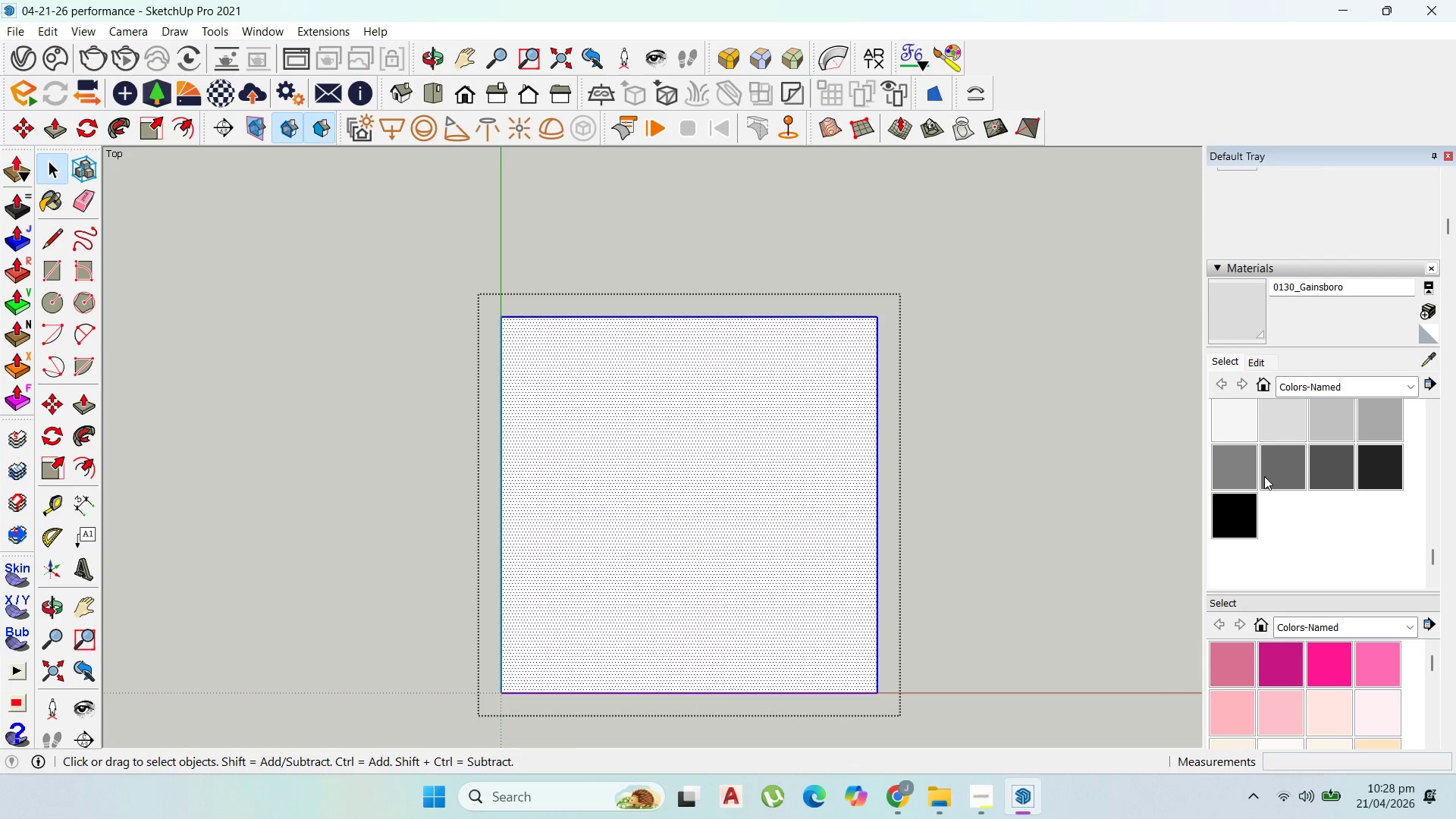 
left_click([1326, 457])
 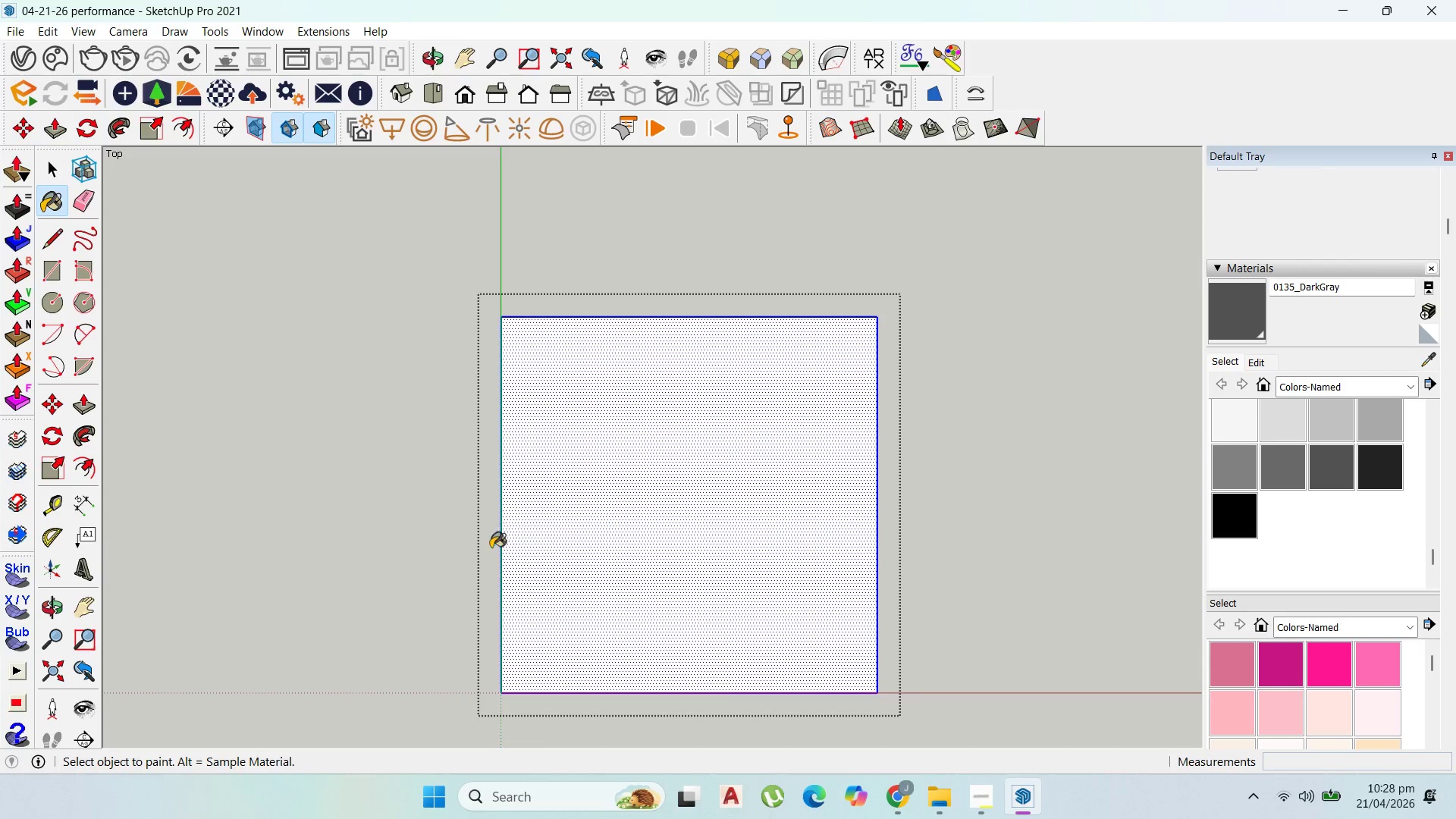 
left_click([595, 545])
 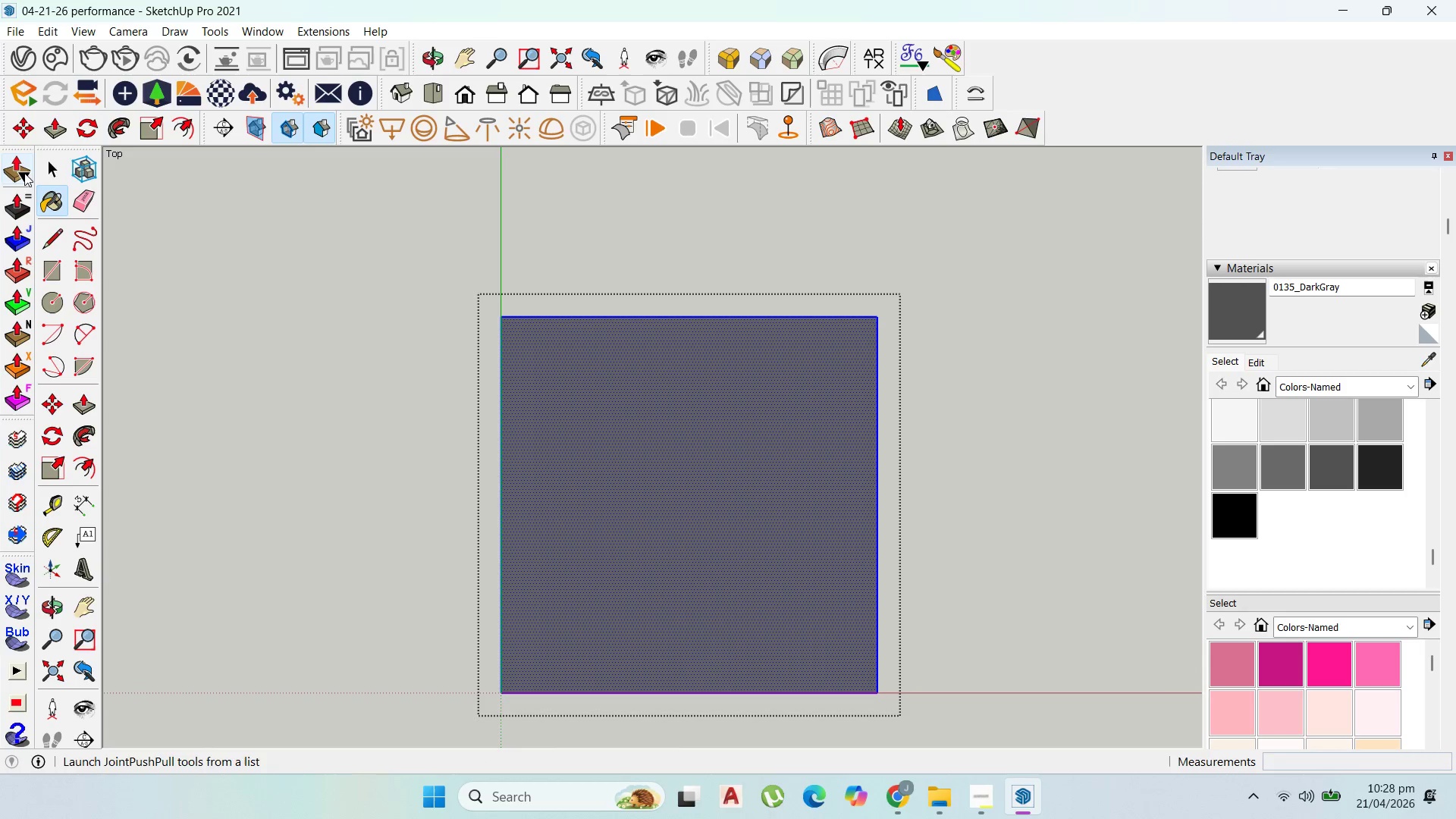 
left_click([47, 167])
 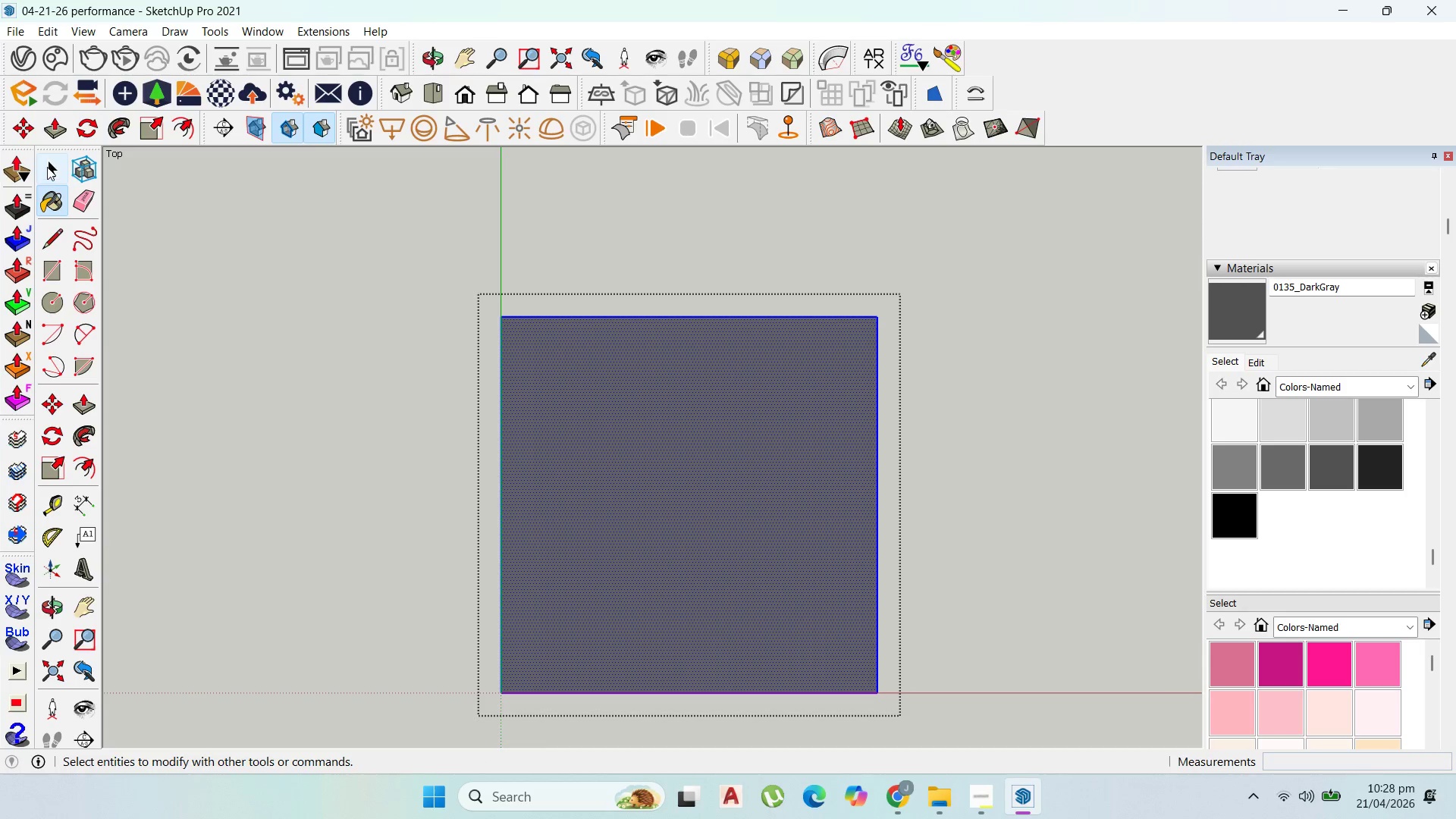 
key(Escape)
 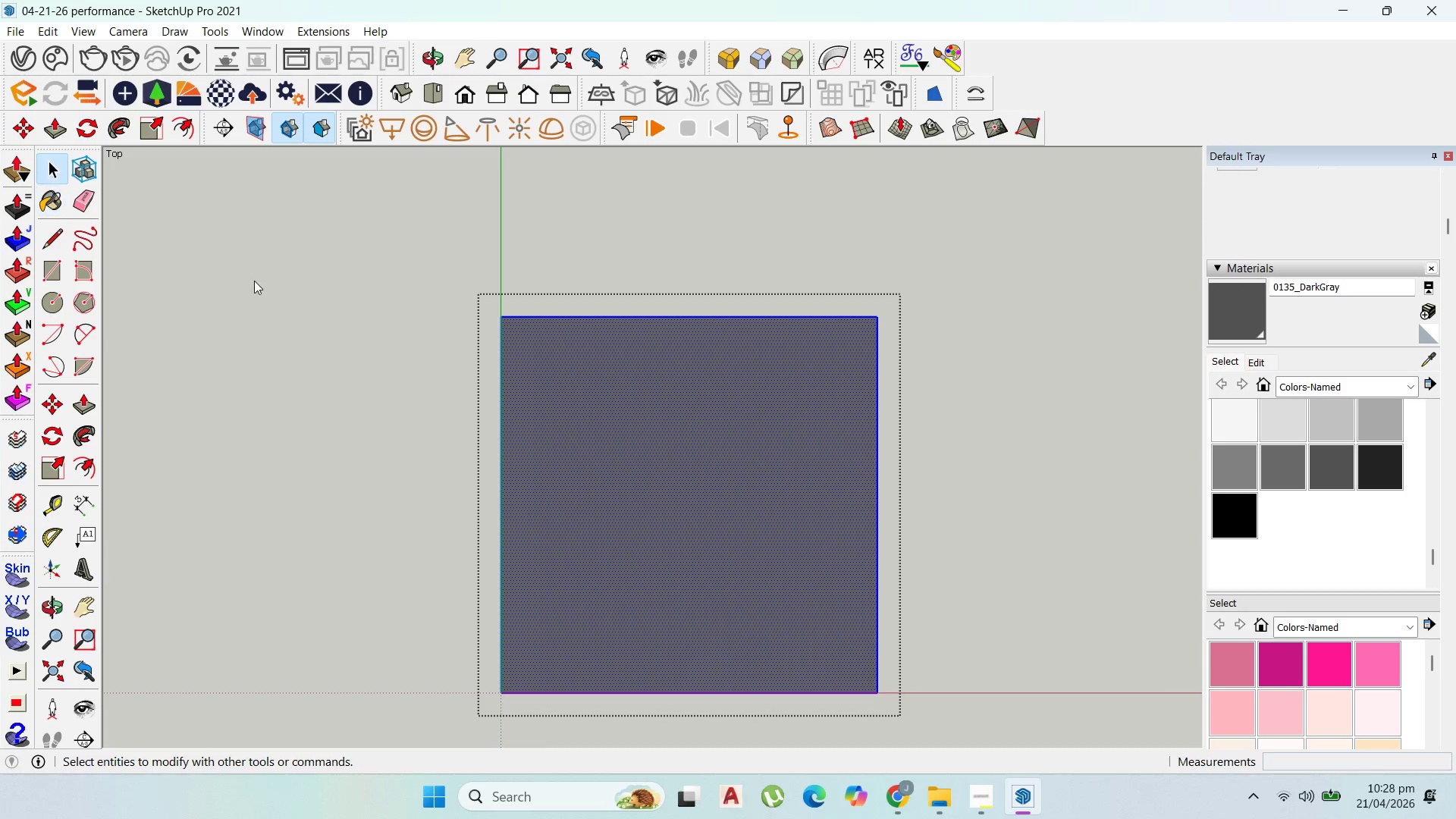 
key(Escape)
 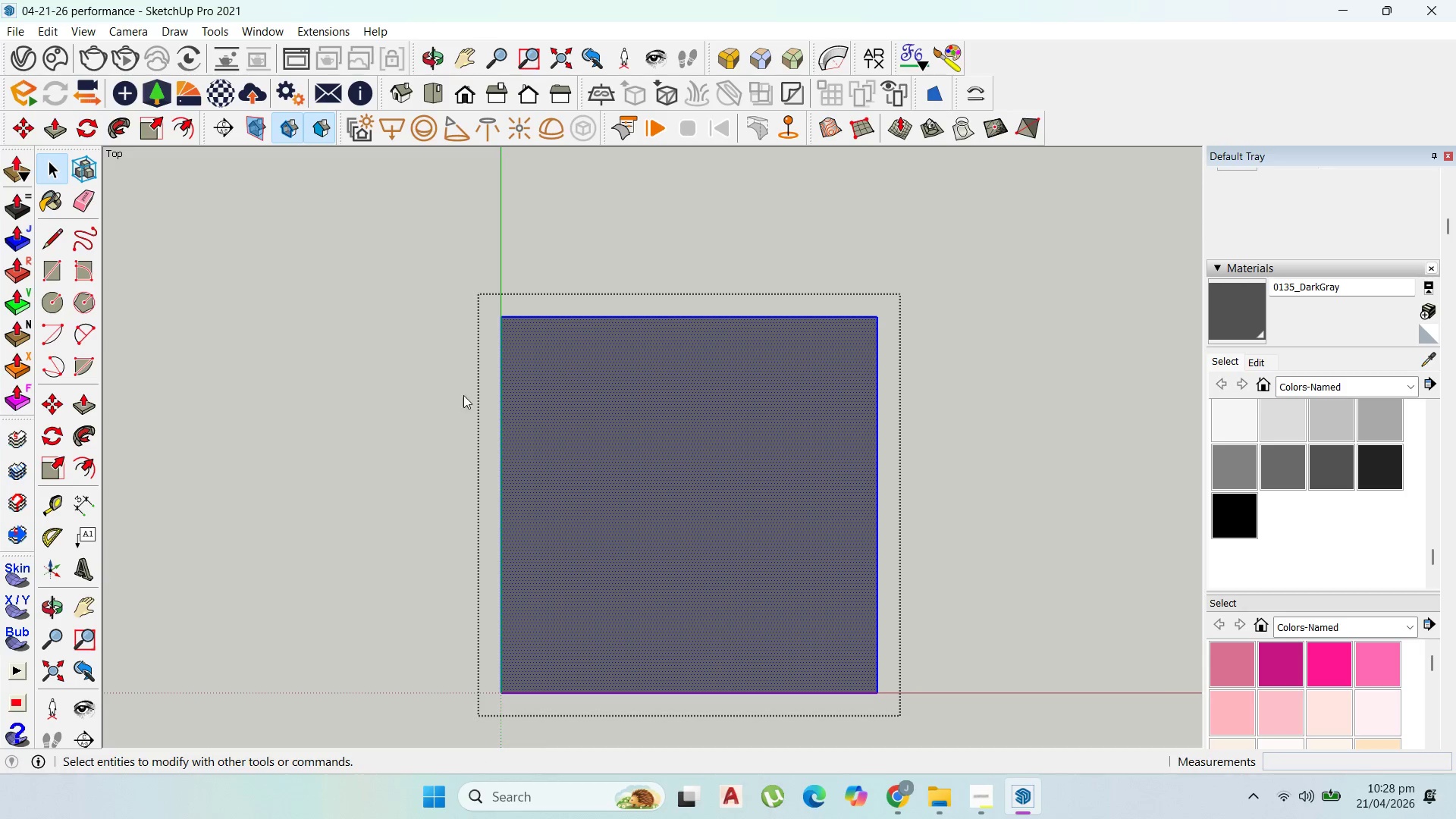 
key(Escape)
 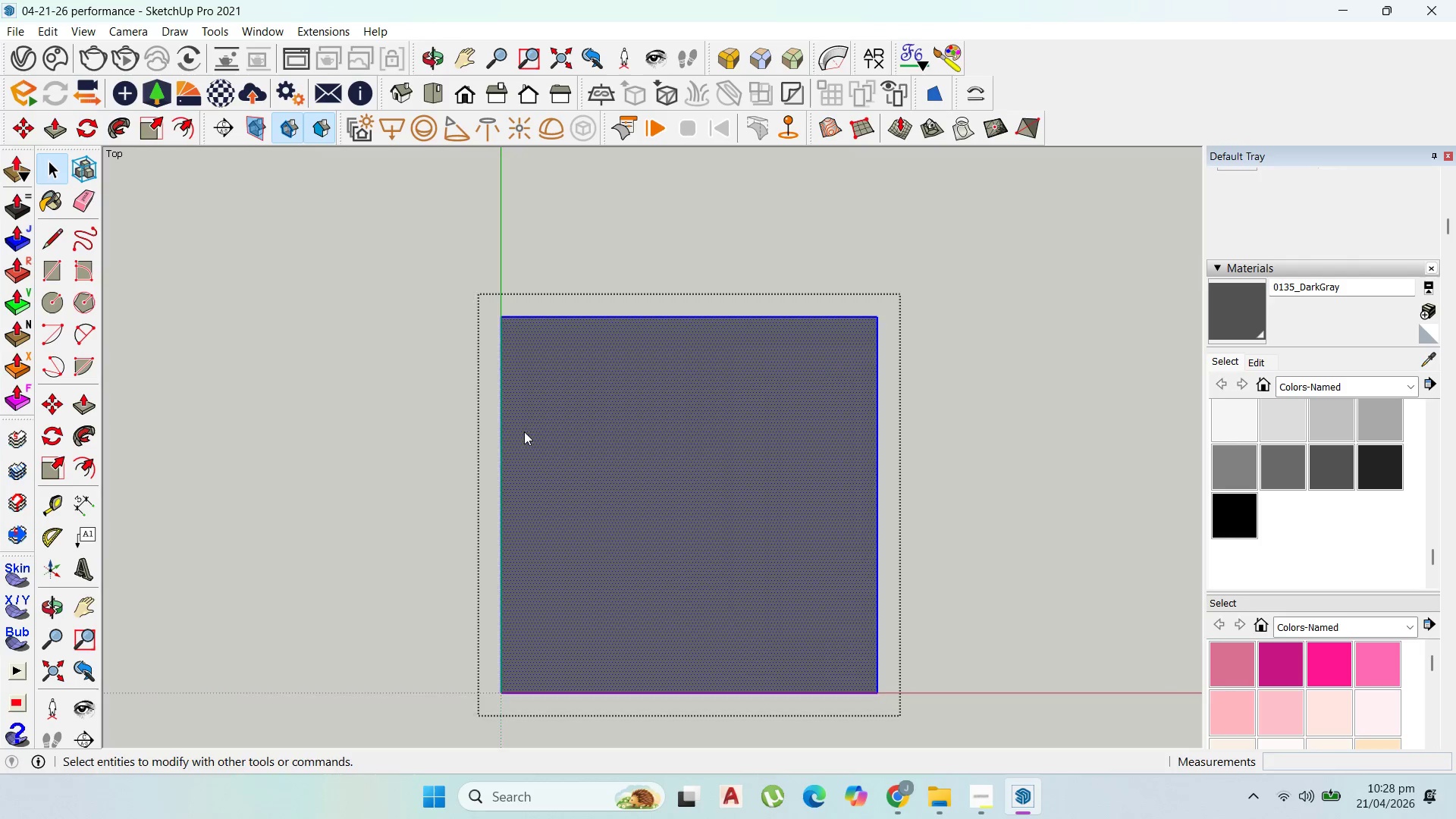 
key(Escape)
 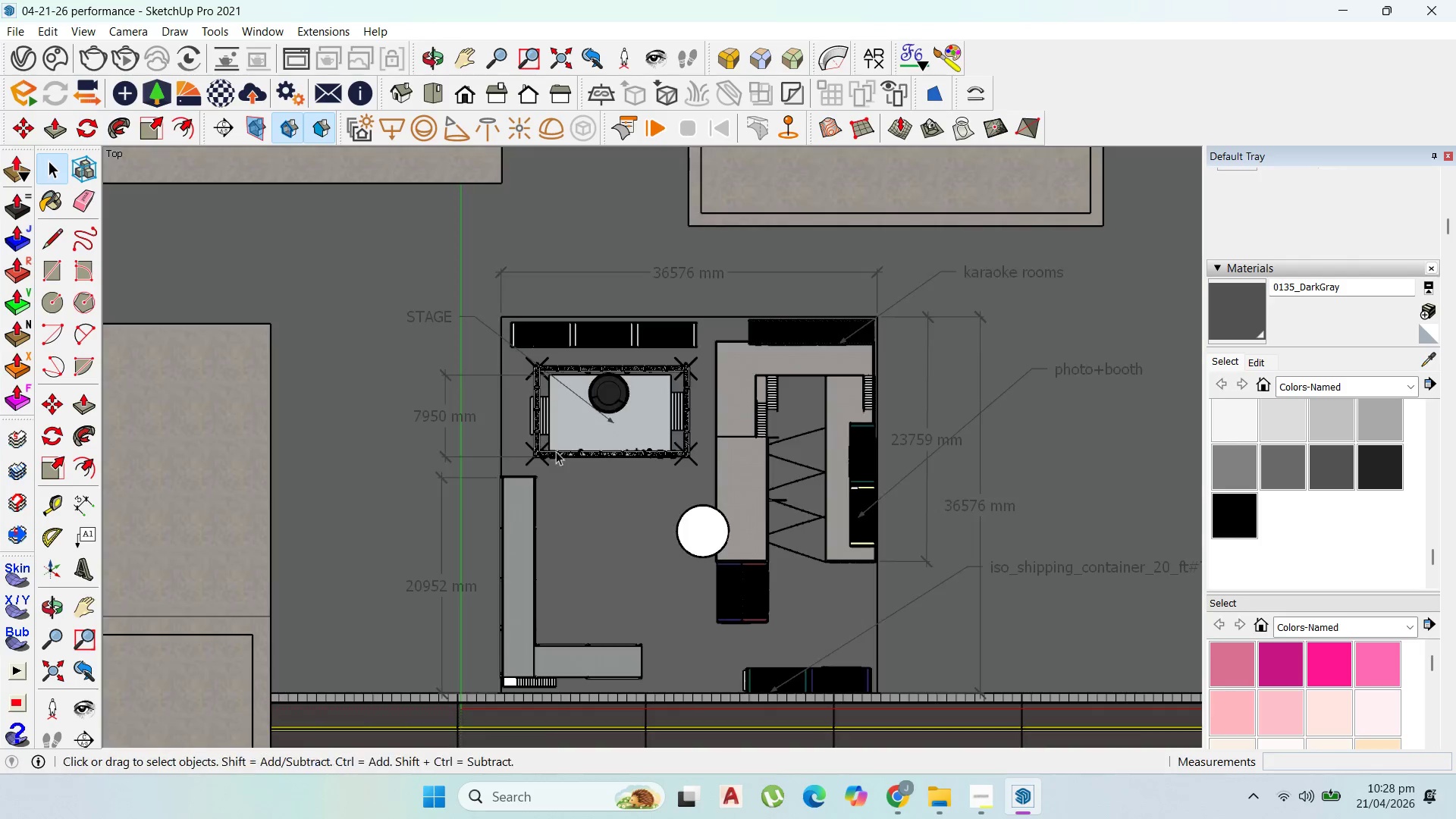 
key(Escape)
 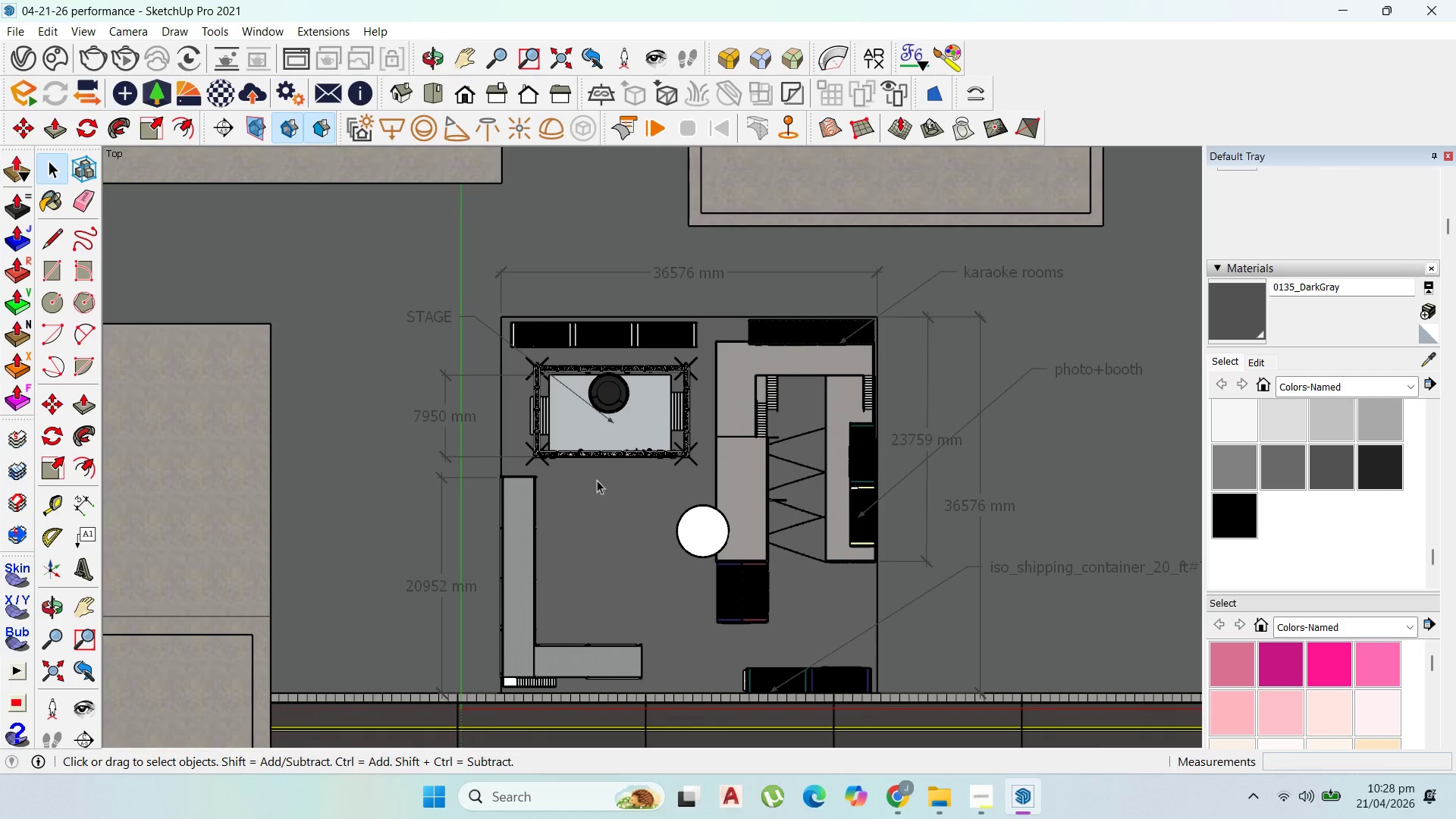 
key(Escape)
 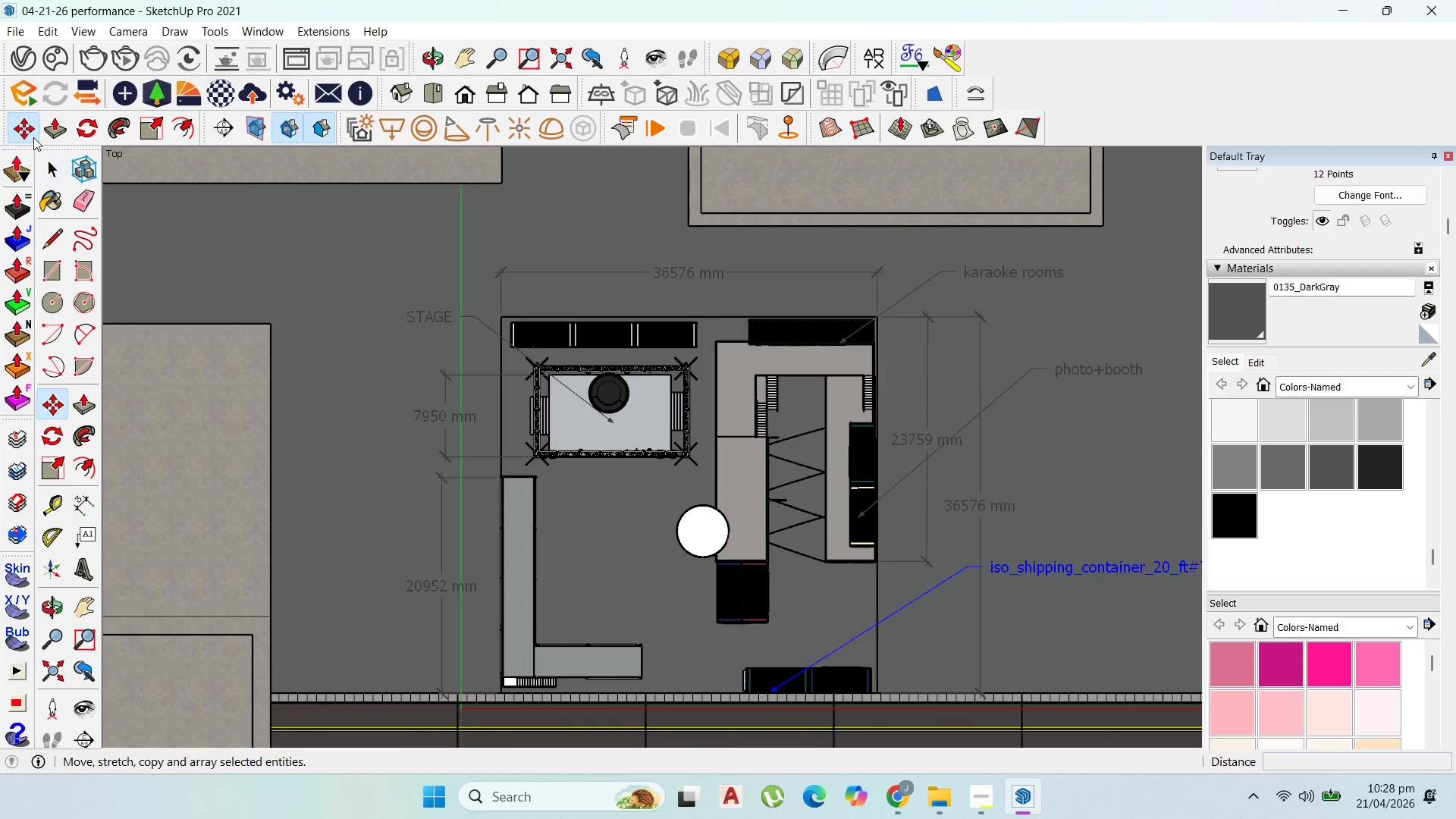 
wait(11.41)
 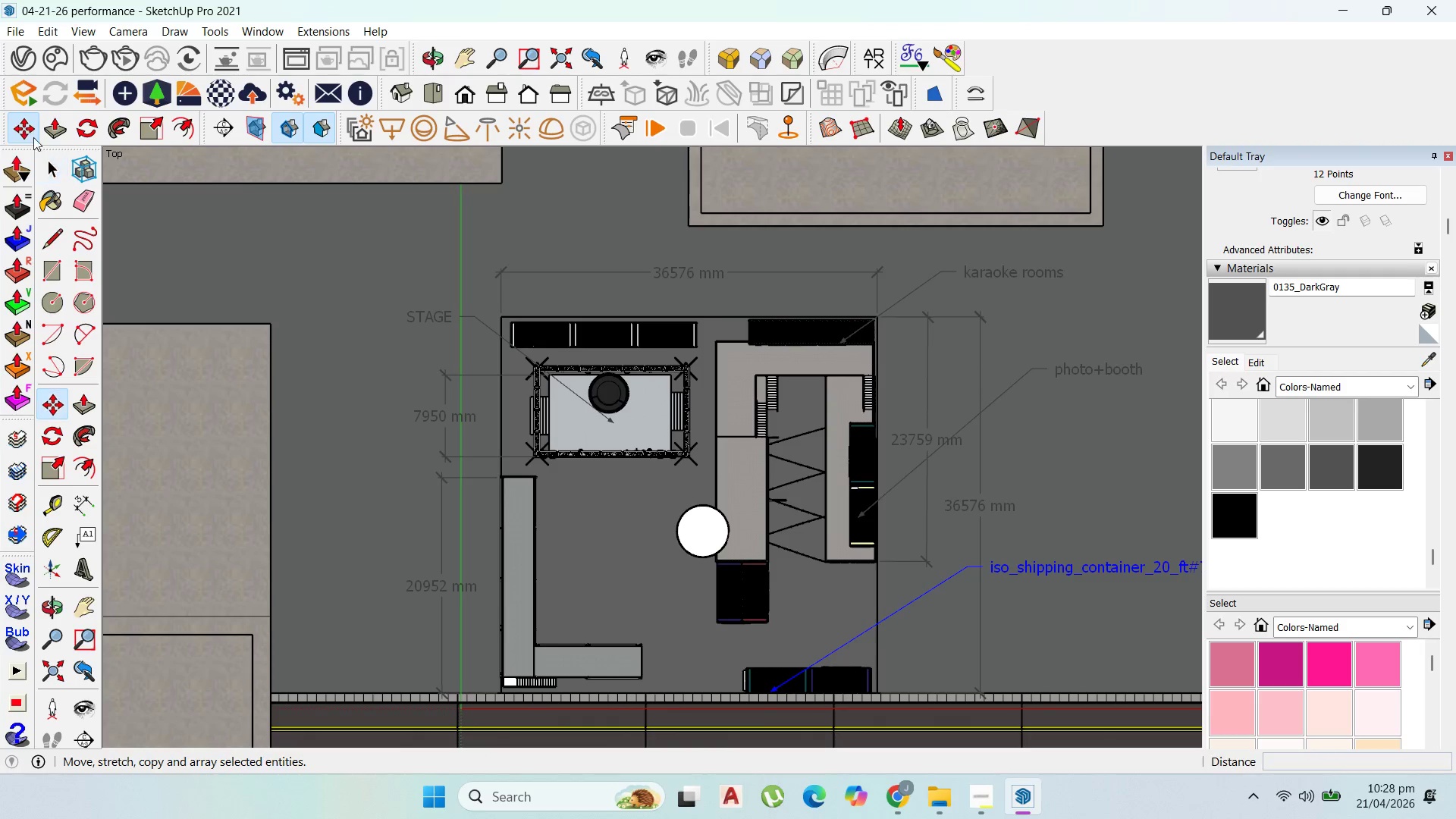 
left_click([1022, 548])
 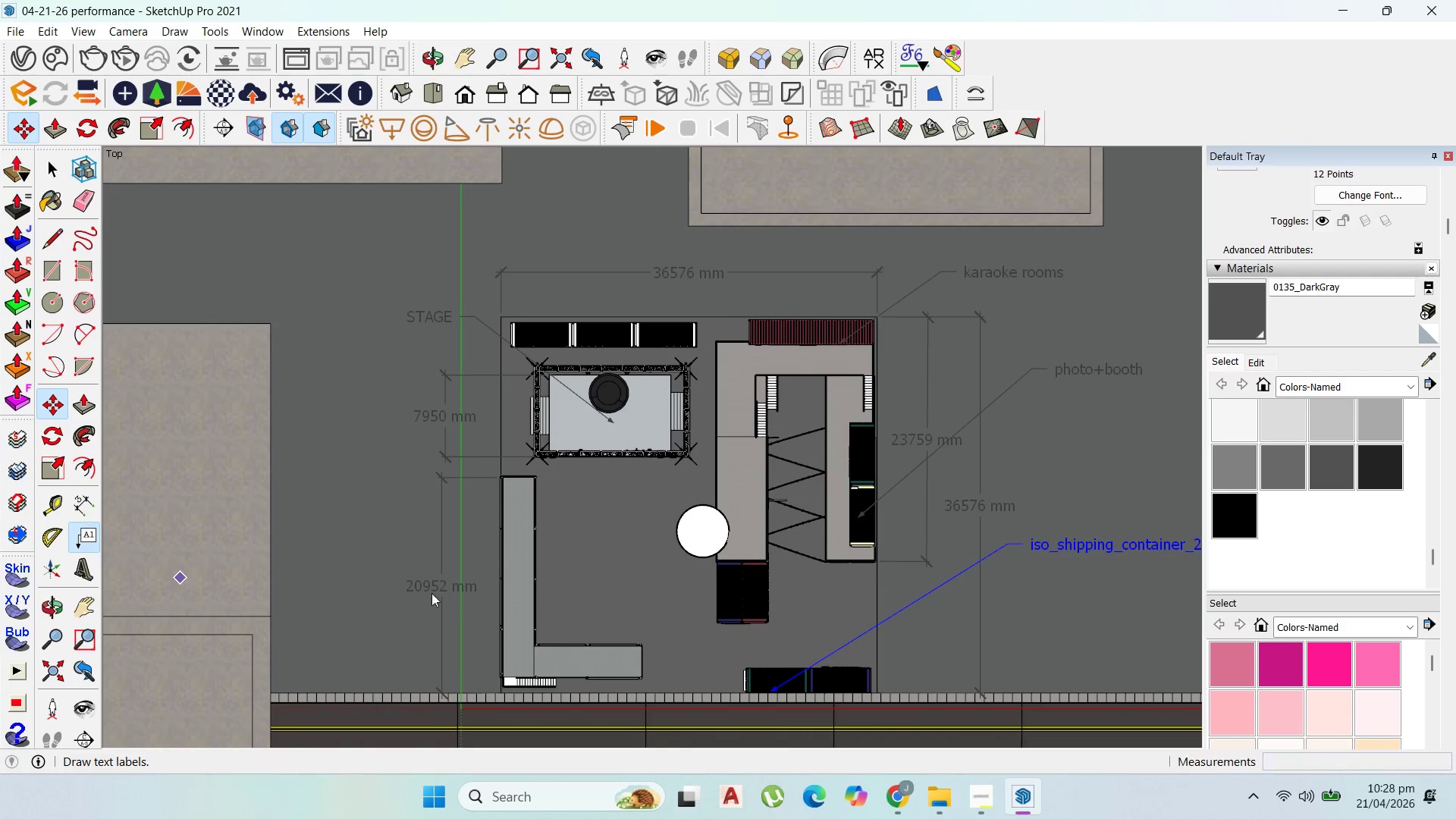 
left_click([700, 534])
 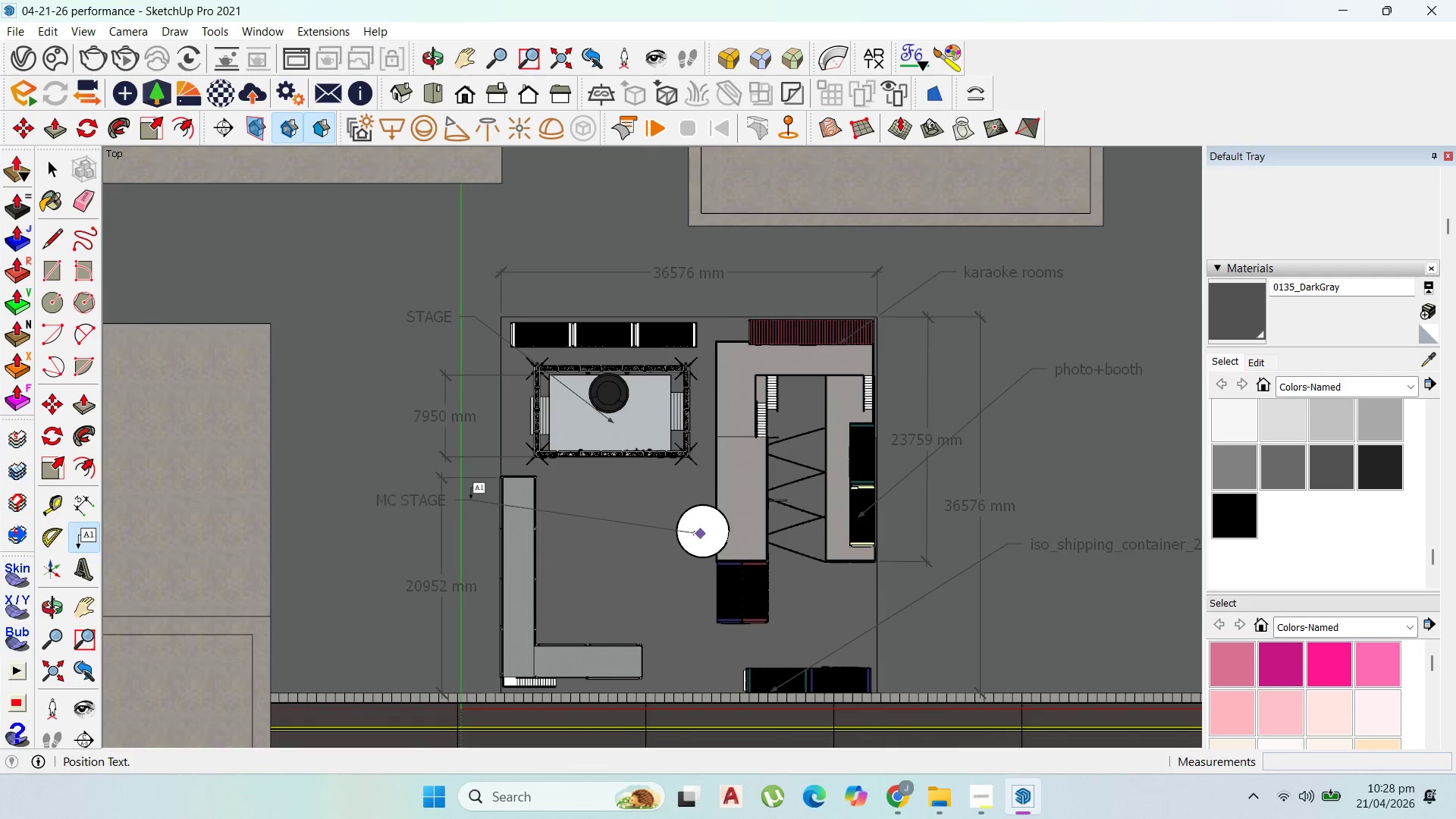 
wait(6.31)
 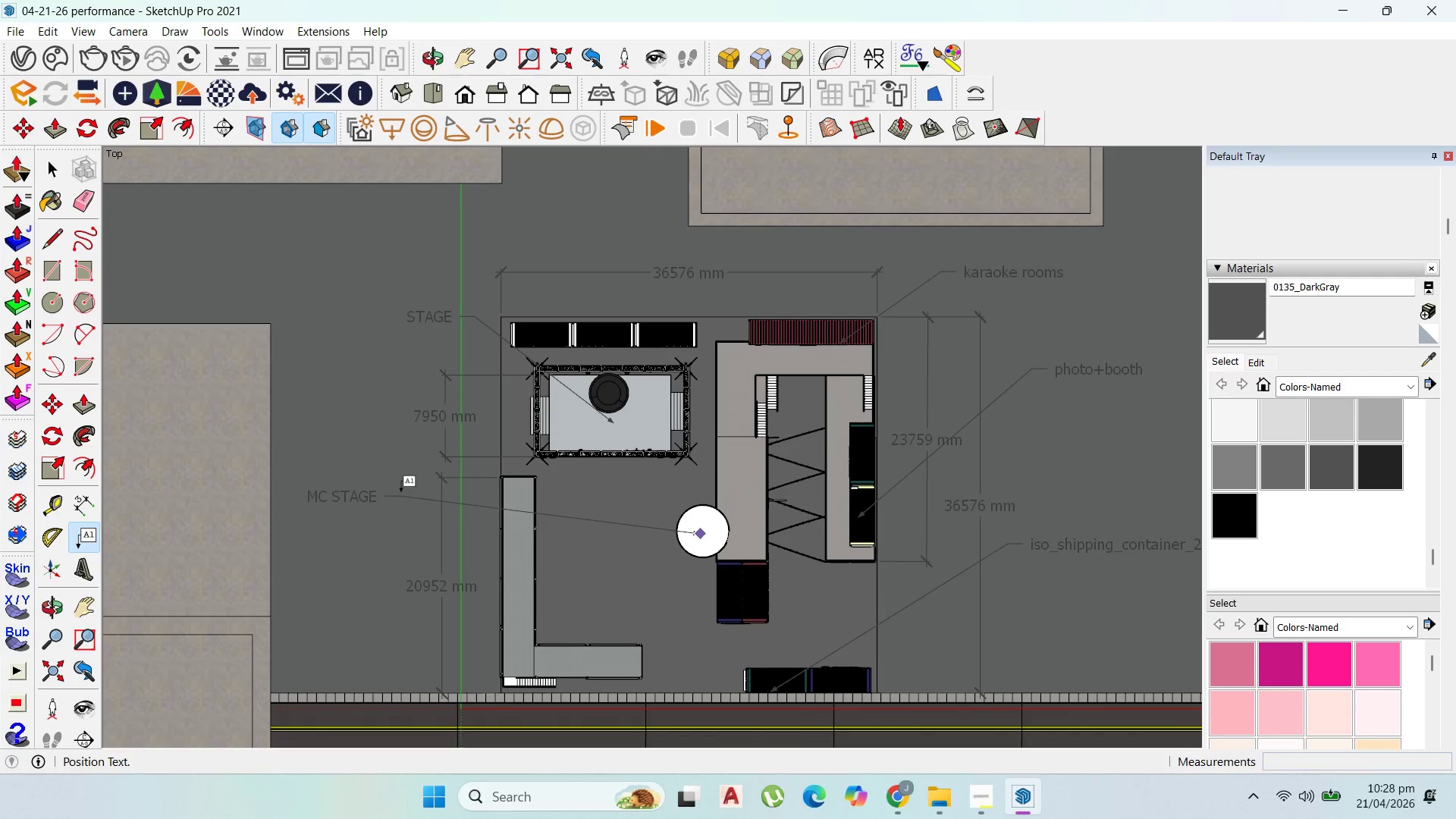 
left_click([476, 497])
 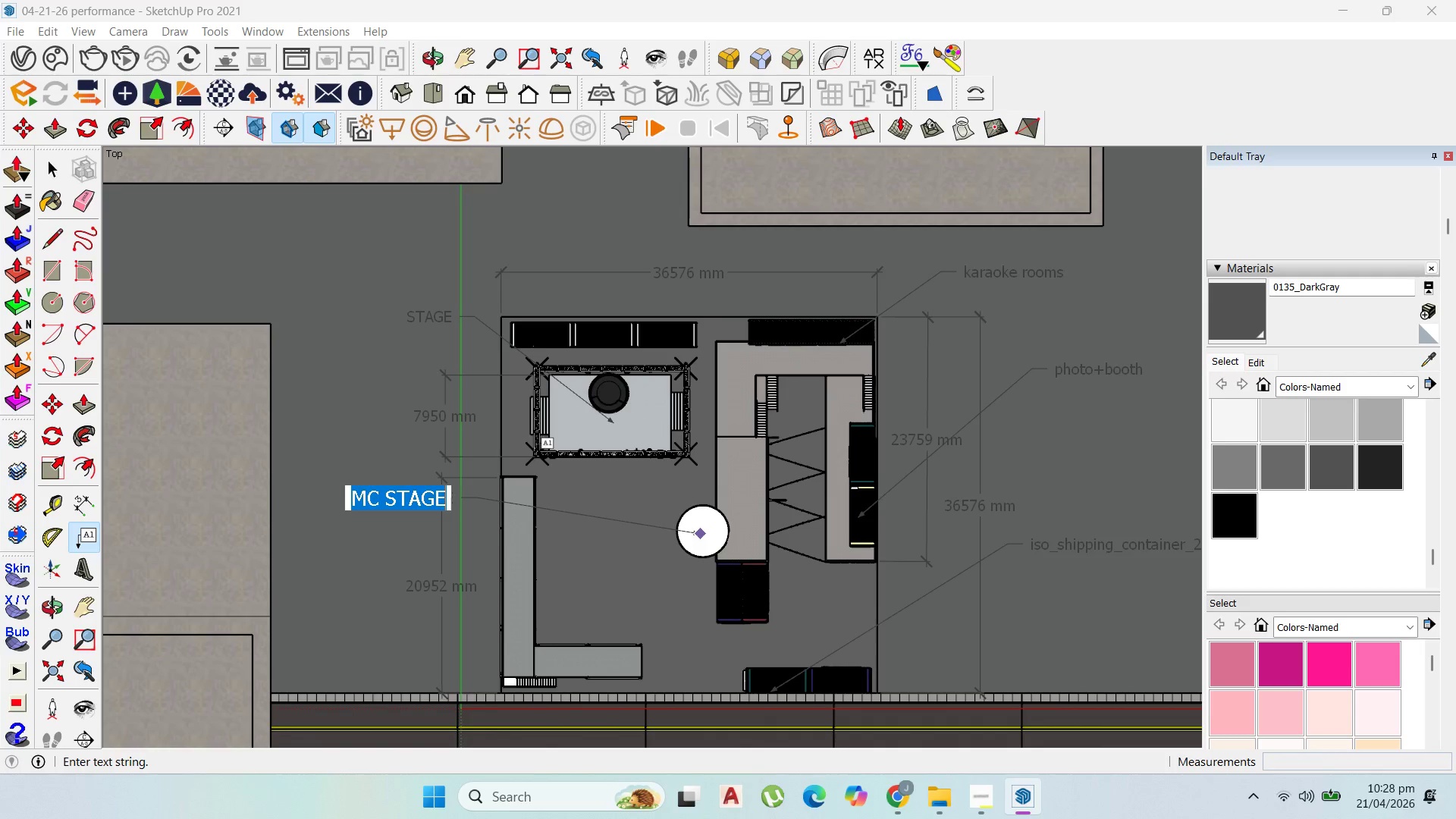 
key(Enter)
 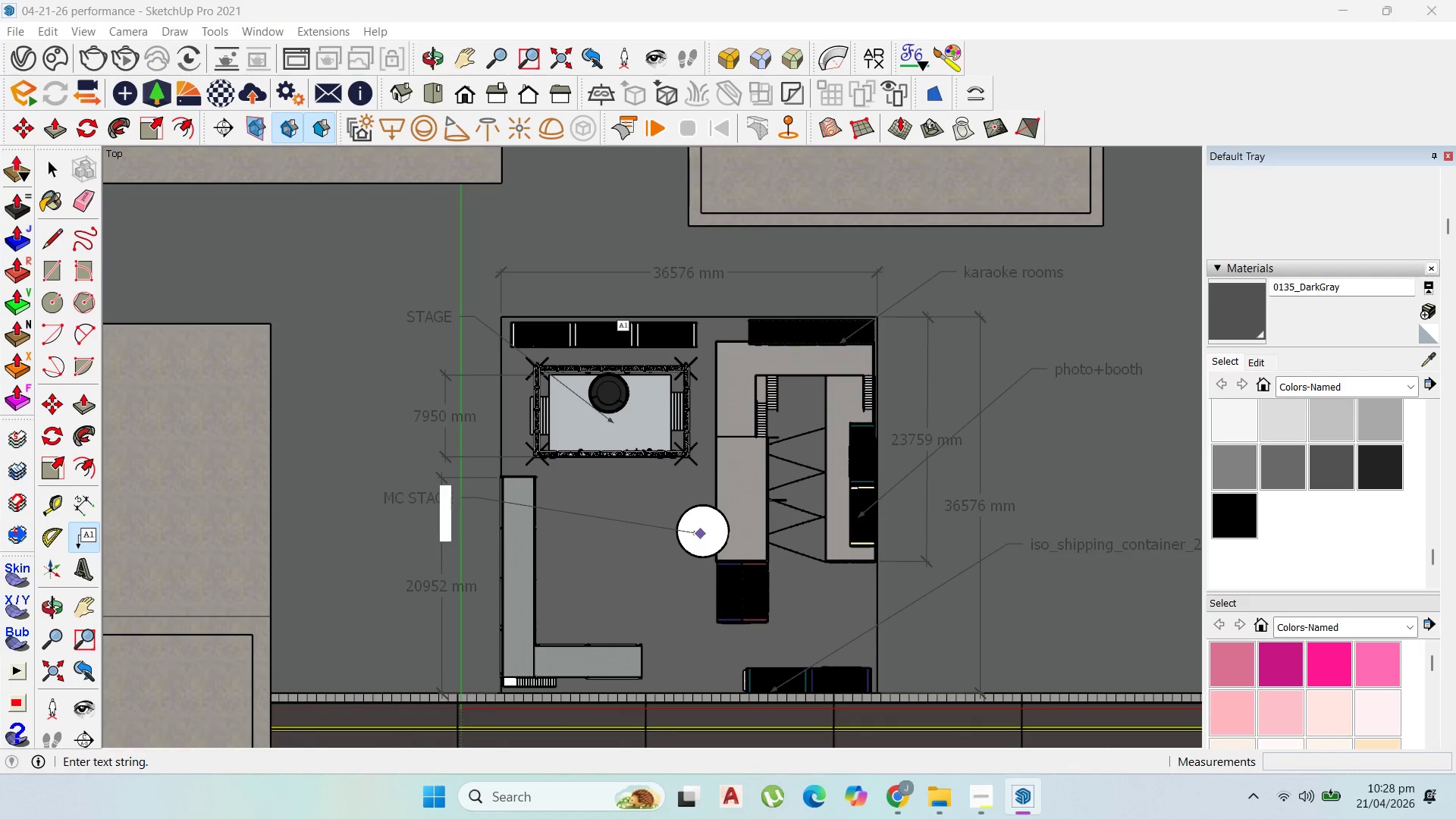 
left_click([609, 336])
 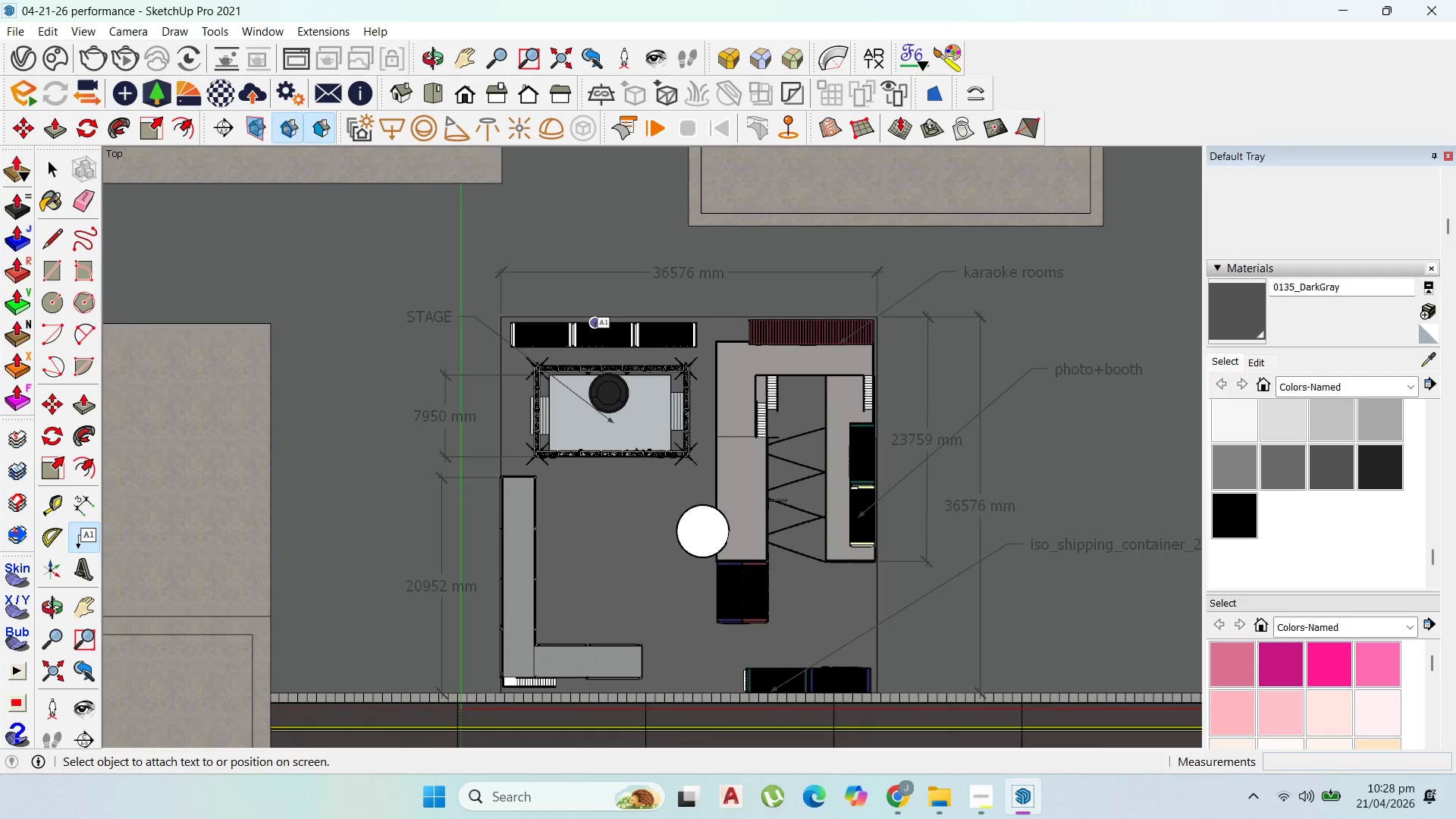 
left_click([596, 334])
 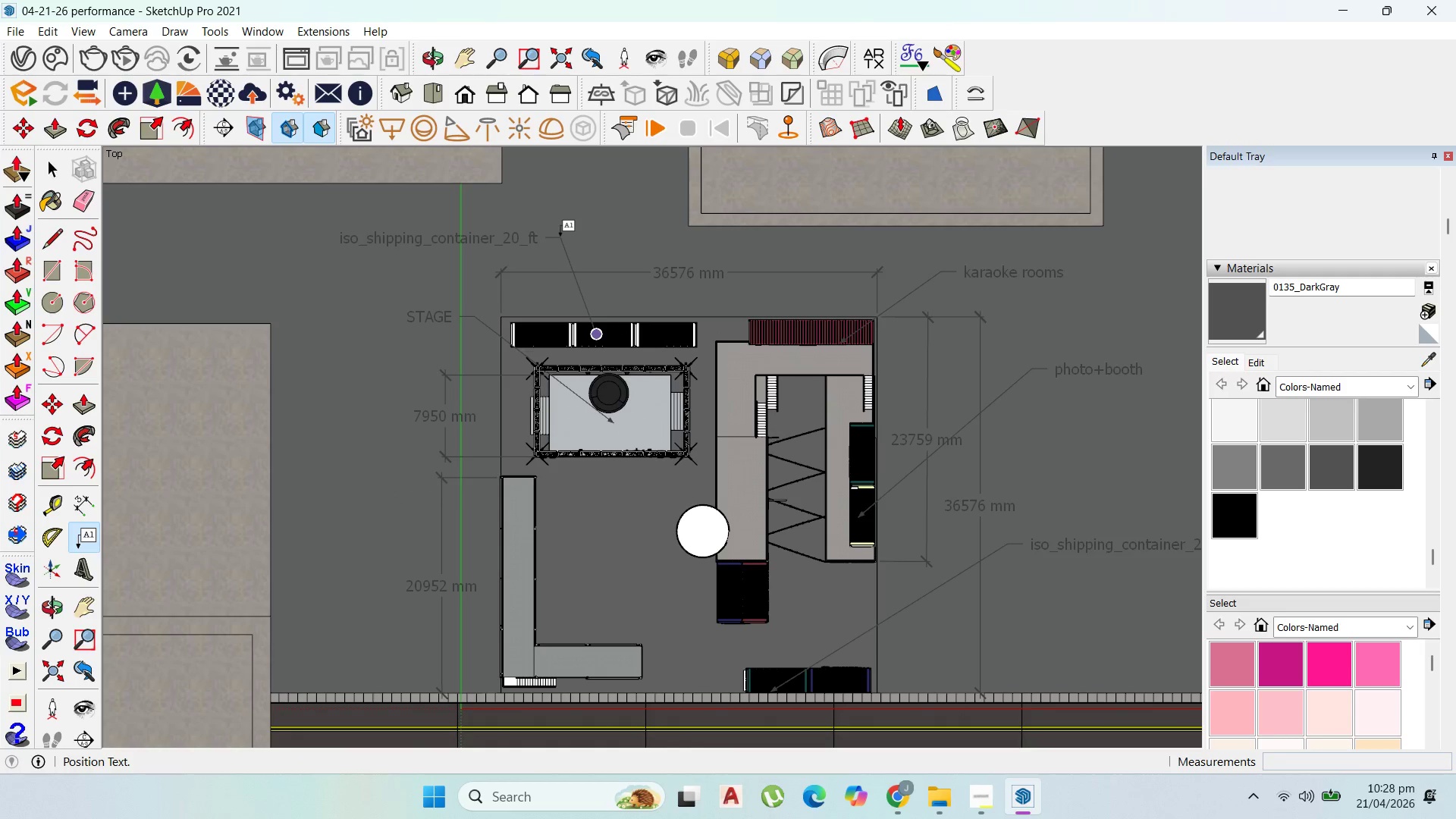 
left_click([560, 237])
 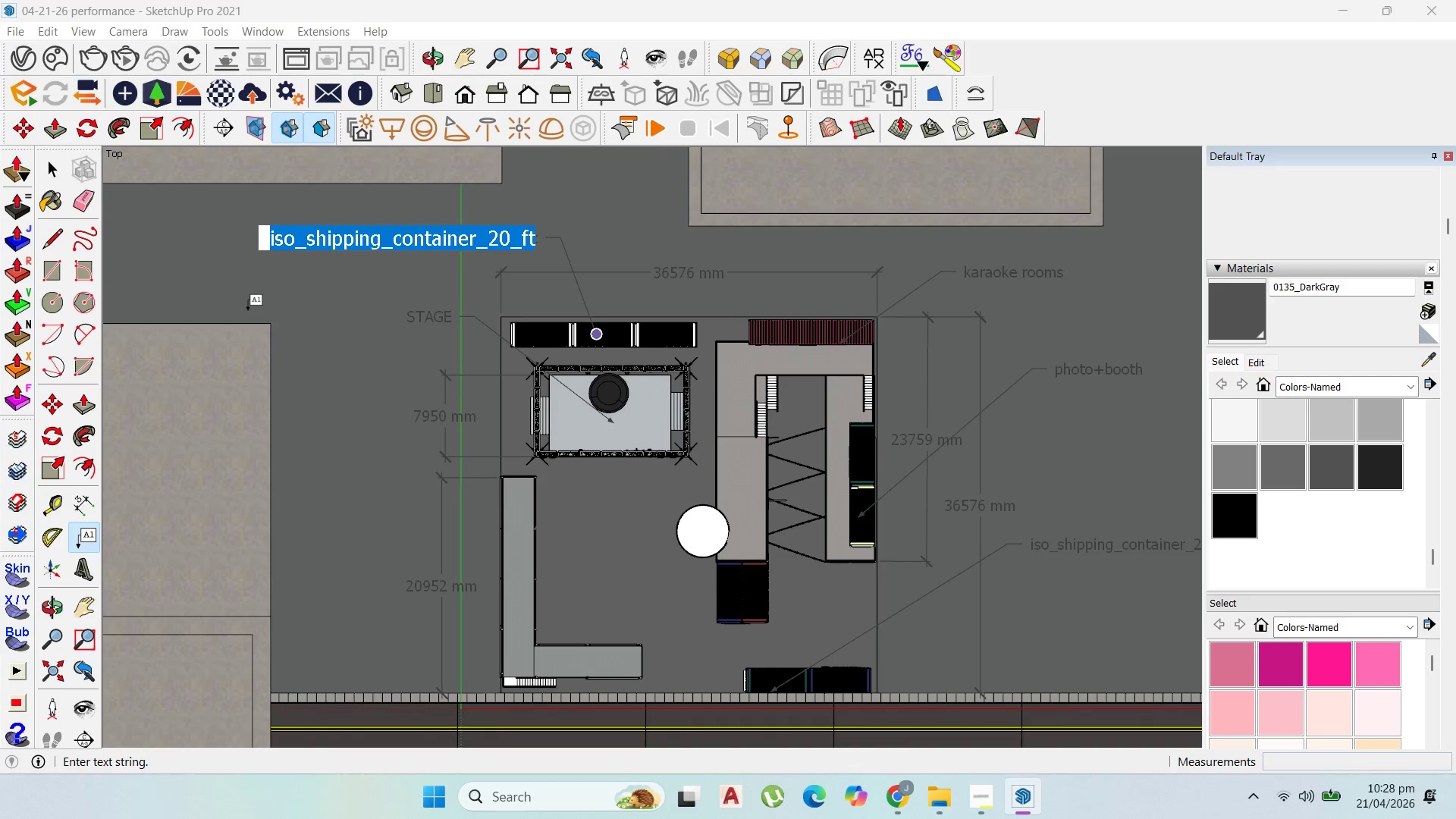 
type(back stage)
 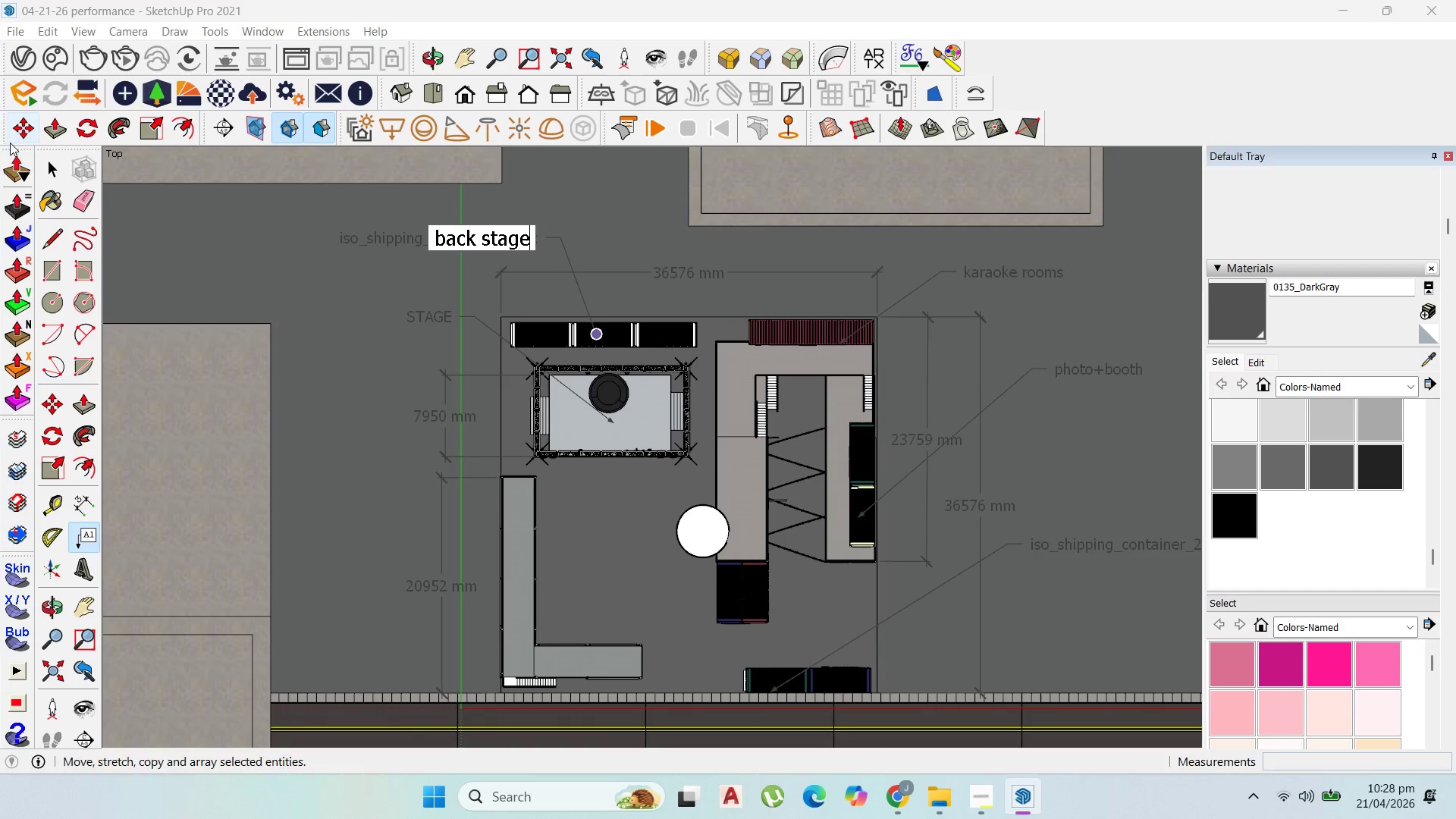 
left_click([52, 167])
 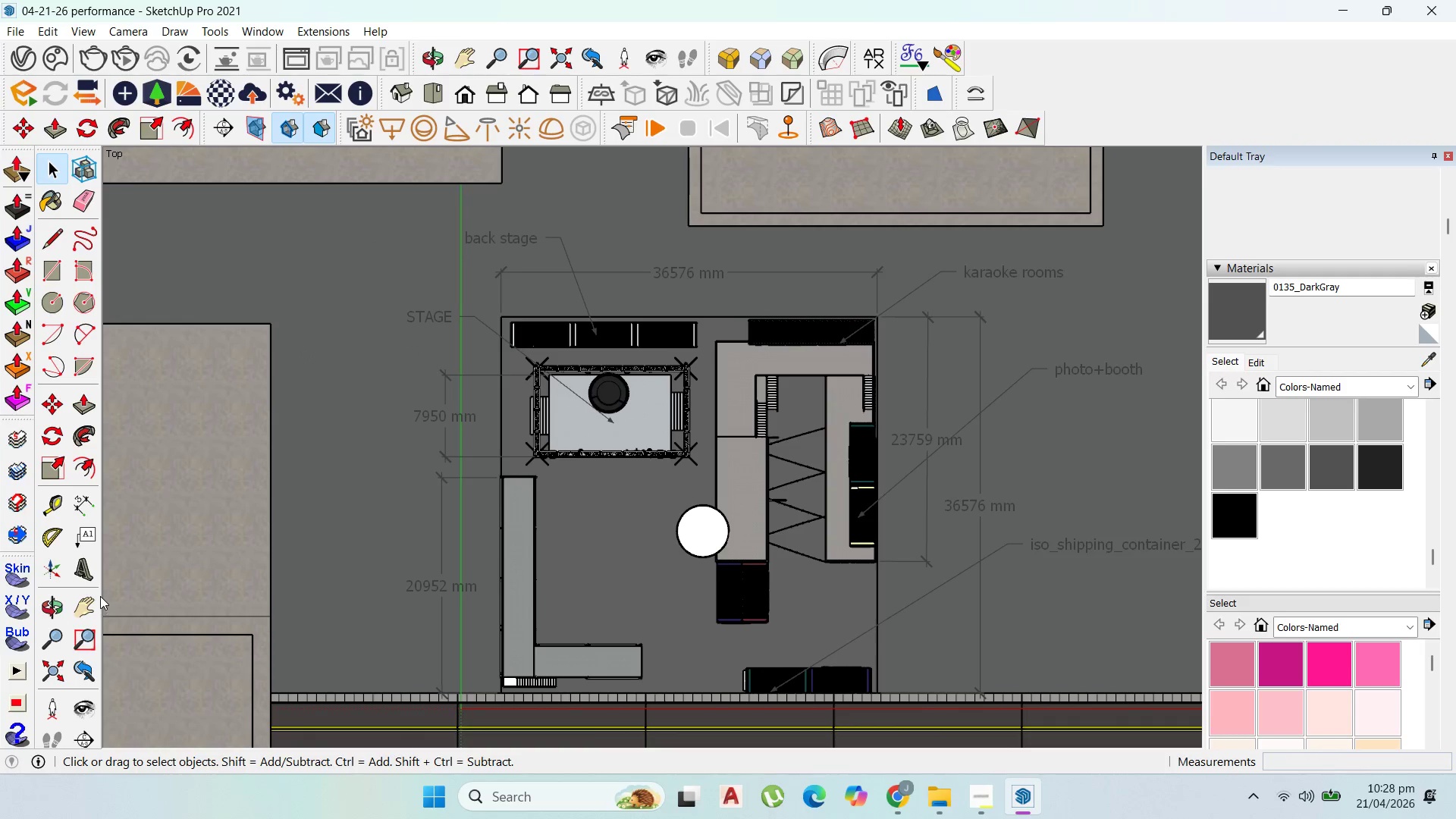 
wait(7.83)
 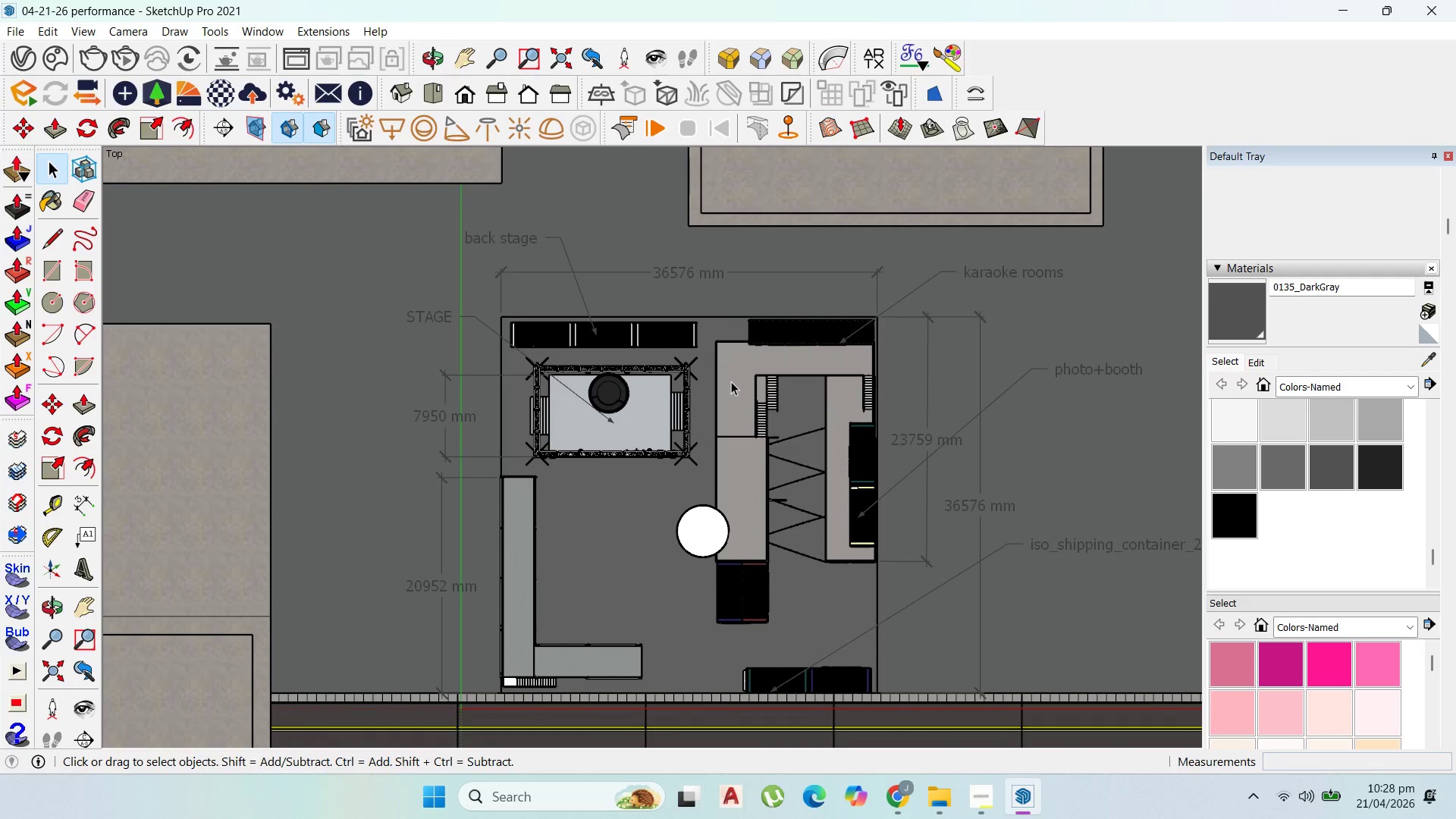 
left_click([85, 536])
 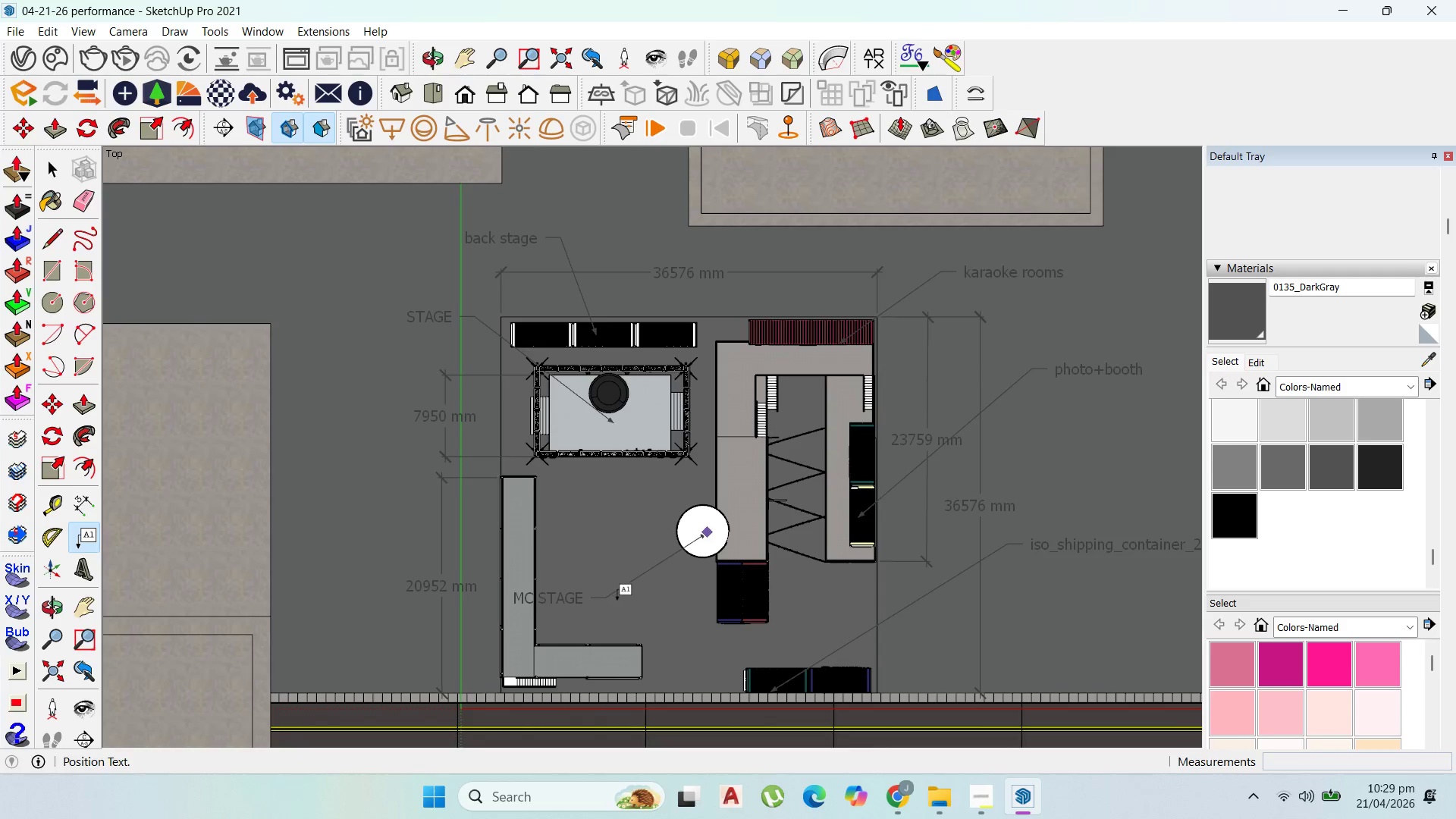 
left_click([632, 602])
 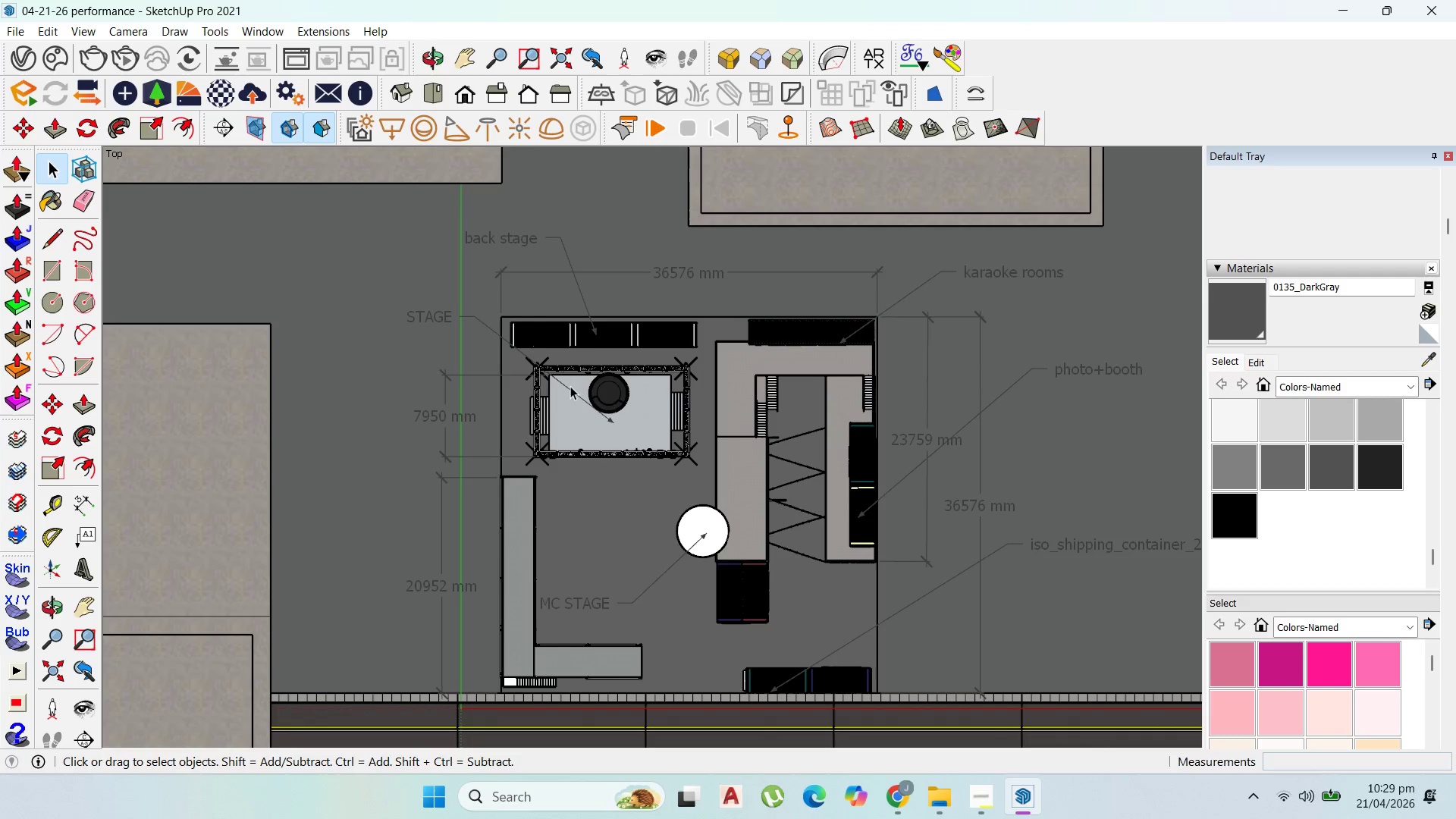 
wait(12.5)
 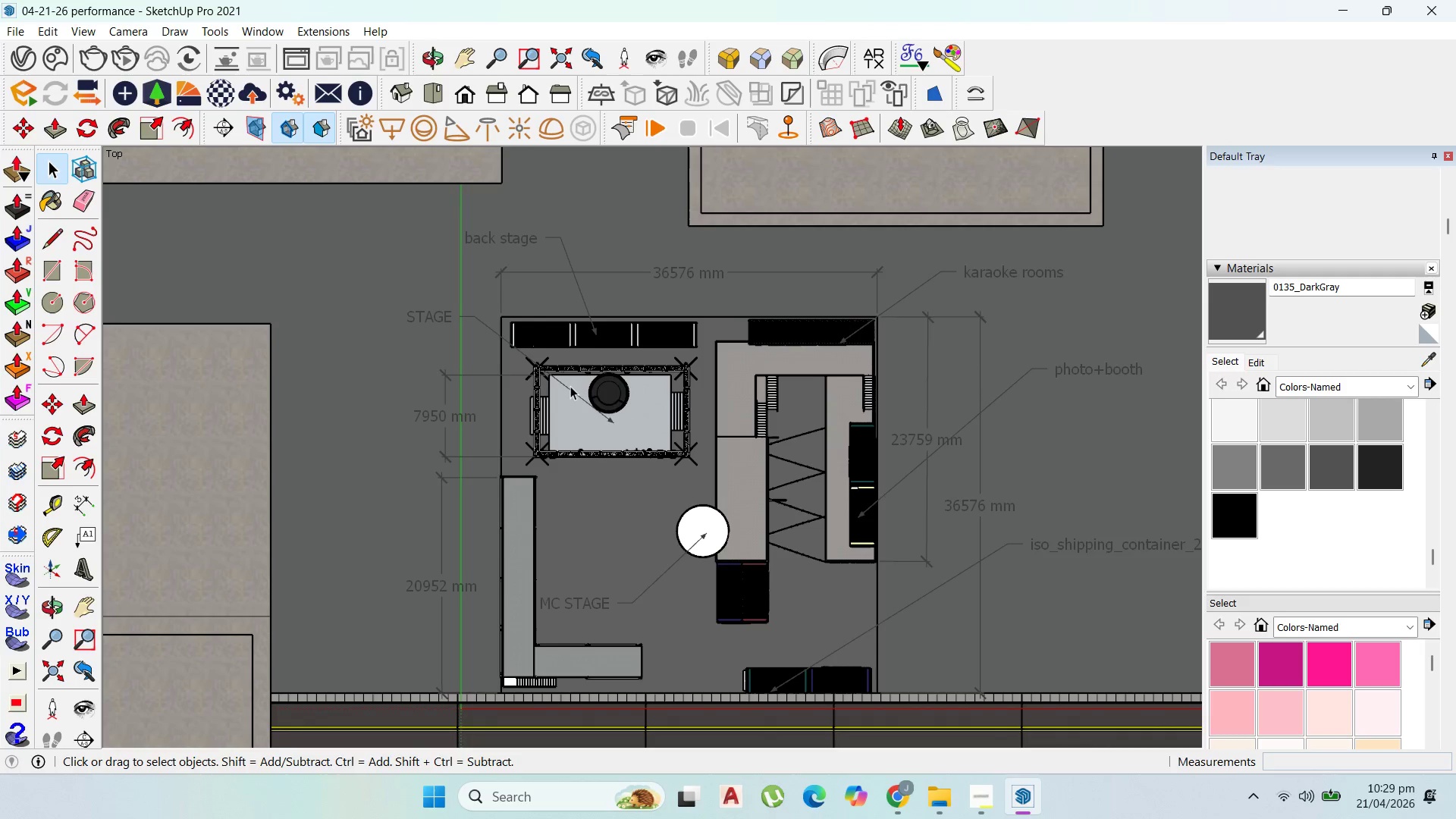 
left_click([92, 538])
 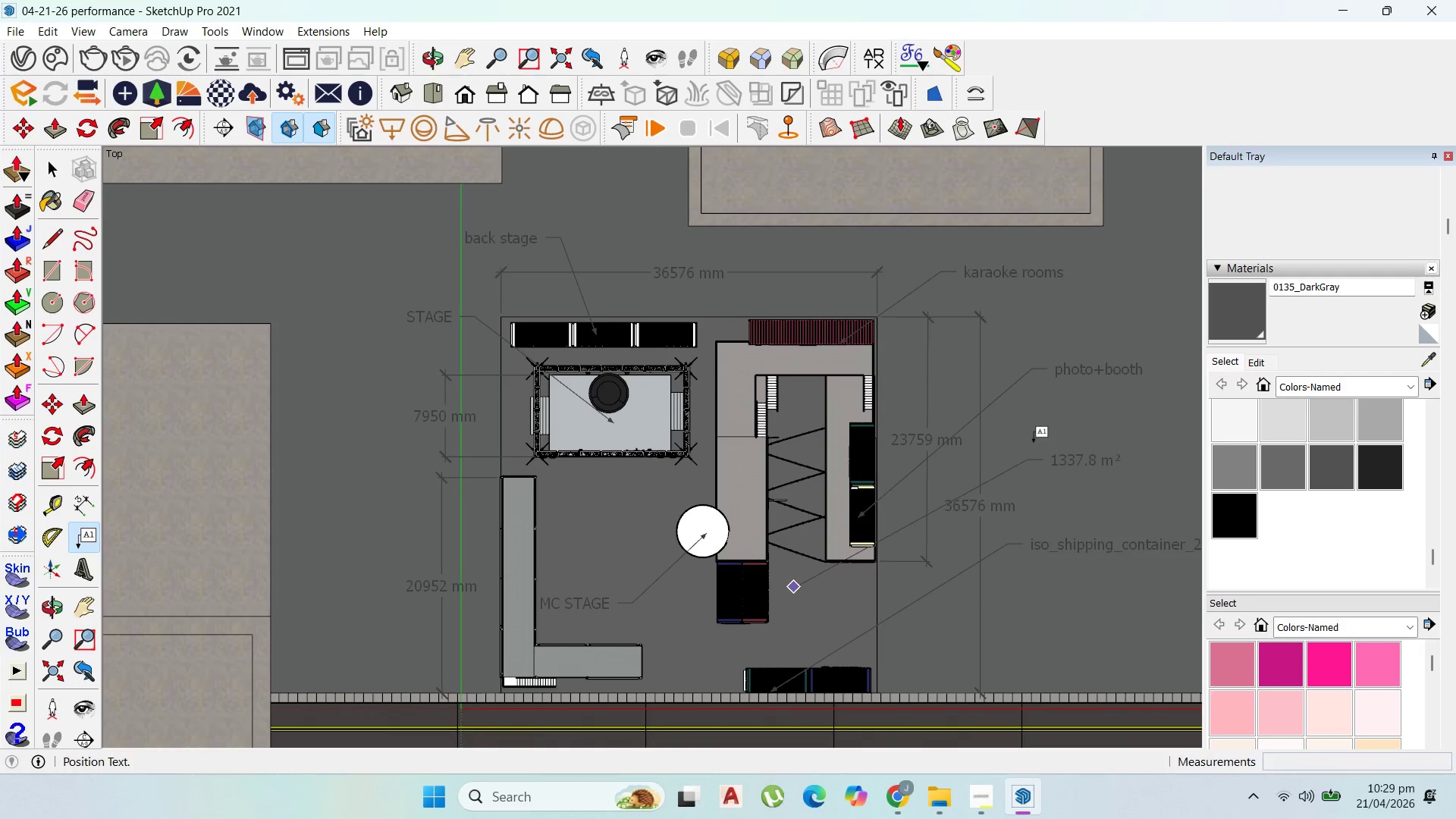 
left_click([1034, 436])
 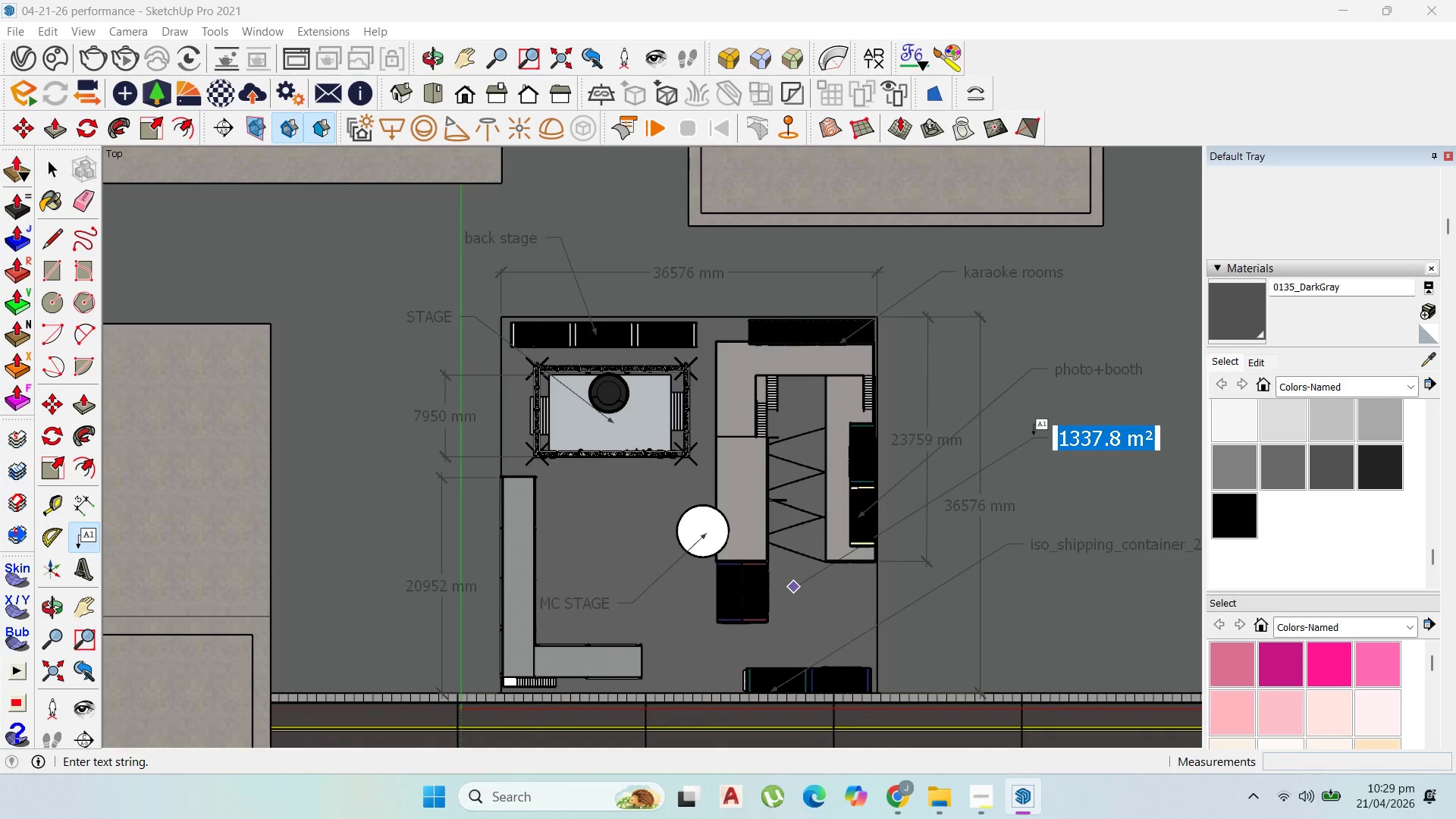 
type(entertainment area)
 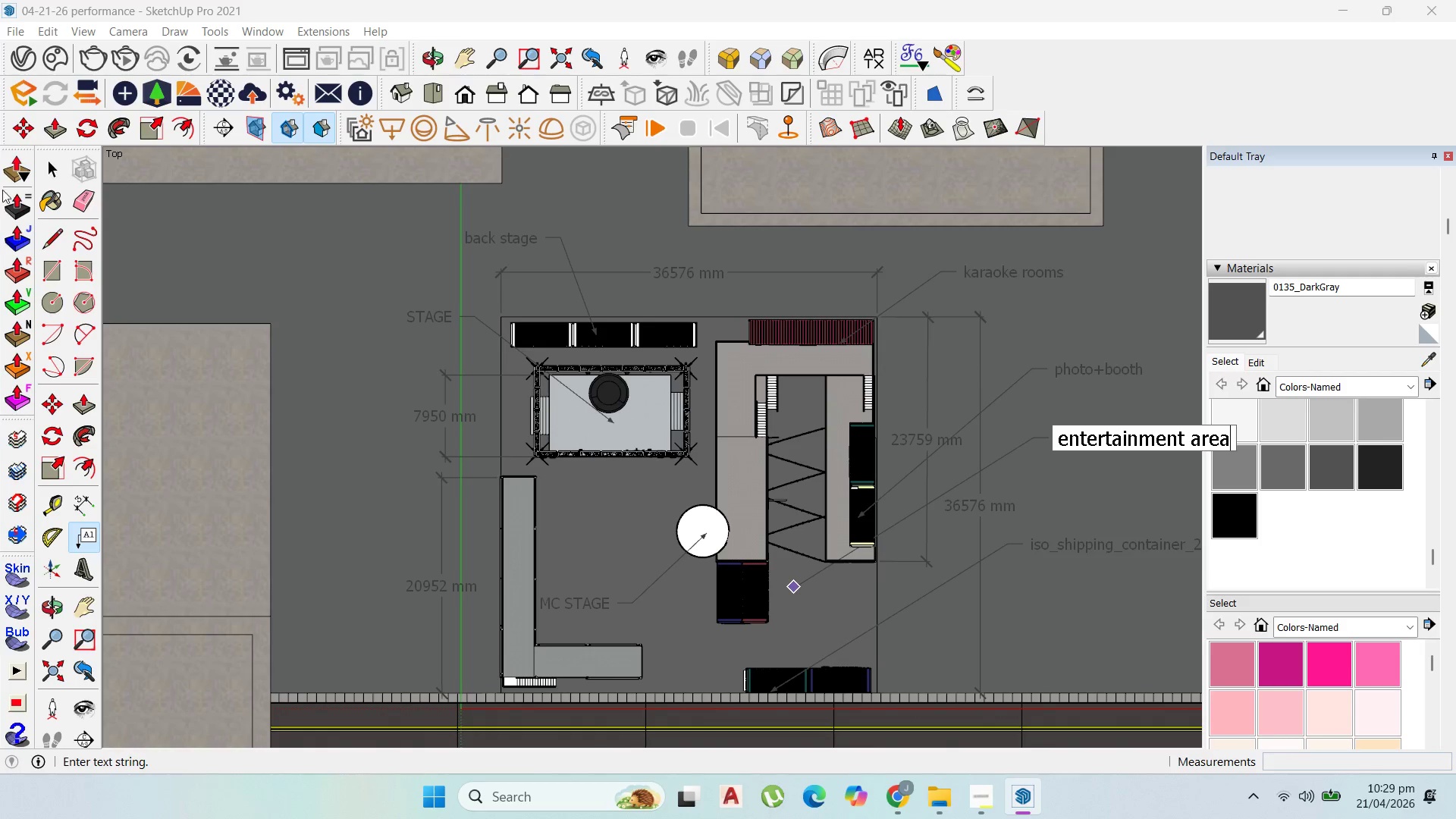 
left_click([46, 162])
 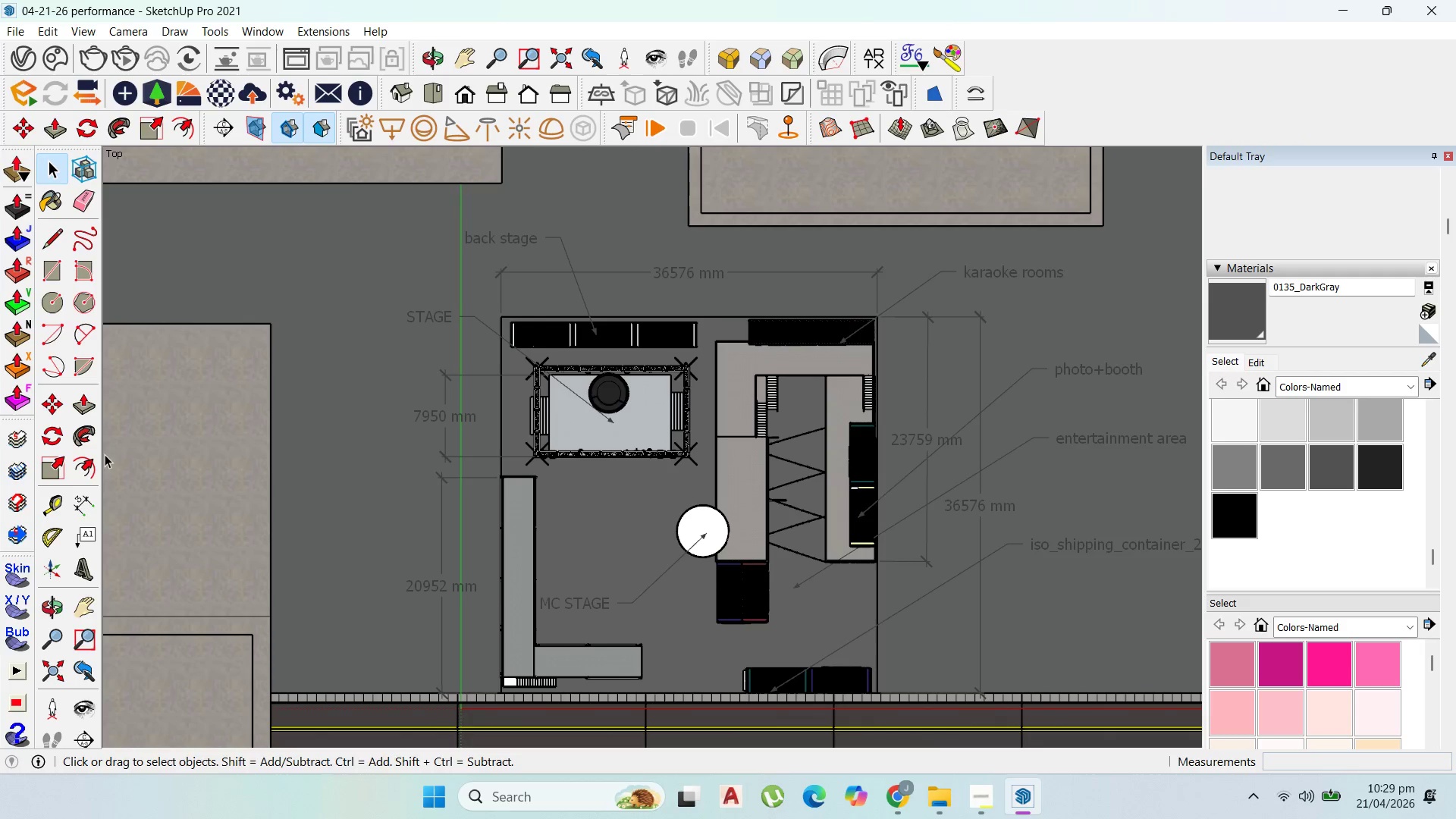 
left_click([83, 533])
 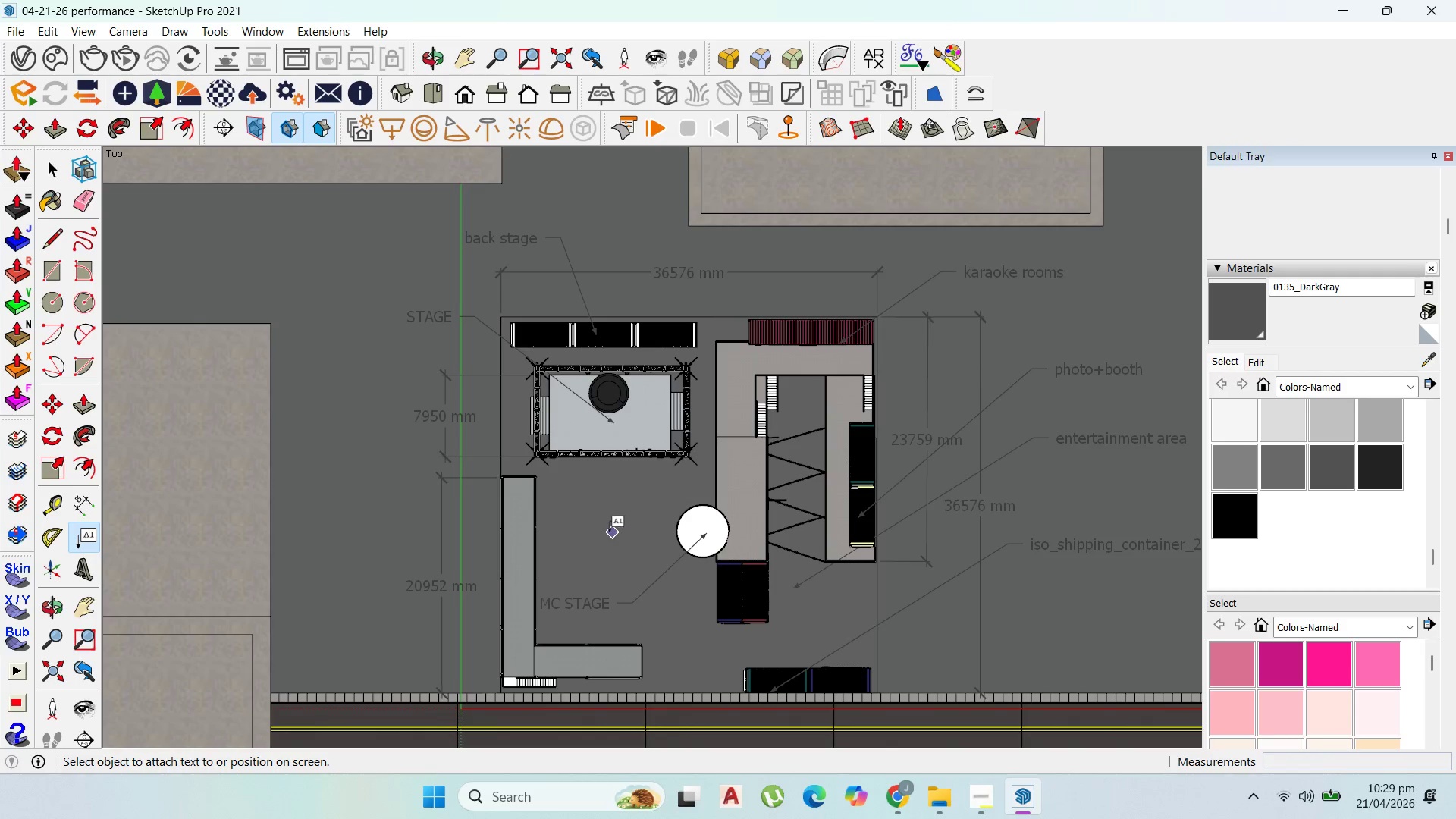 
left_click([609, 532])
 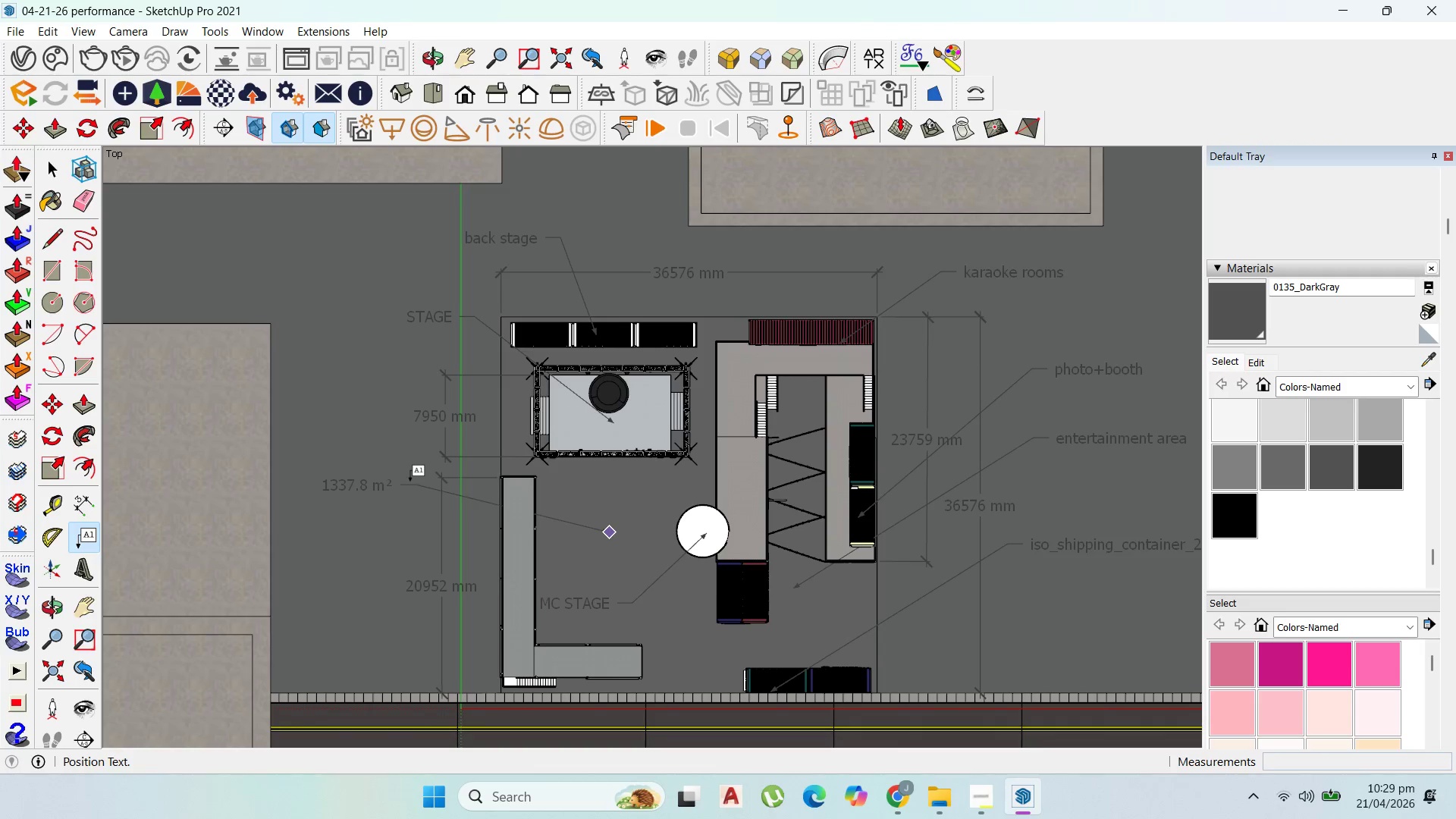 
left_click([409, 481])
 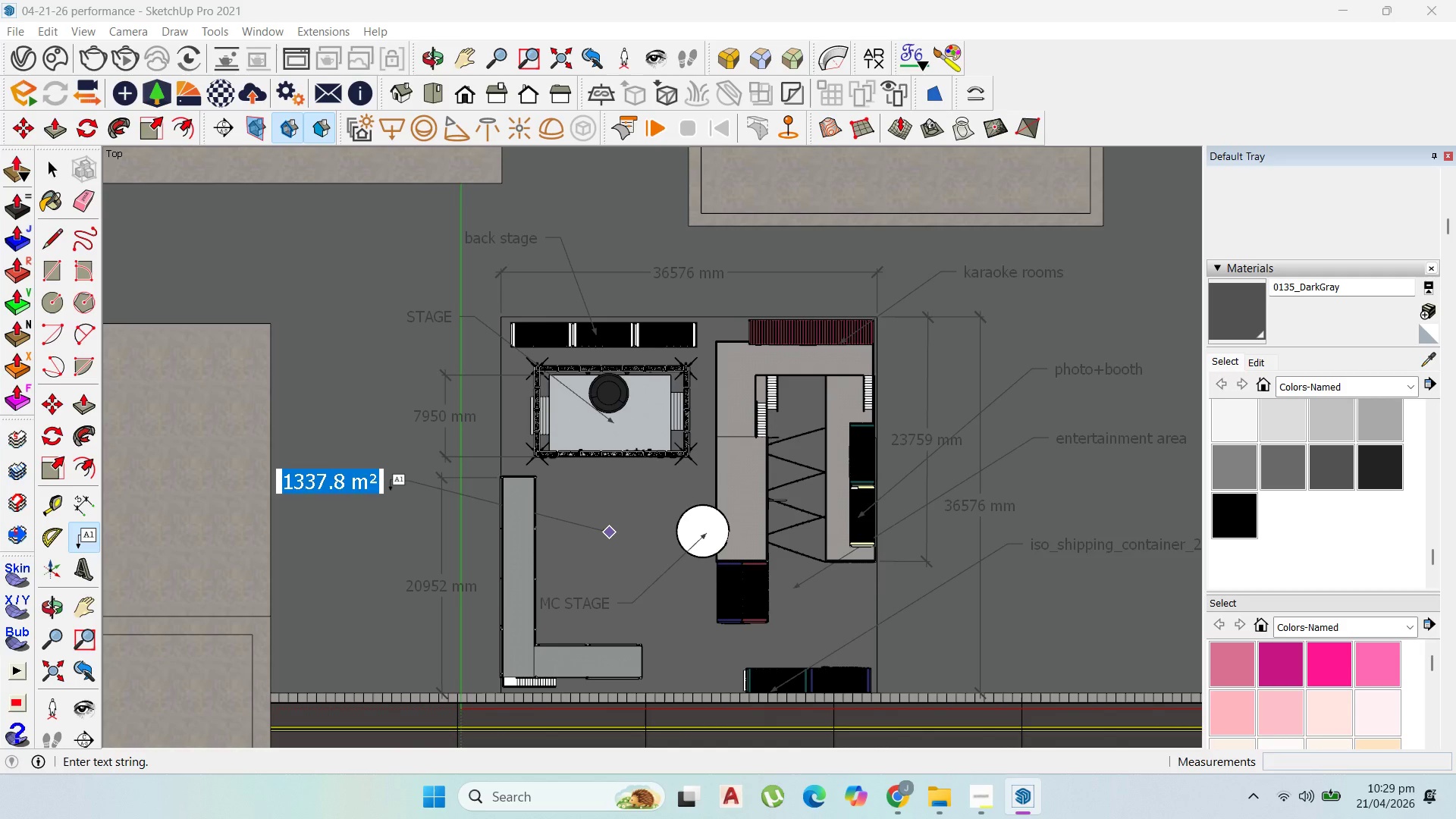 
type(audience area)
 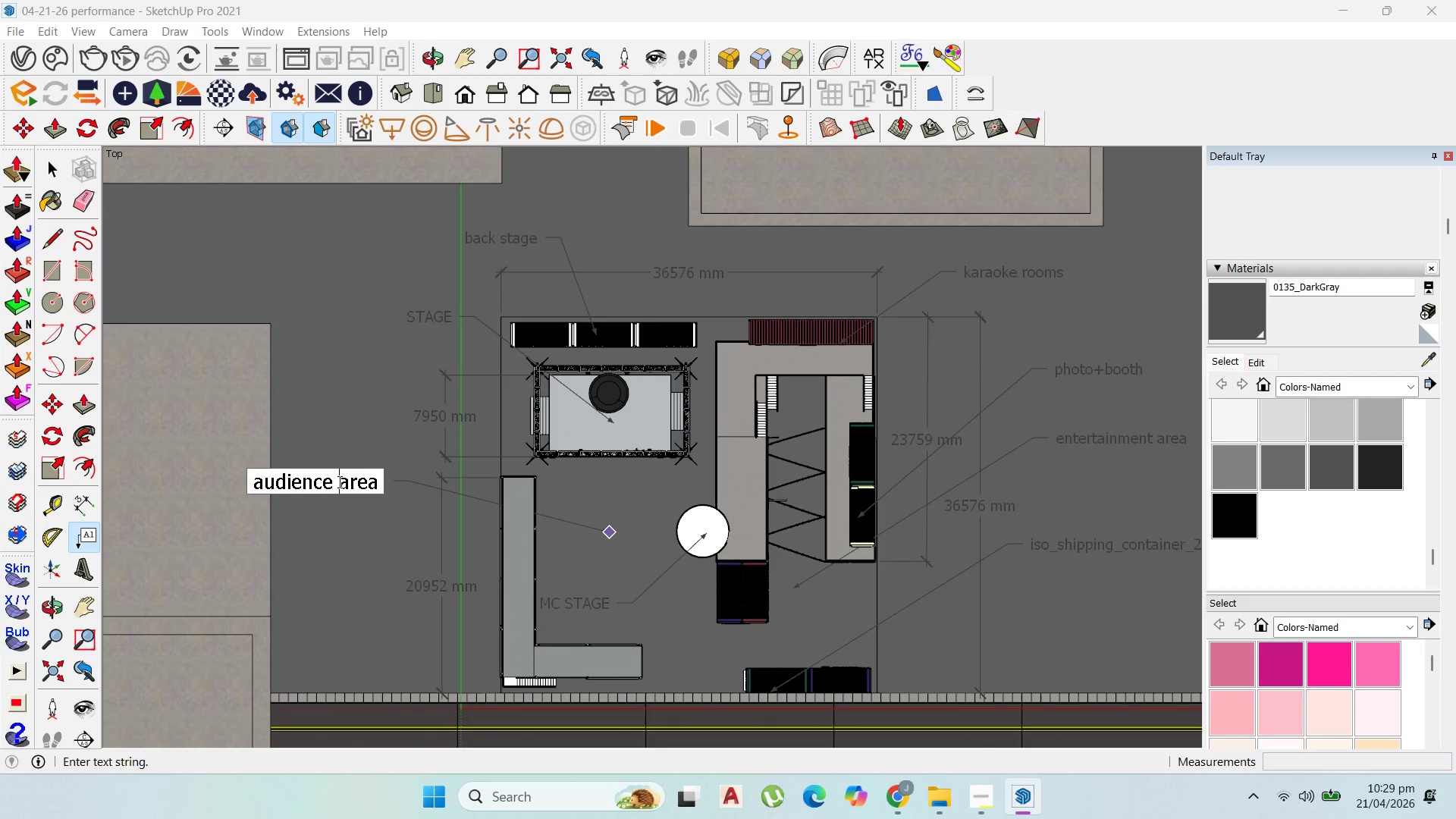 
key(Enter)
 